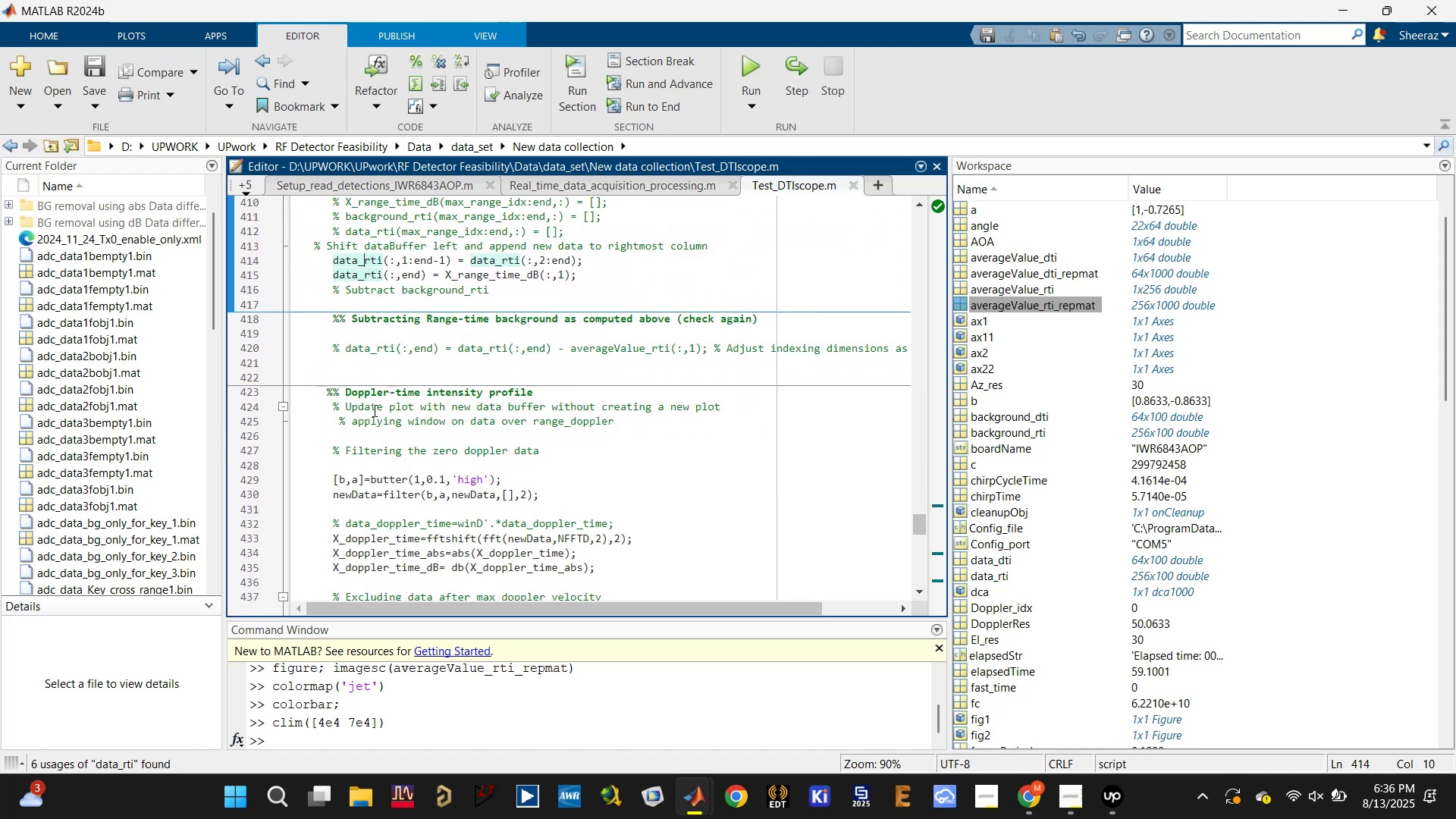 
left_click([343, 346])
 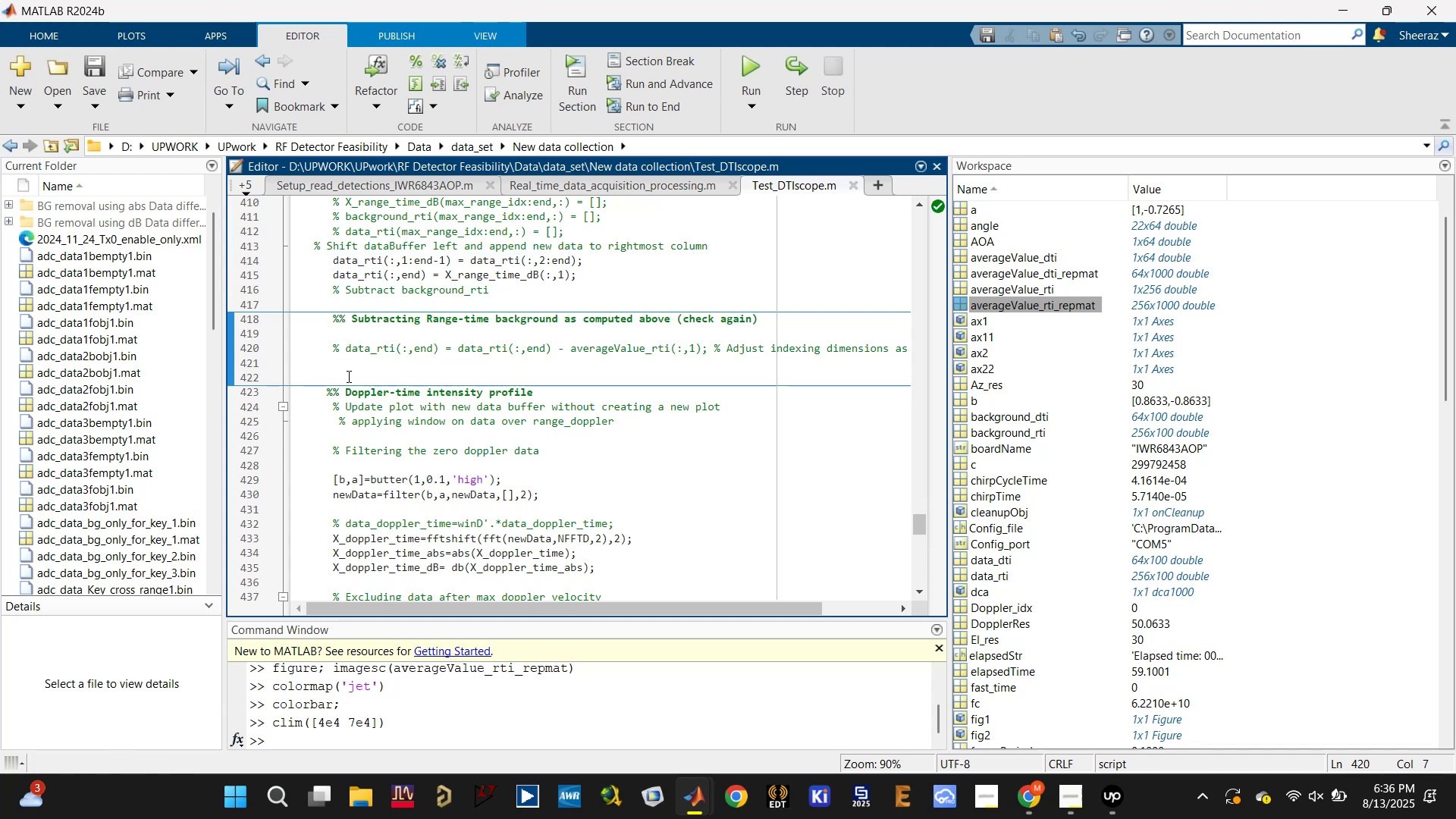 
key(Control+T)
 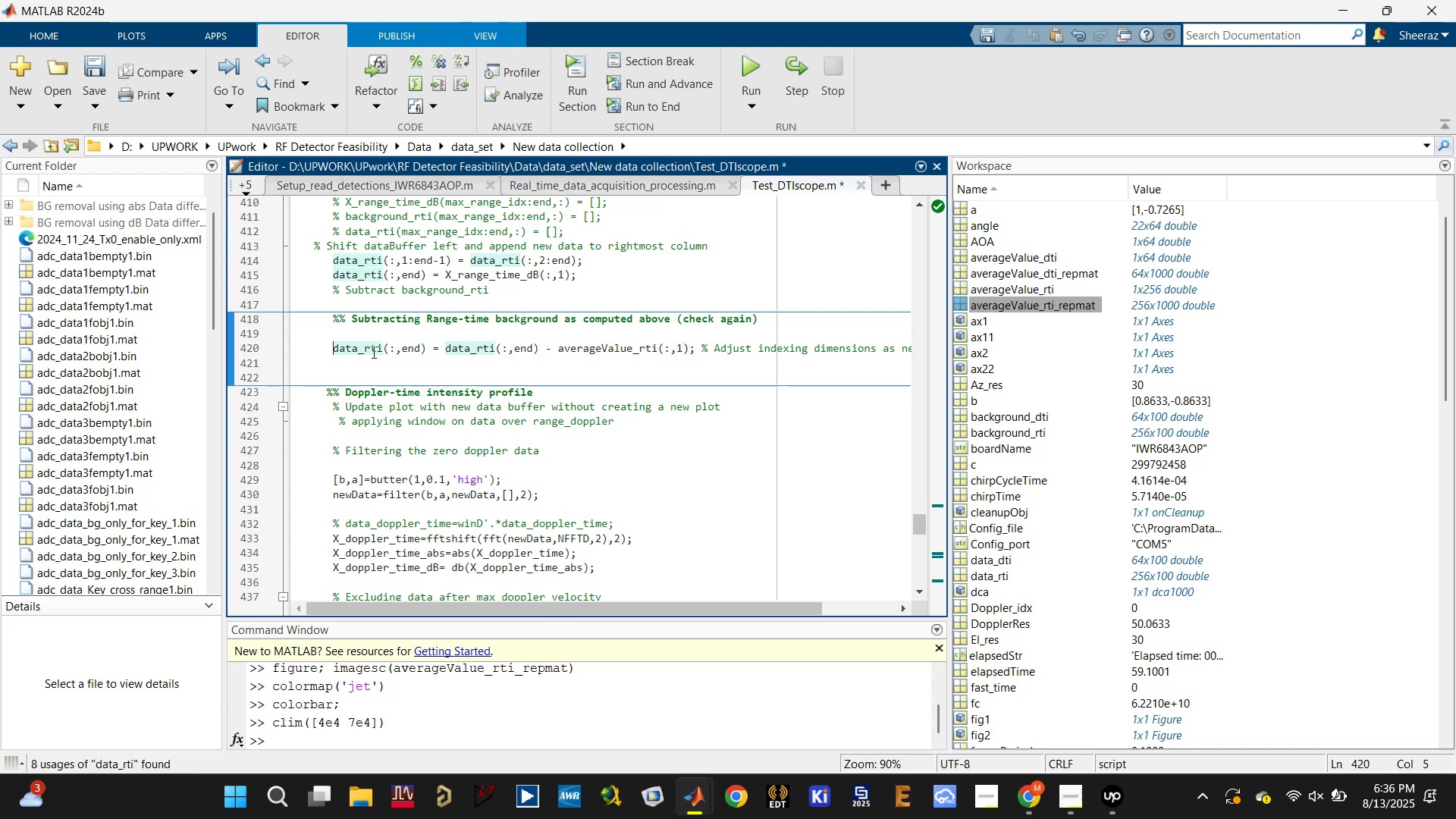 
key(Control+S)
 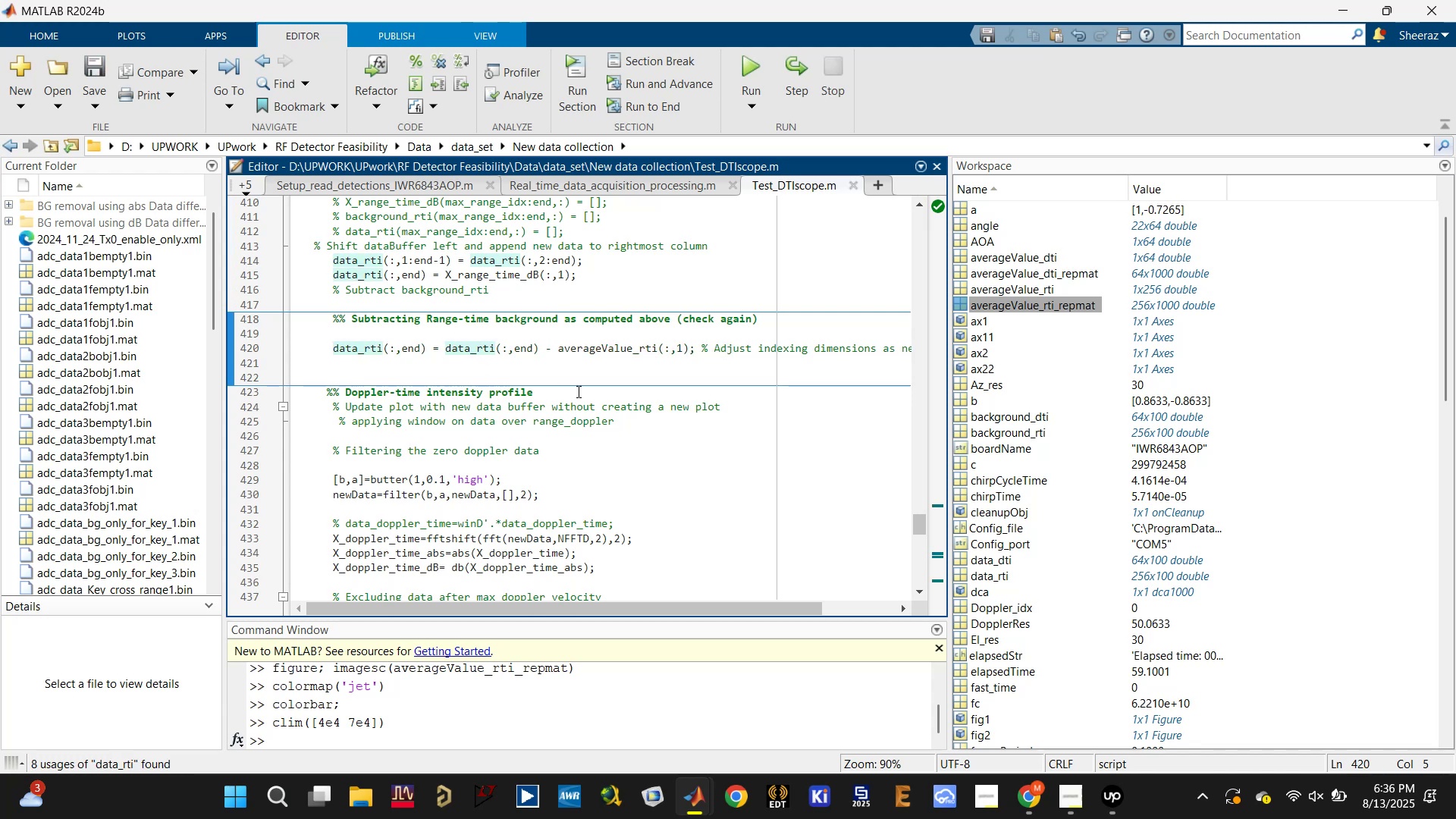 
scroll: coordinate [568, 400], scroll_direction: up, amount: 1.0
 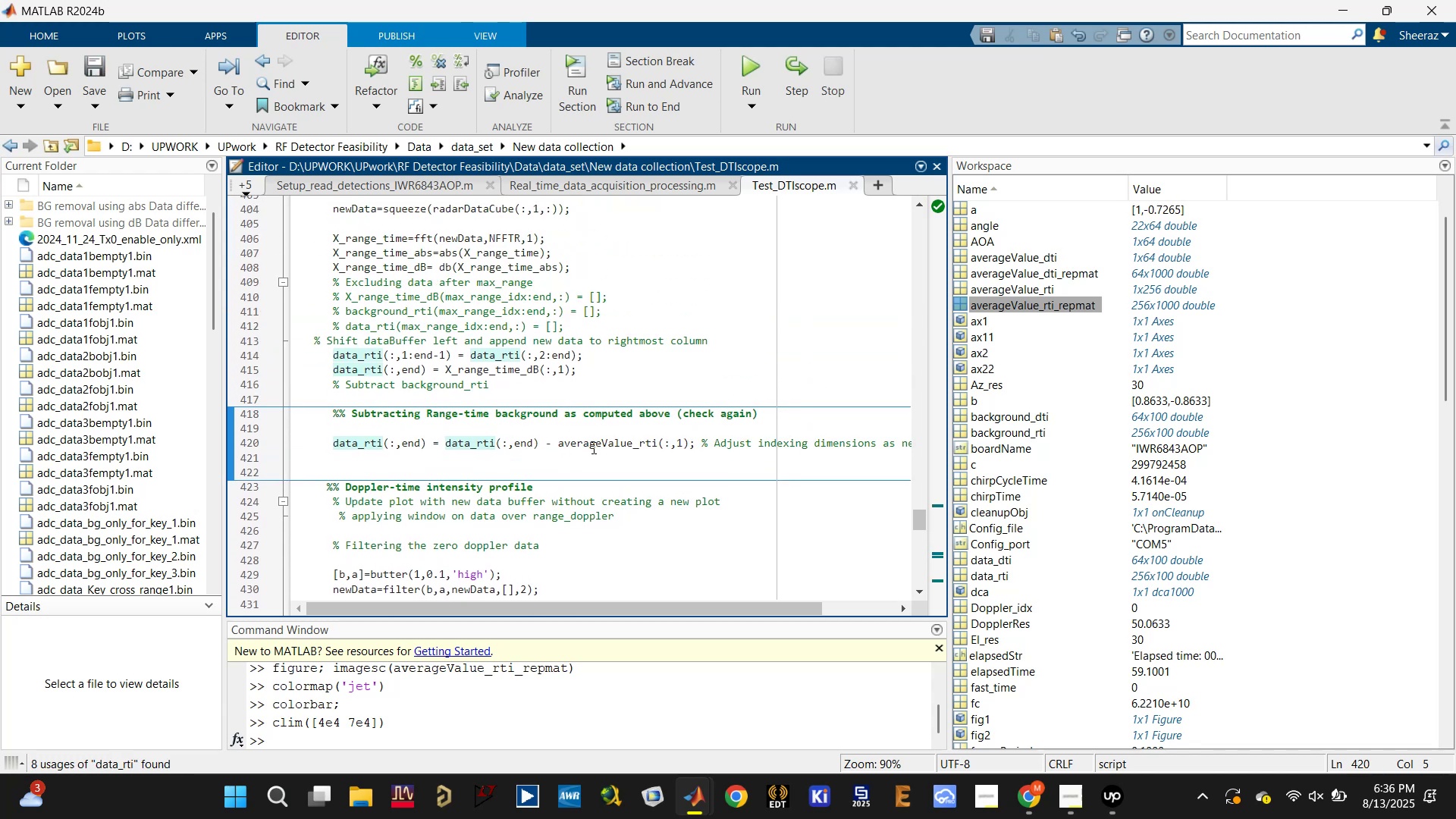 
left_click([615, 448])
 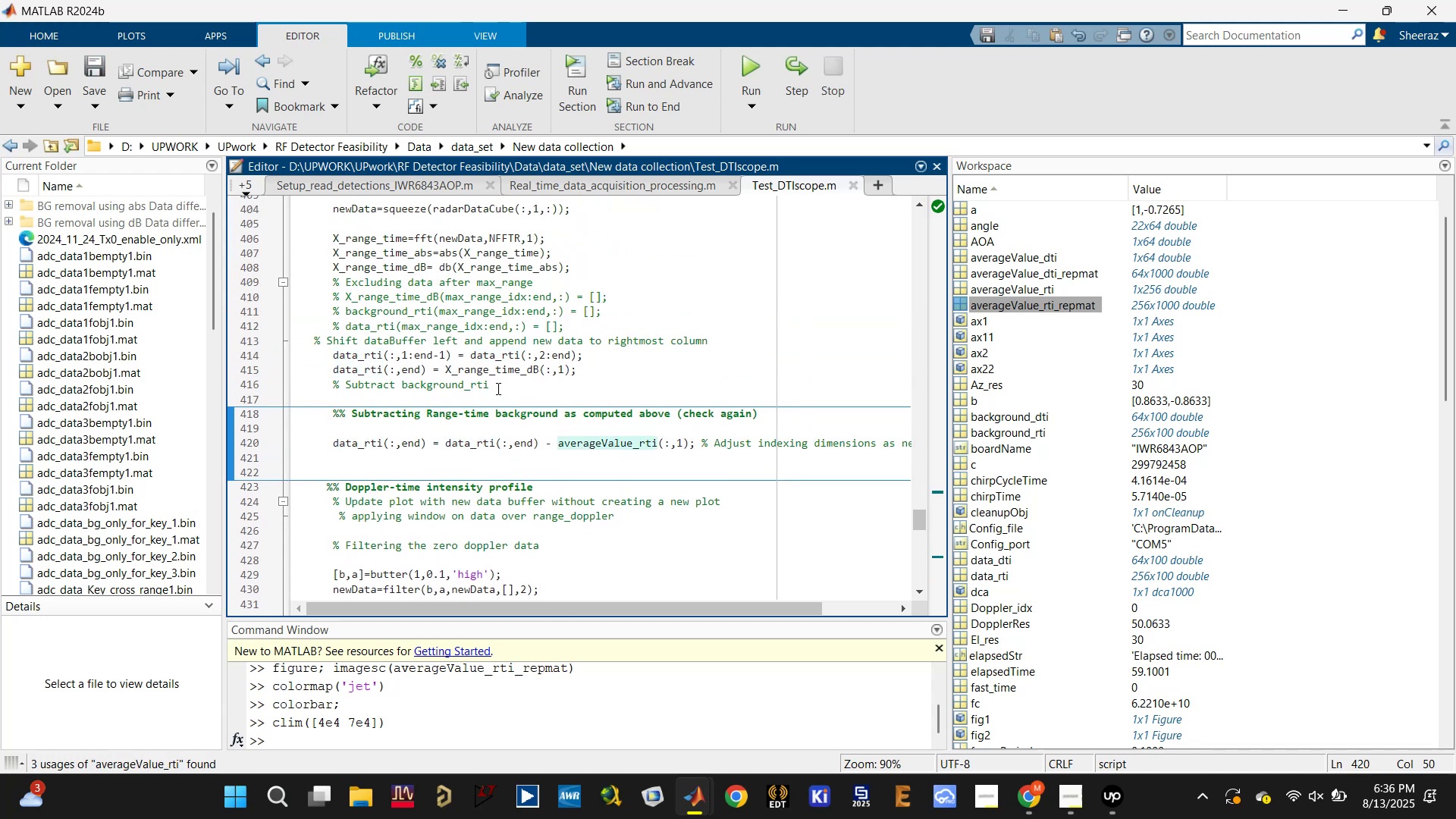 
left_click([491, 362])
 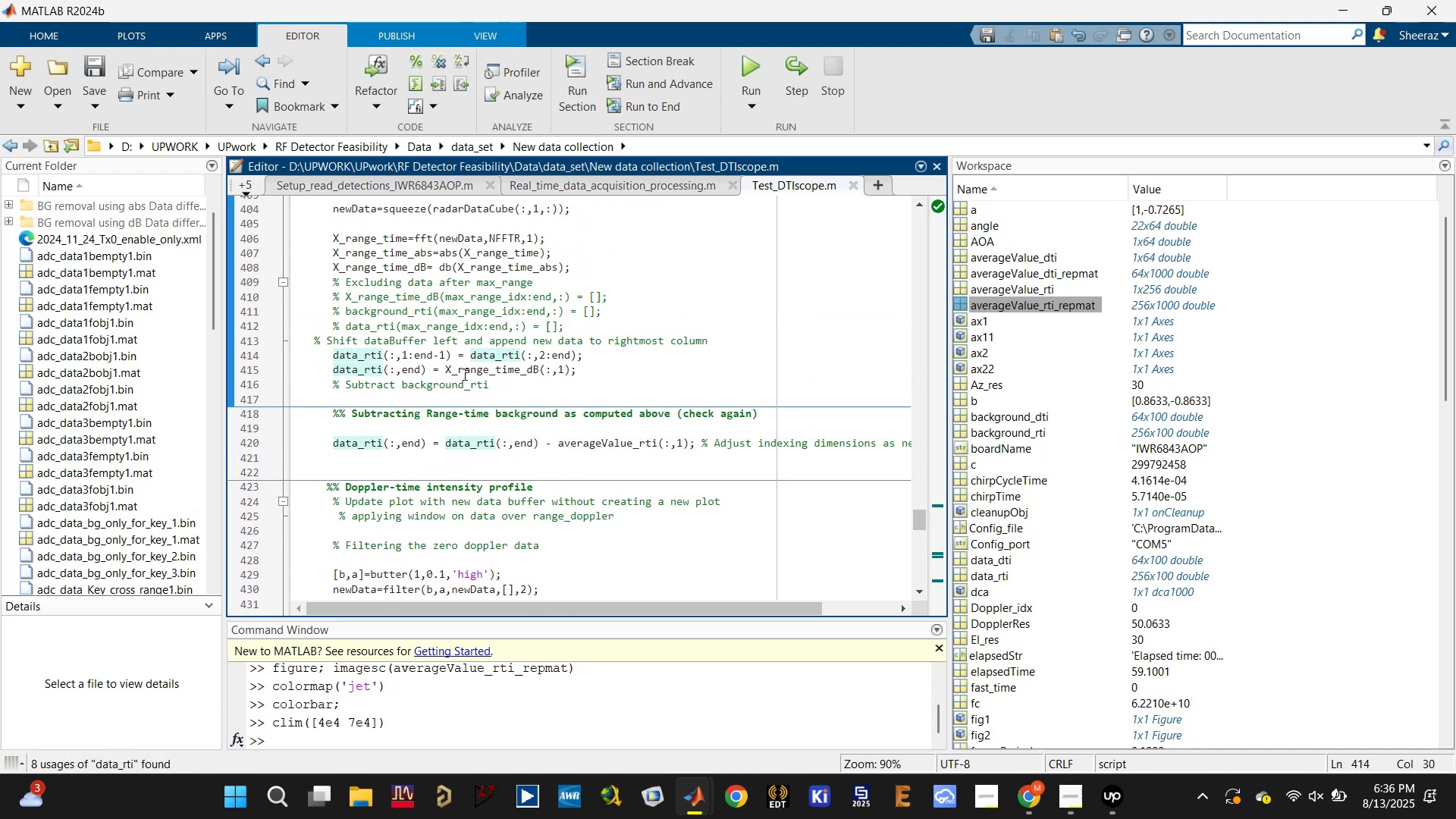 
double_click([480, 370])
 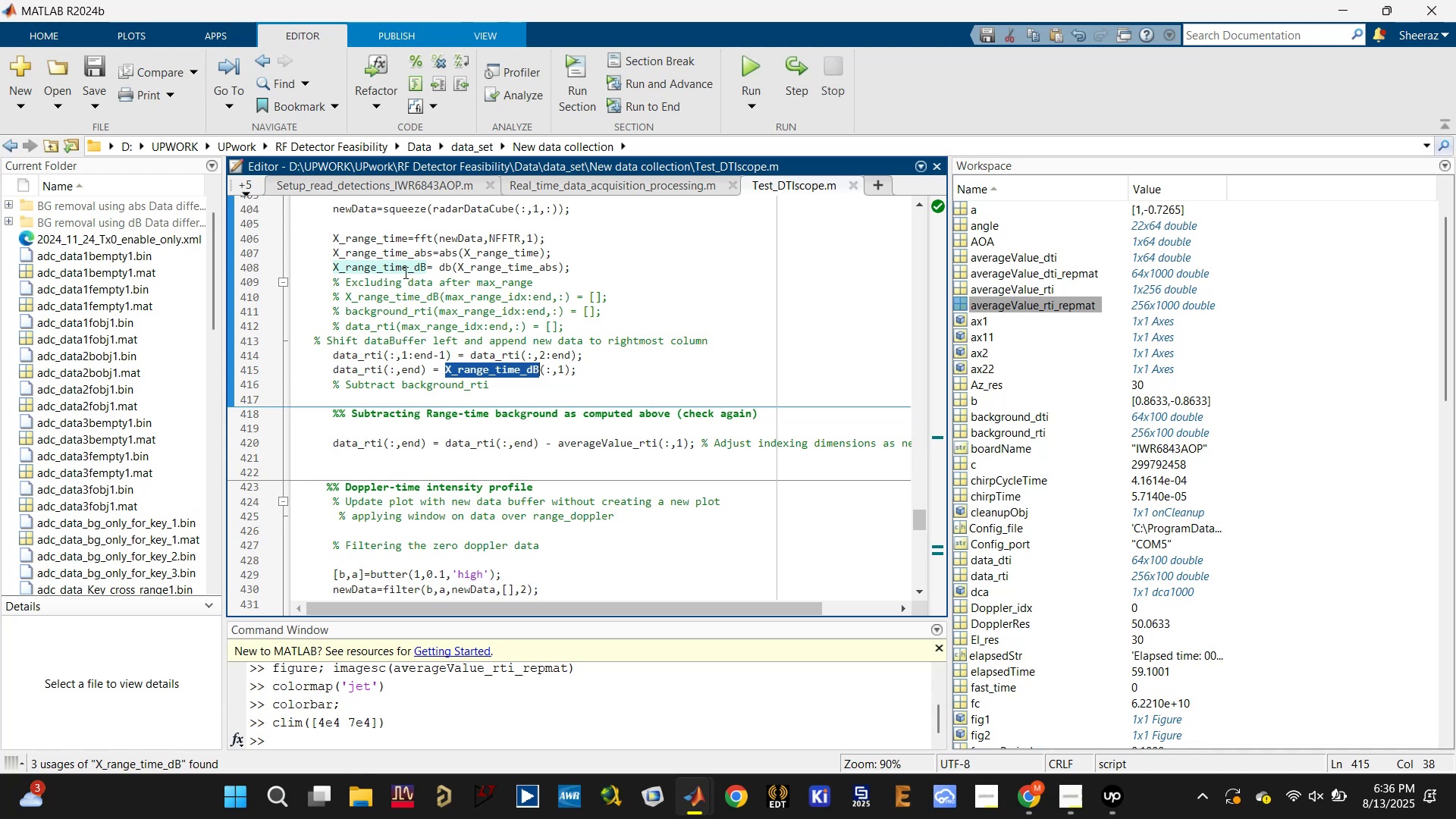 
double_click([403, 250])
 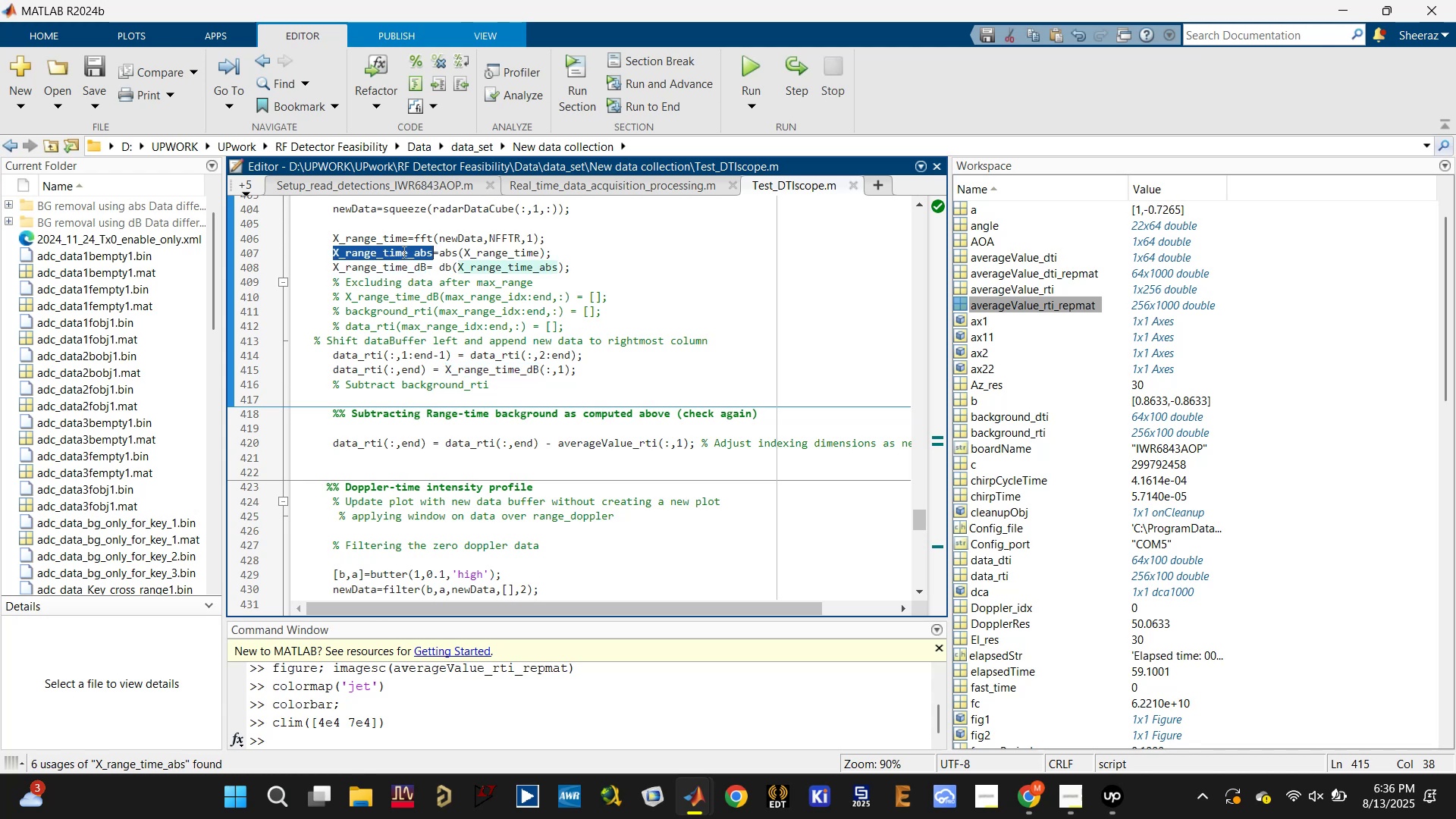 
key(Control+C)
 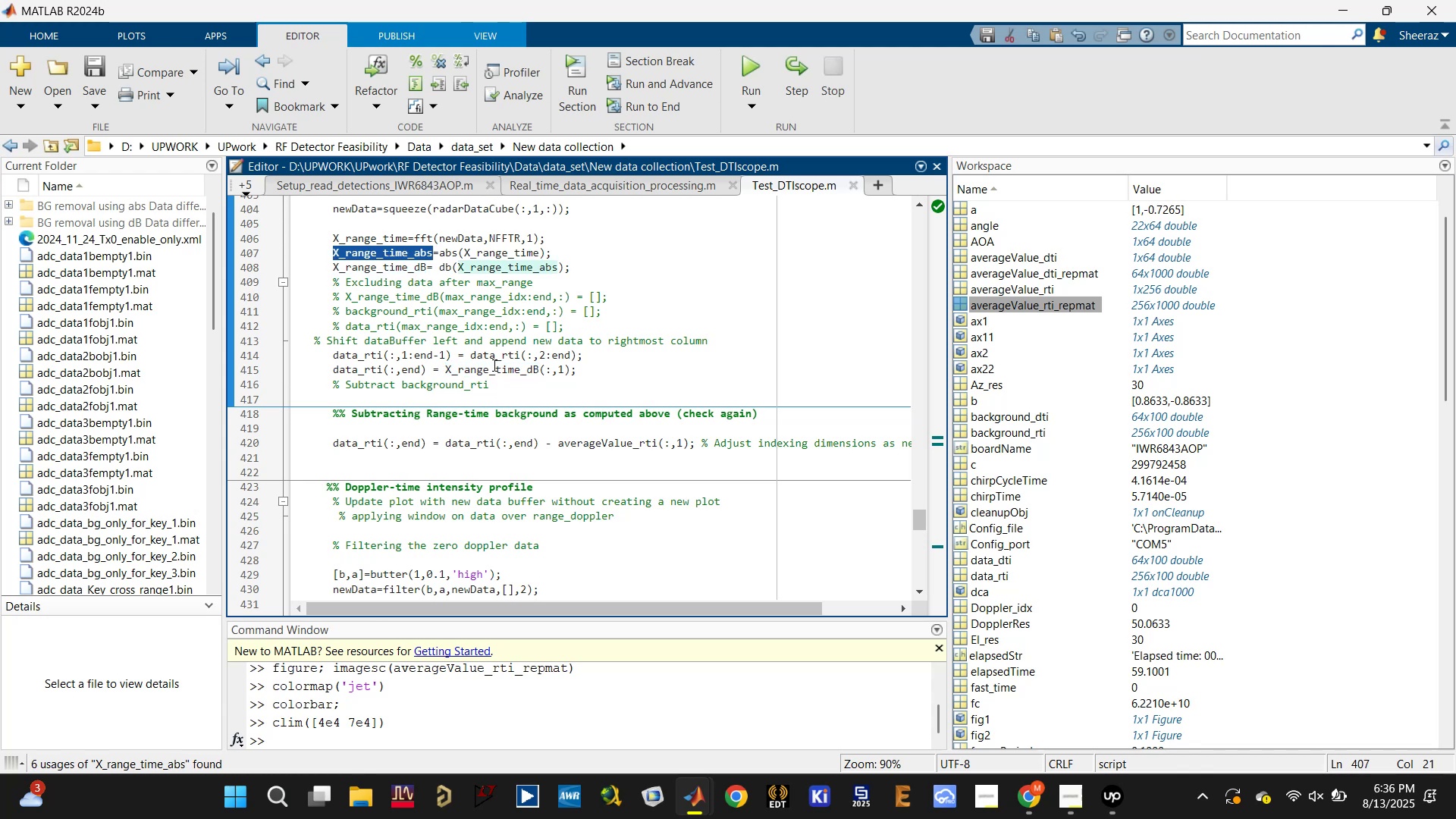 
double_click([493, 365])
 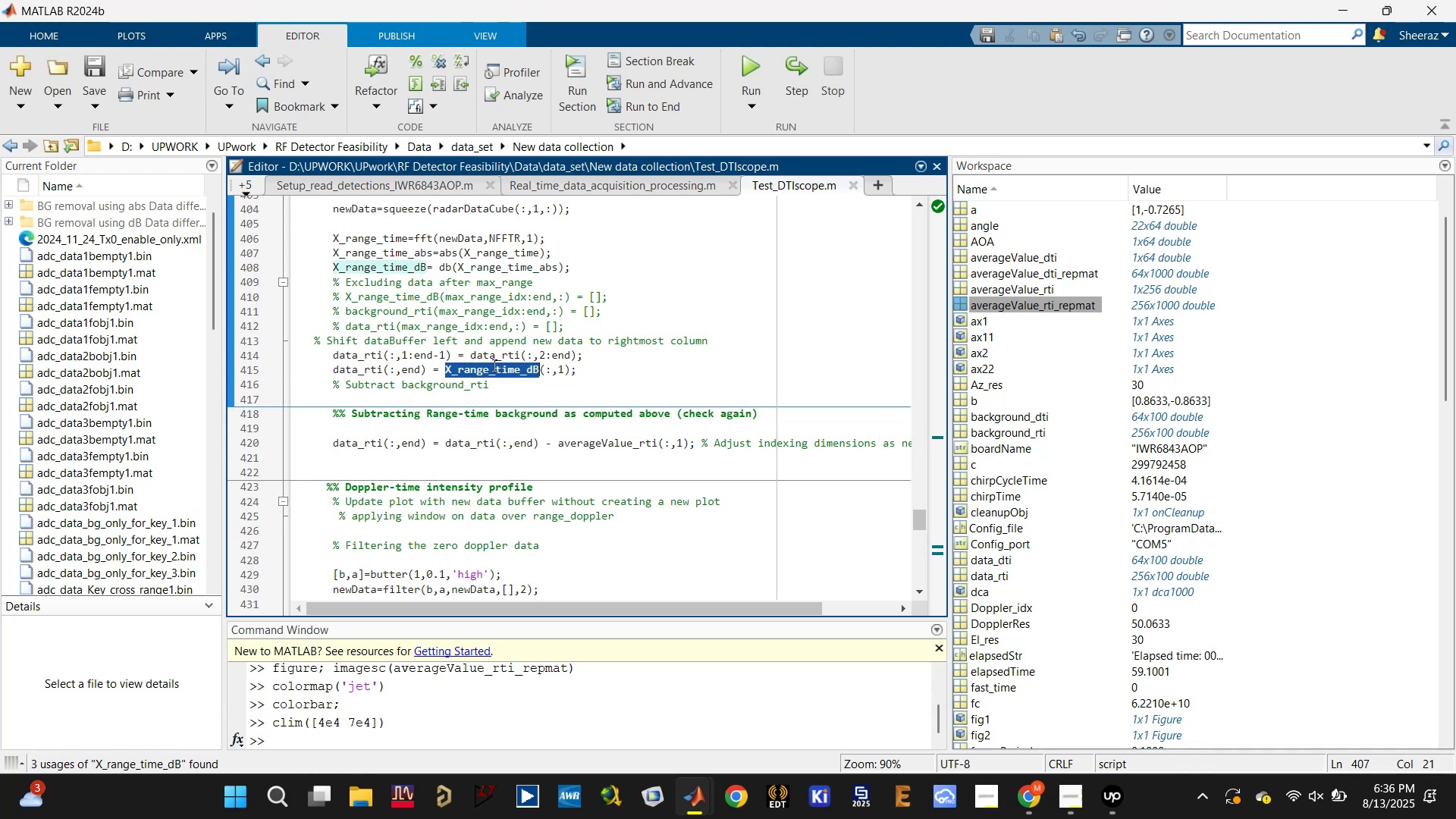 
key(Control+V)
 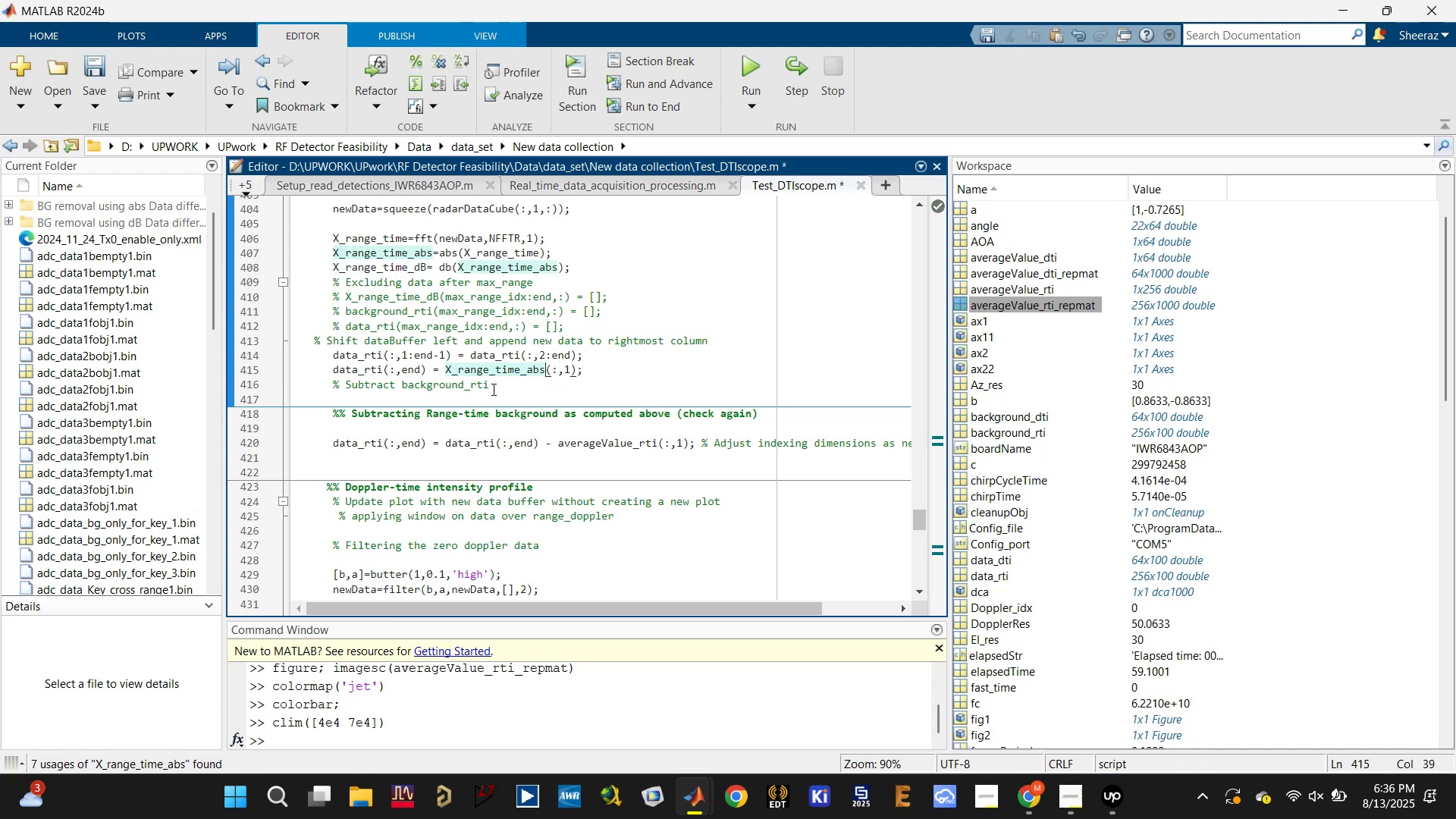 
key(Control+S)
 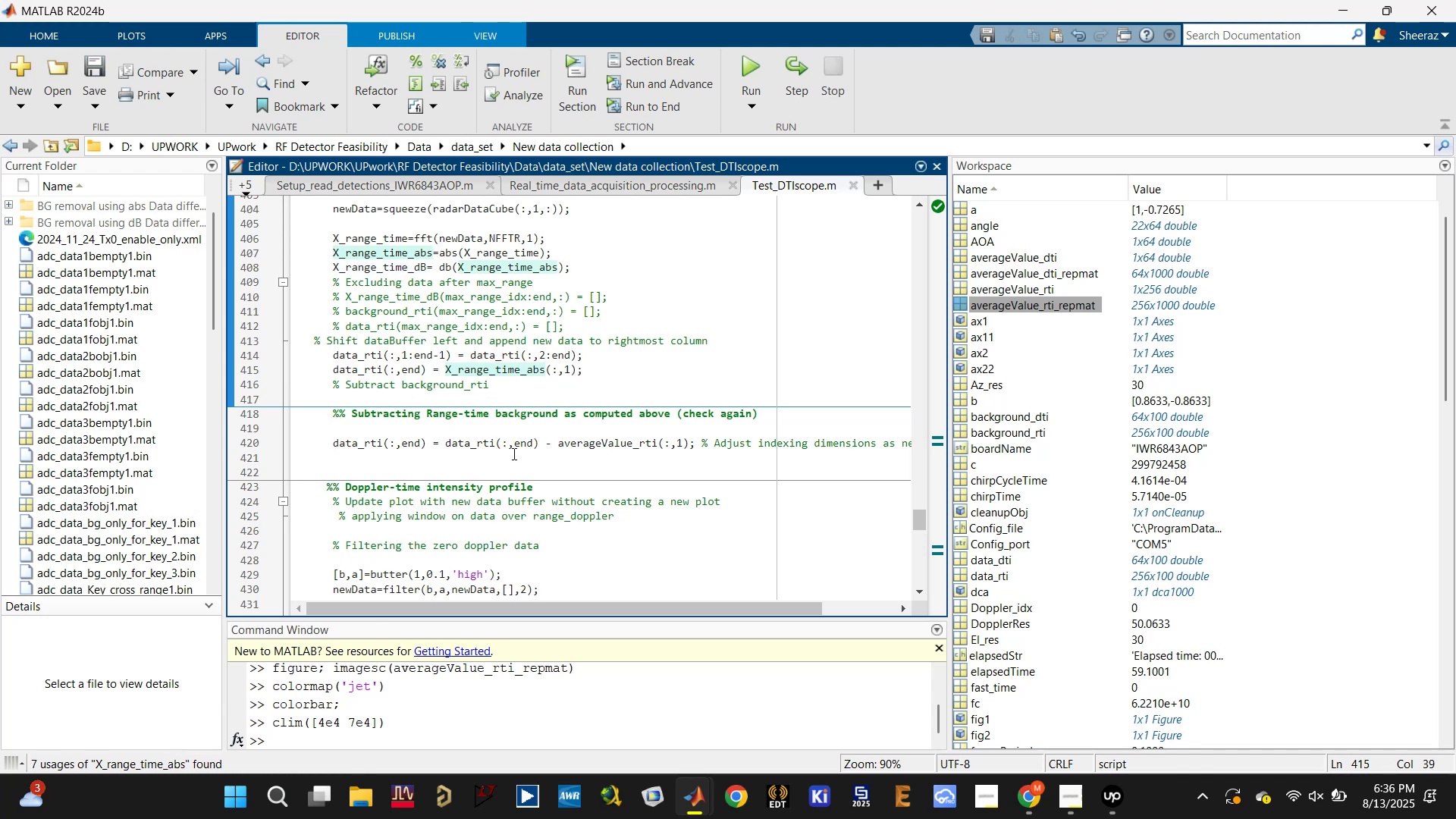 
double_click([447, 461])
 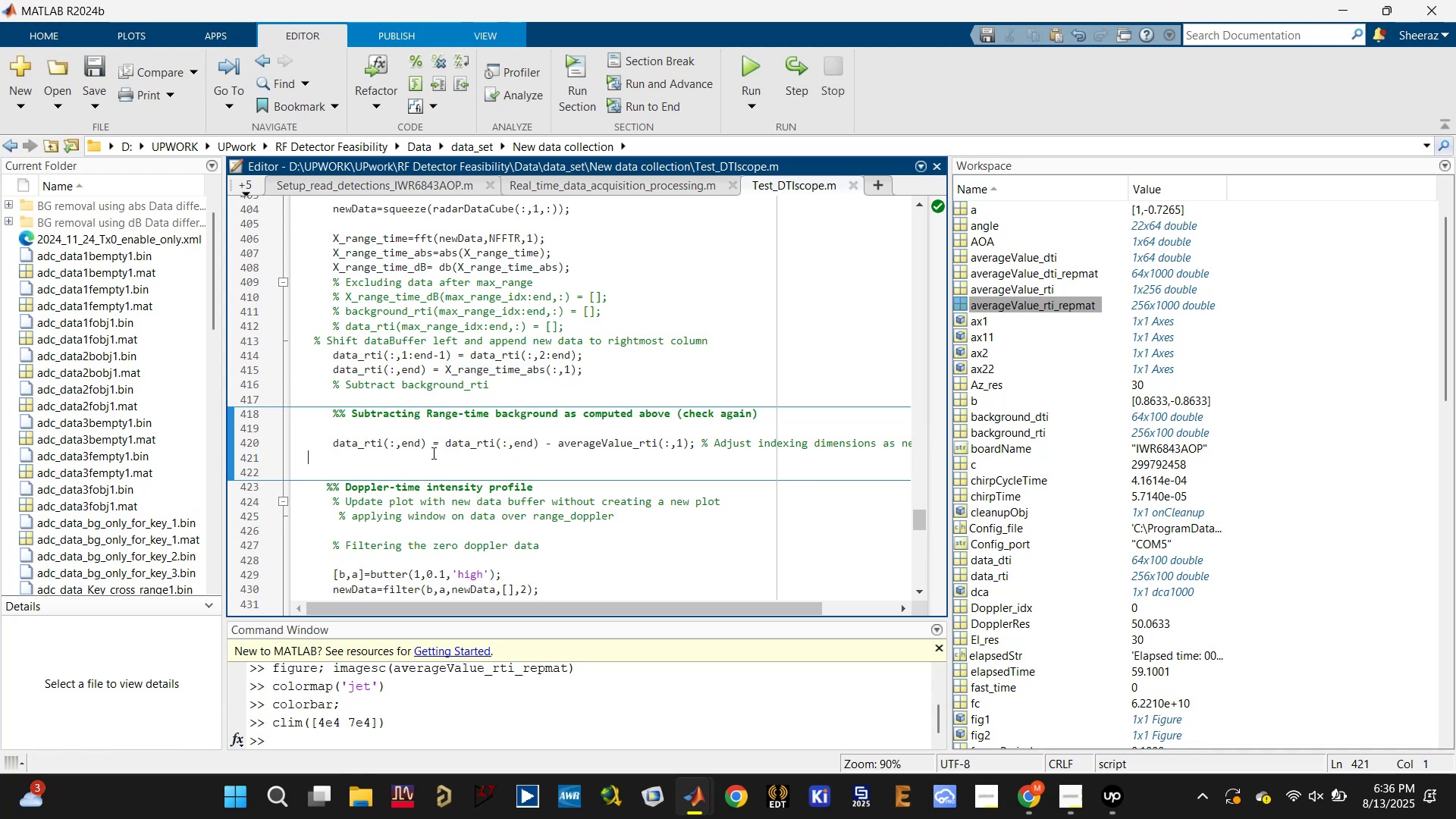 
scroll: coordinate [413, 450], scroll_direction: none, amount: 0.0
 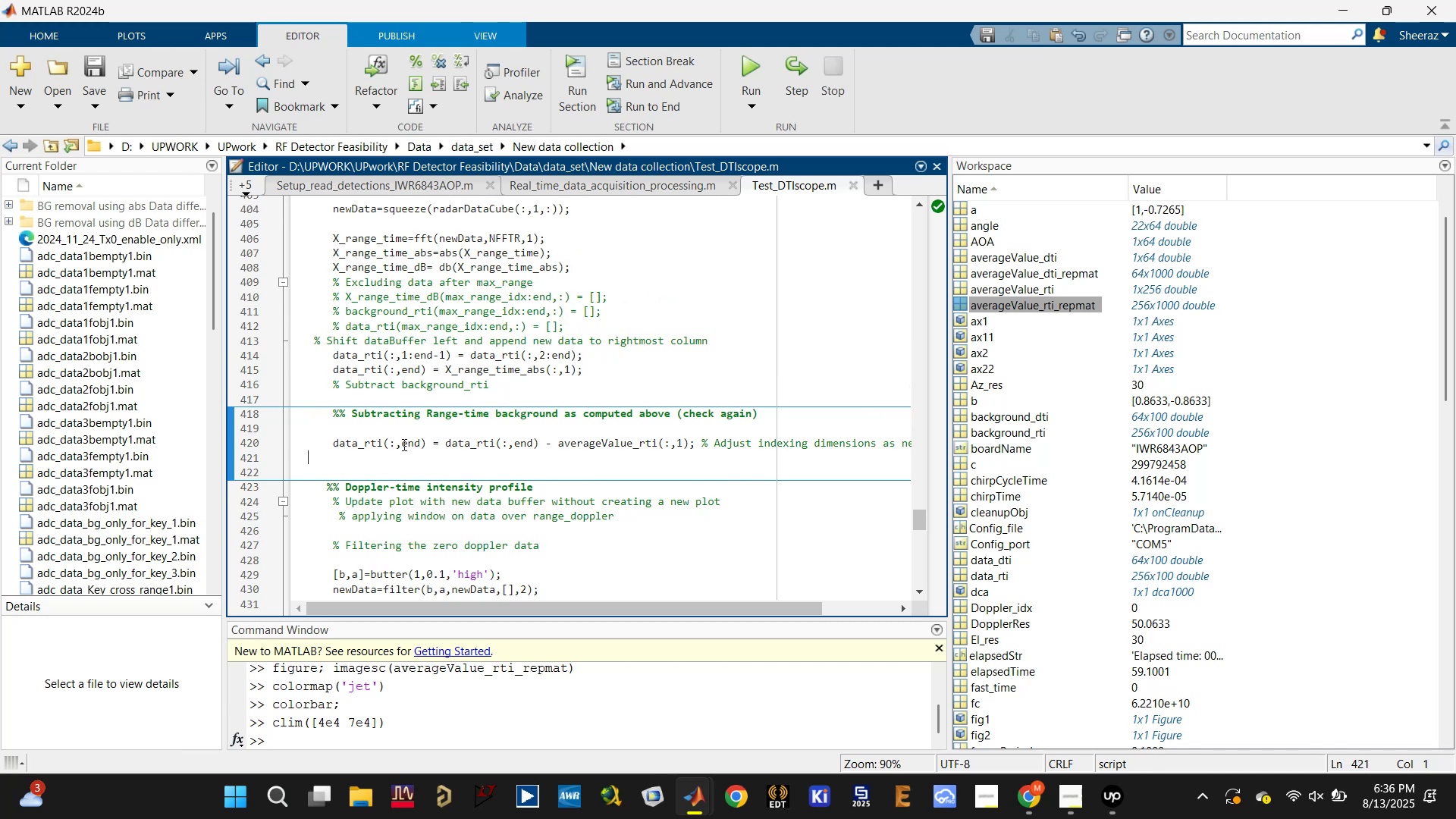 
double_click([402, 441])
 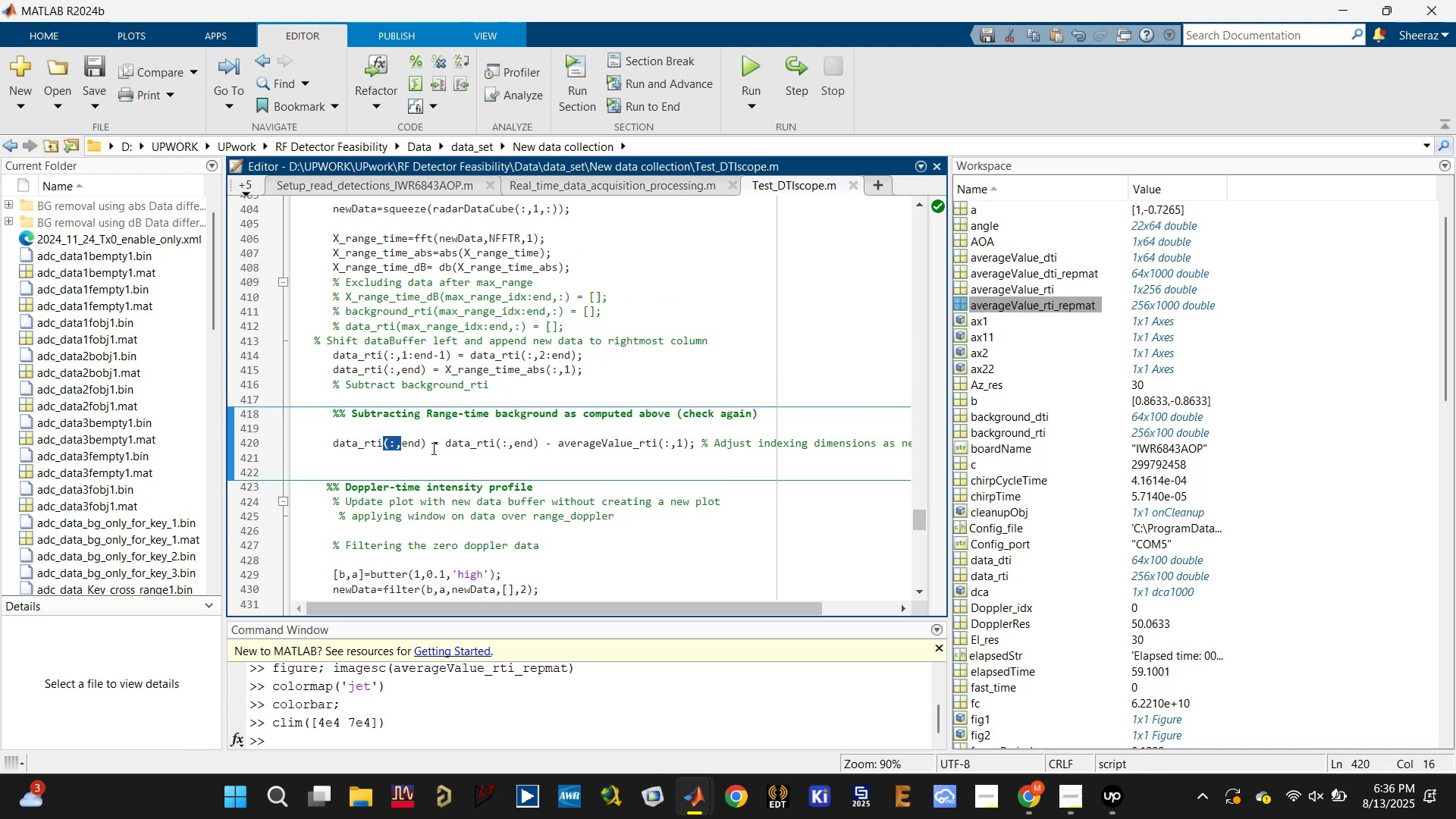 
left_click_drag(start_coordinate=[428, 441], to_coordinate=[327, 441])
 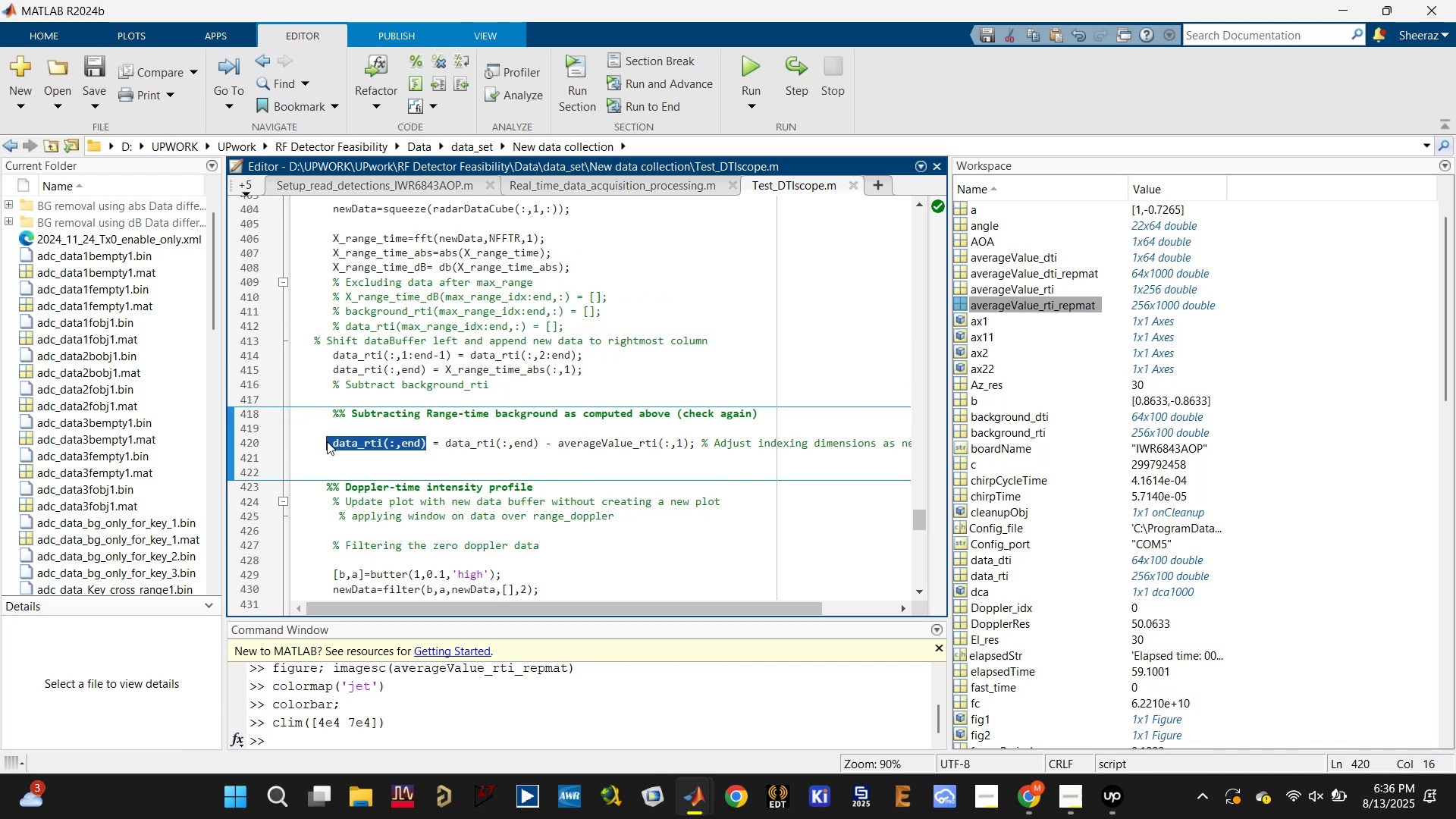 
key(Control+C)
 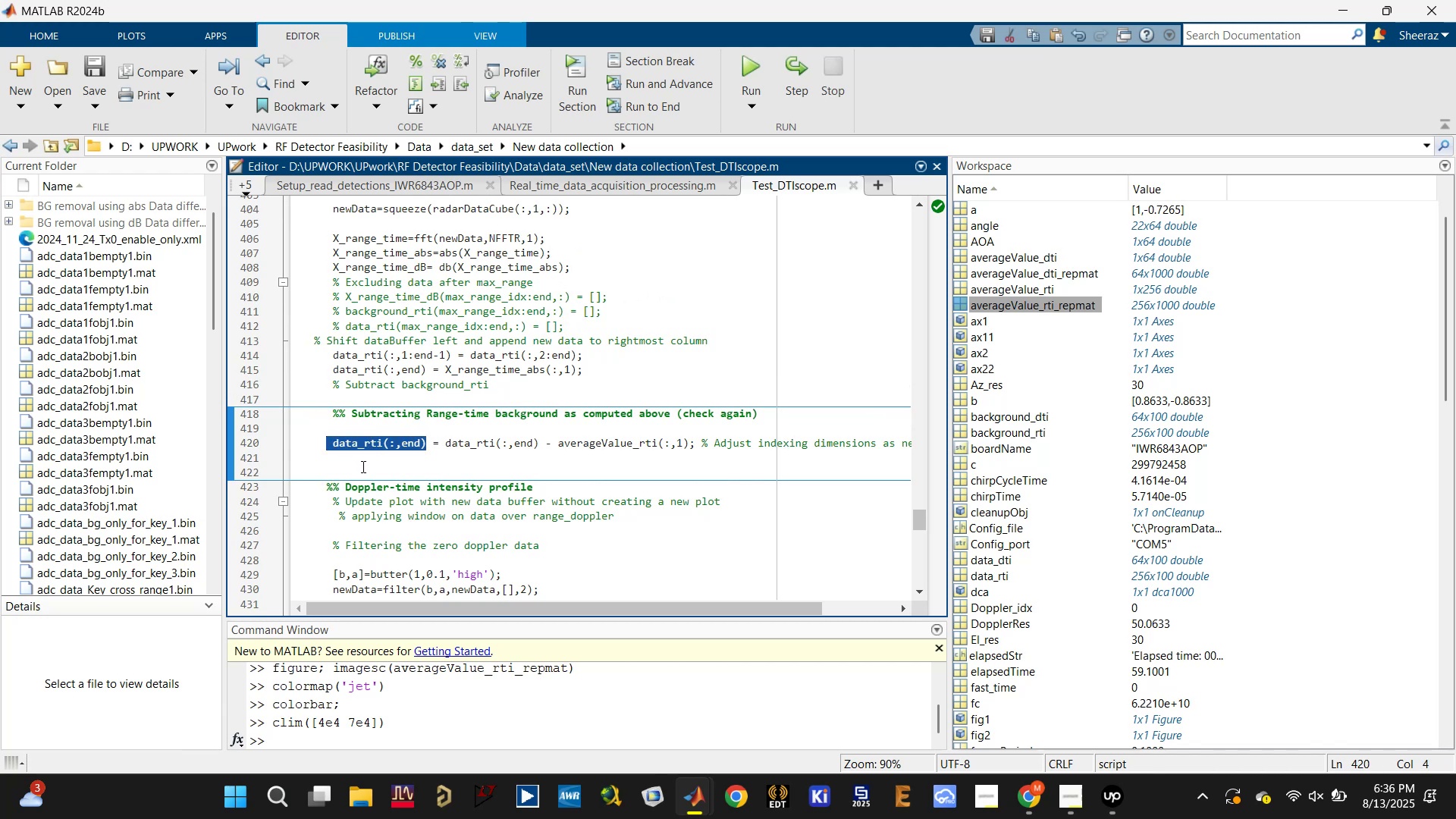 
left_click([362, 466])
 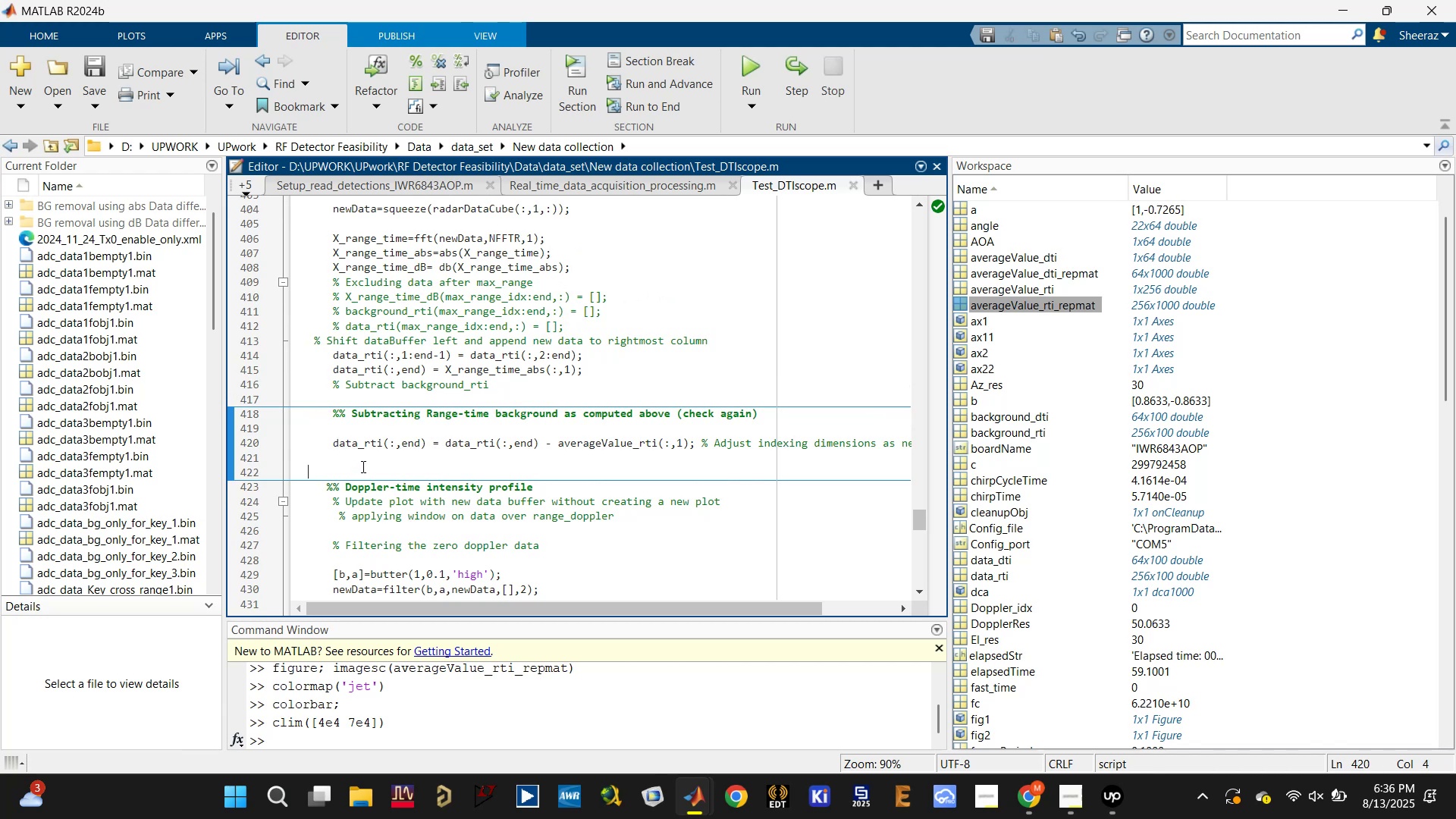 
key(Control+V)
 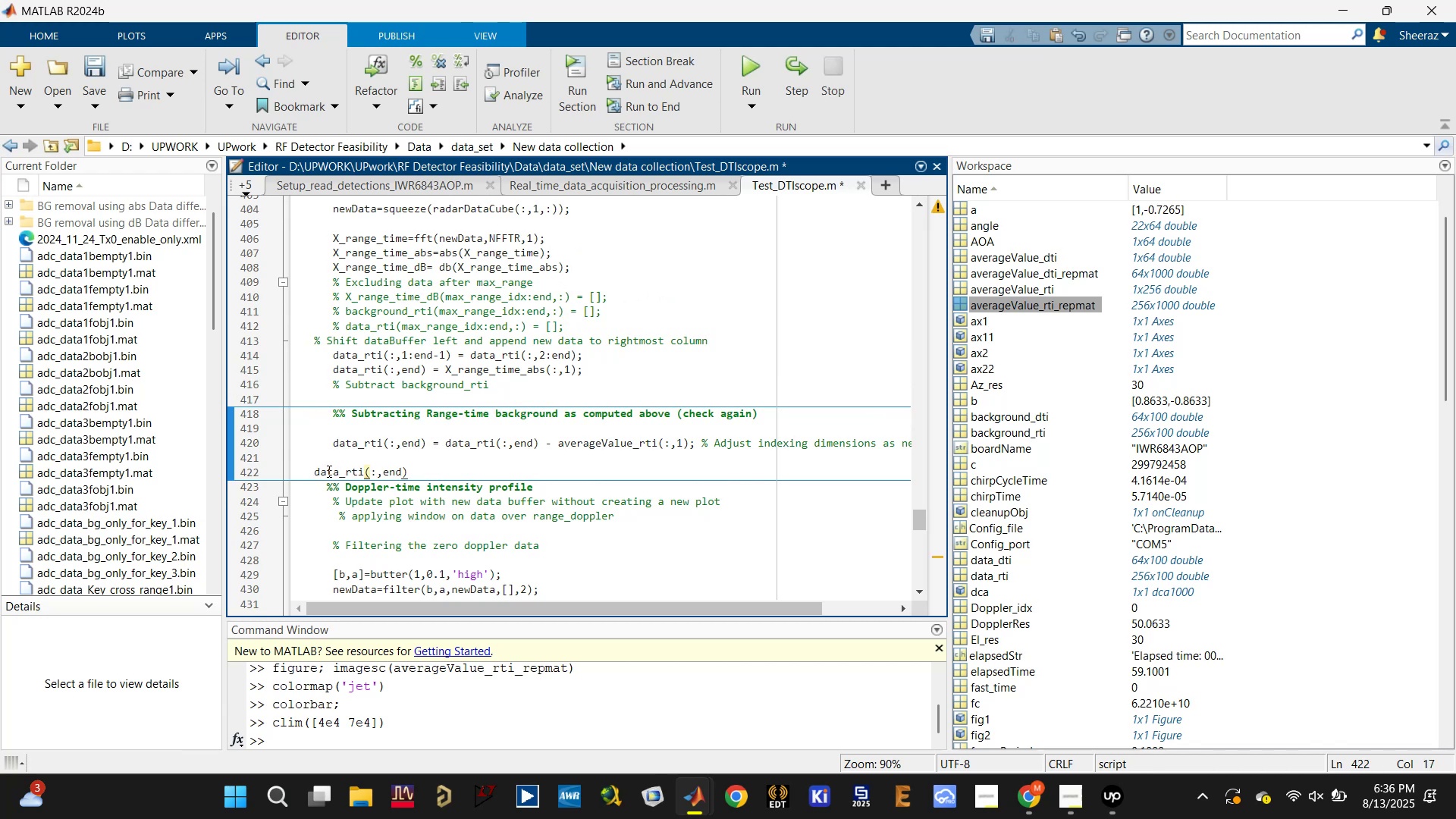 
left_click([312, 469])
 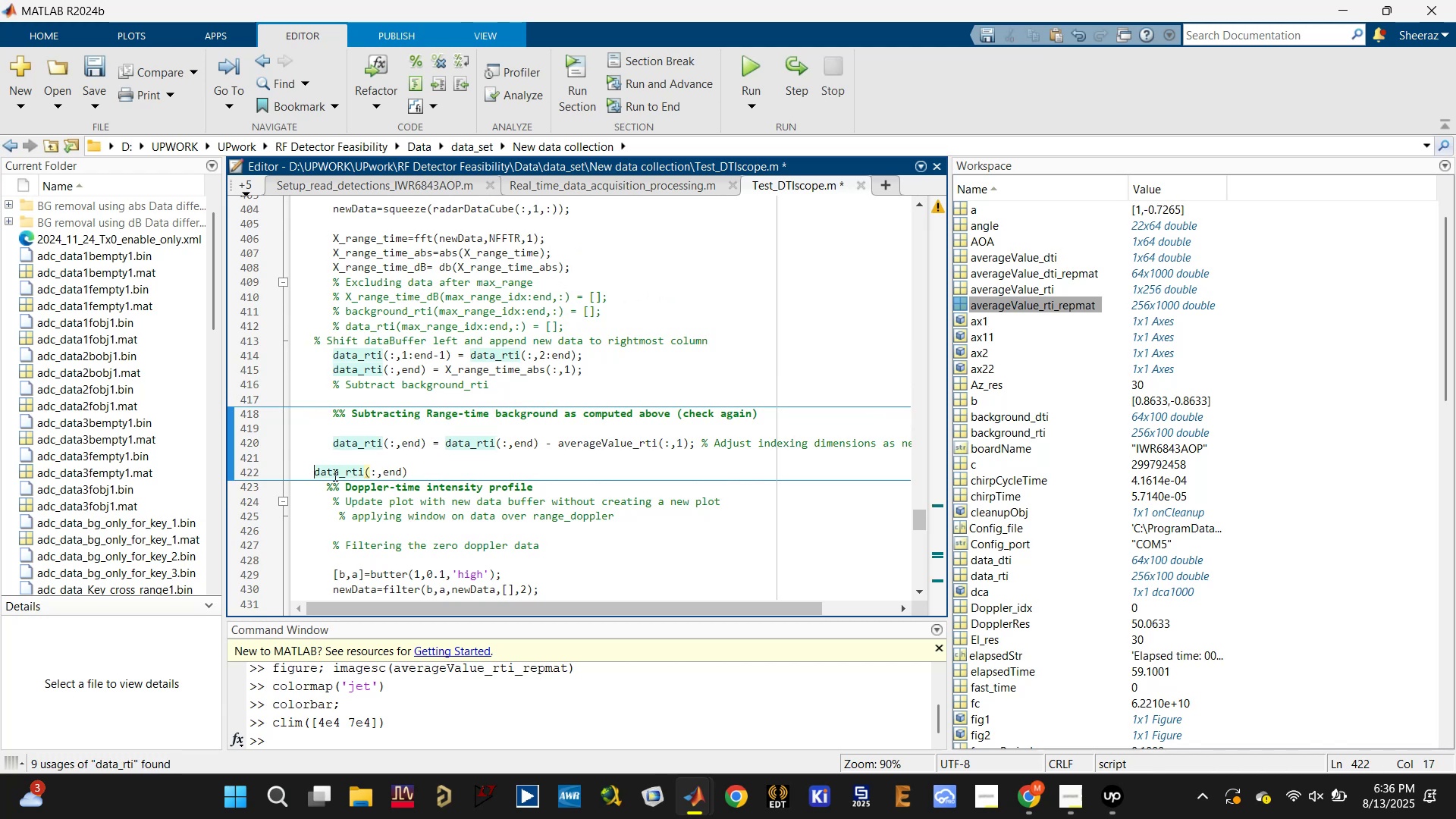 
key(Tab)
 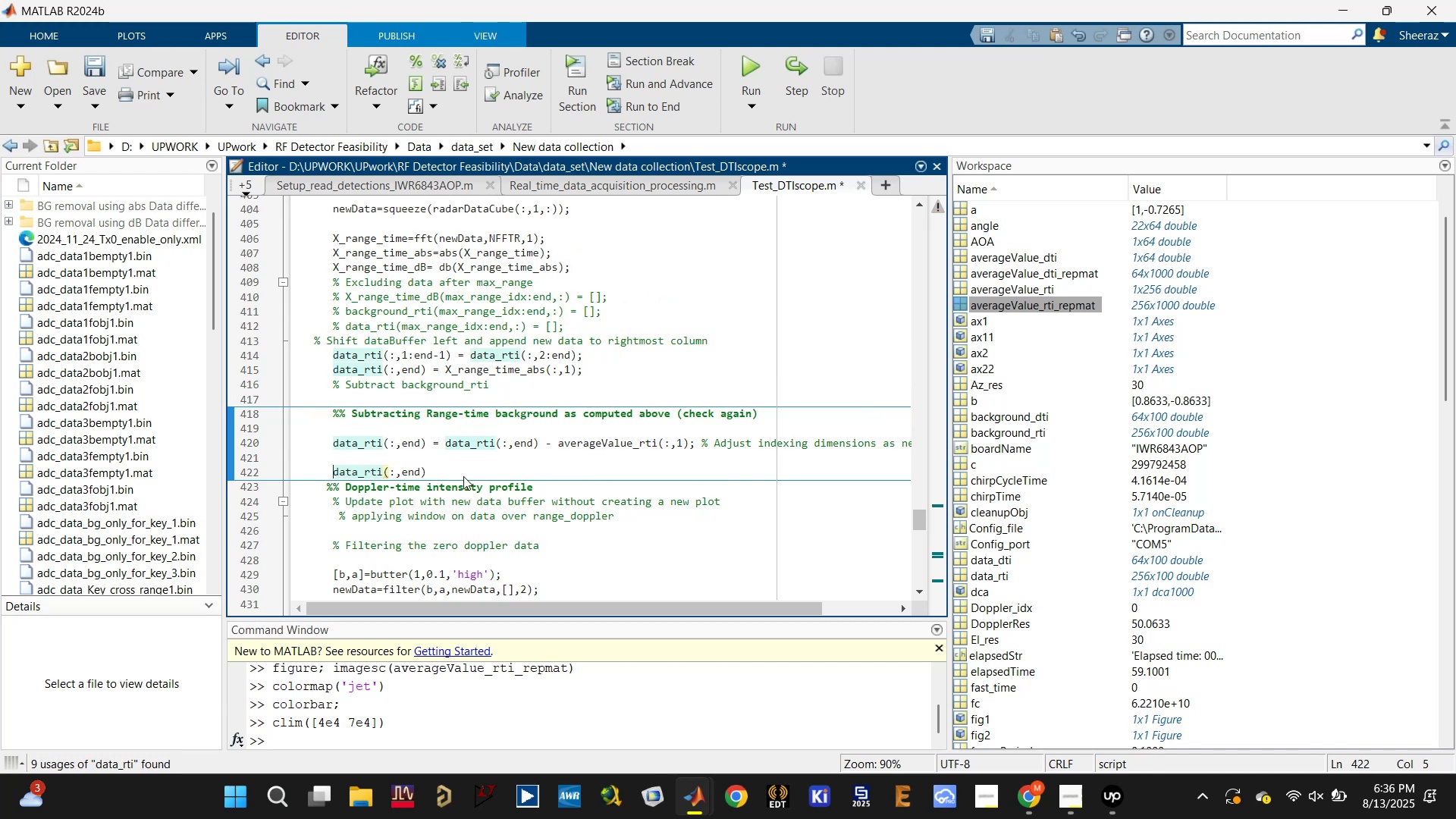 
left_click([464, 475])
 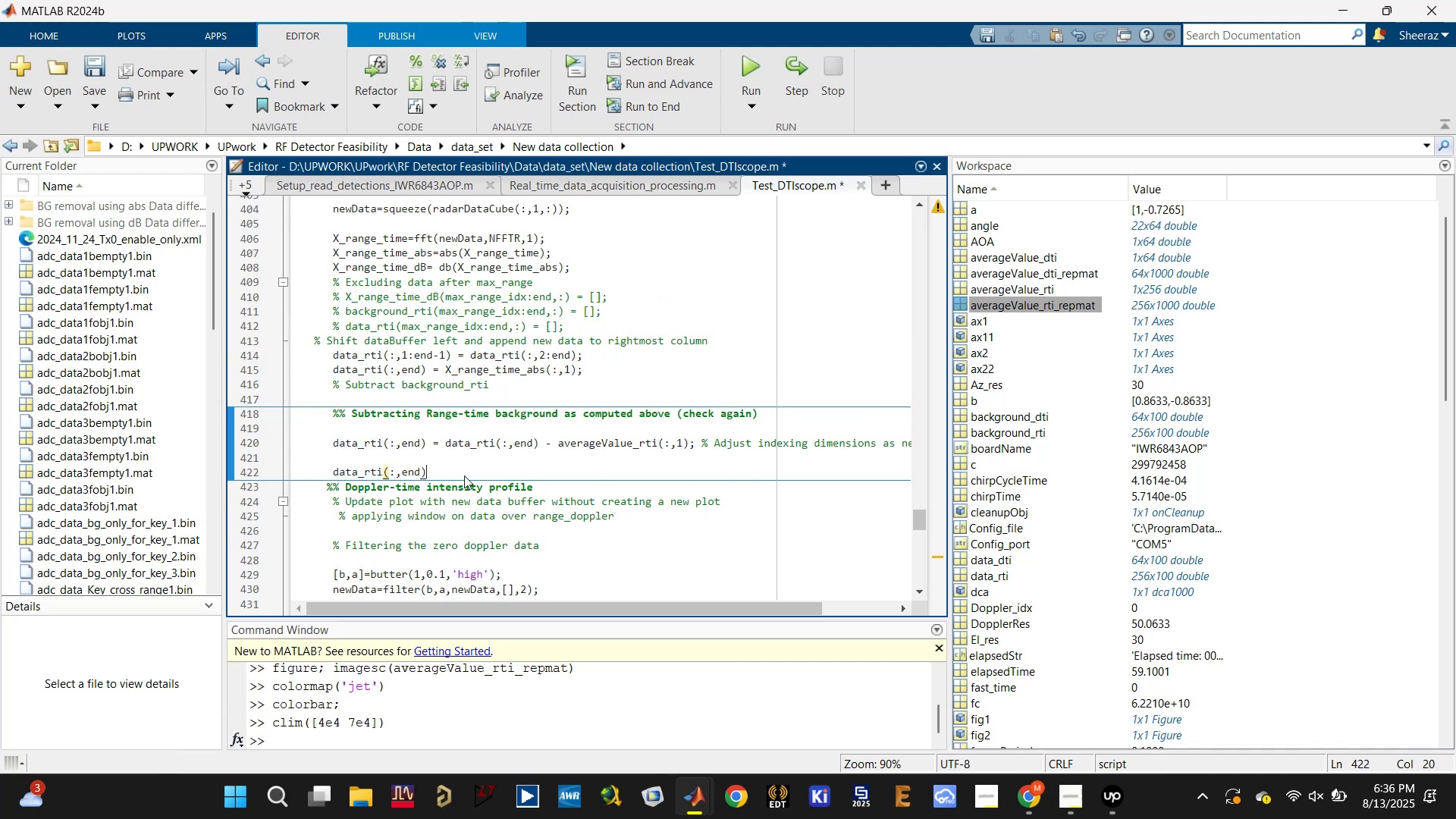 
key(Space)
 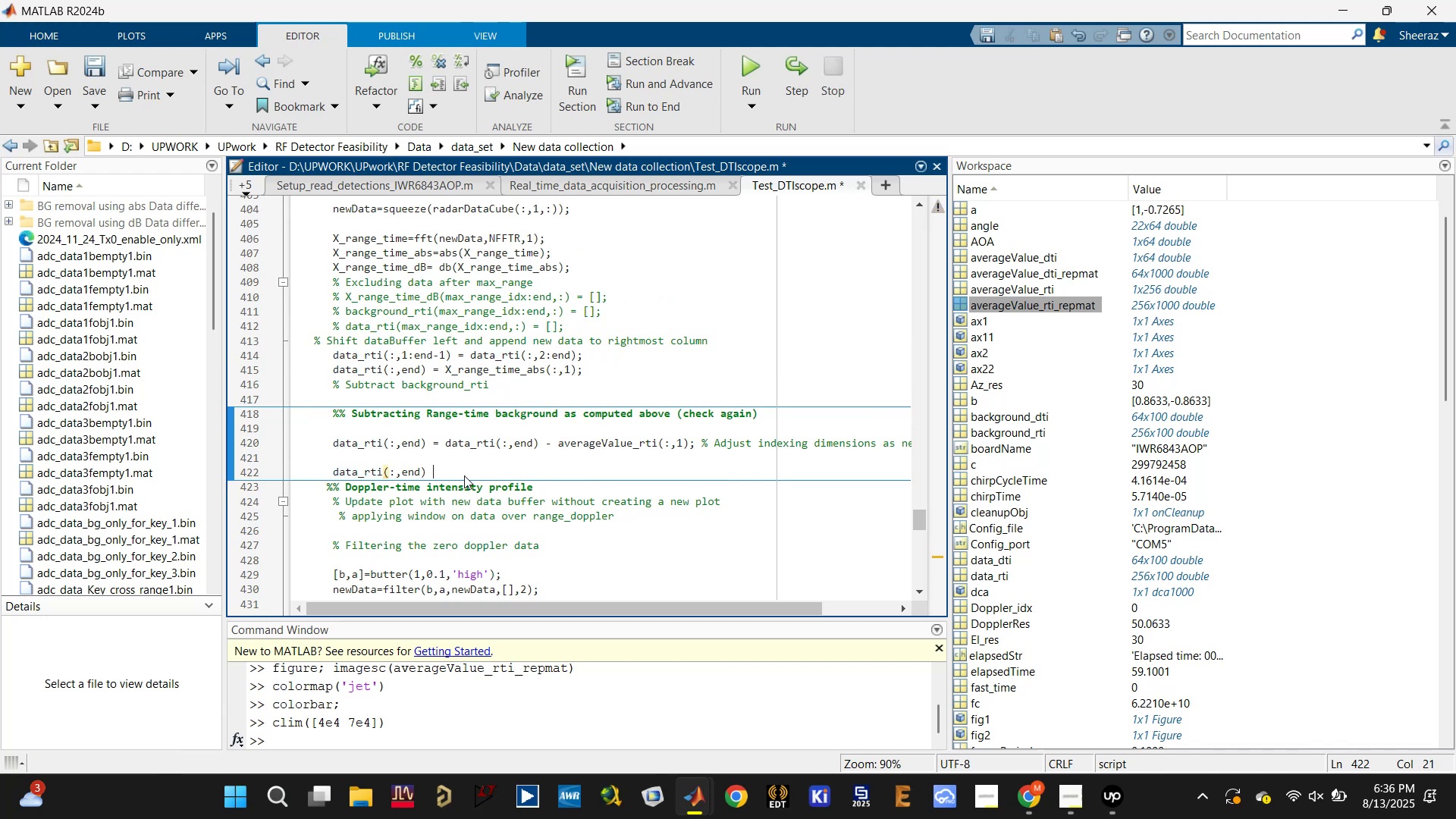 
key(Equal)
 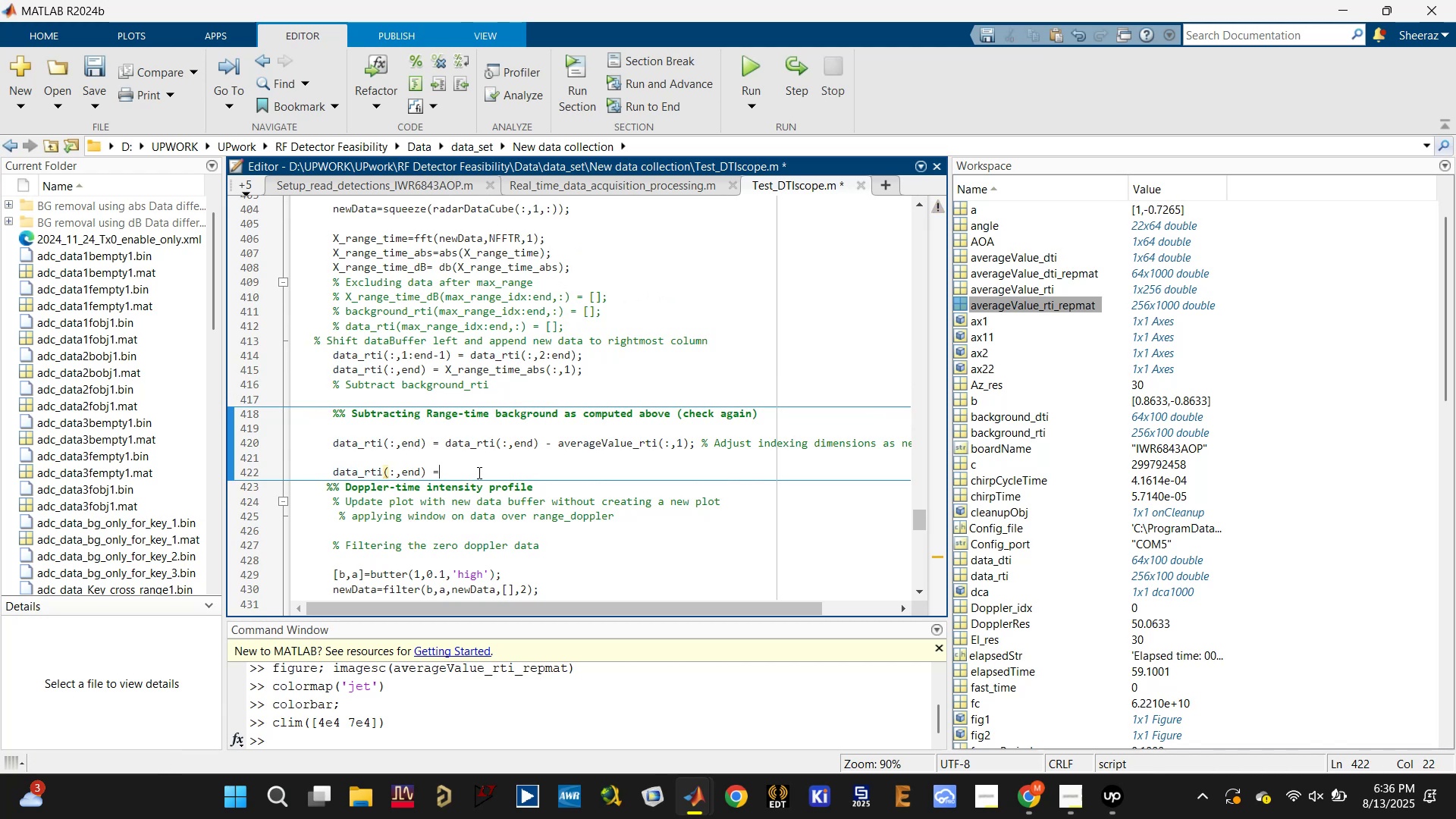 
key(Space)
 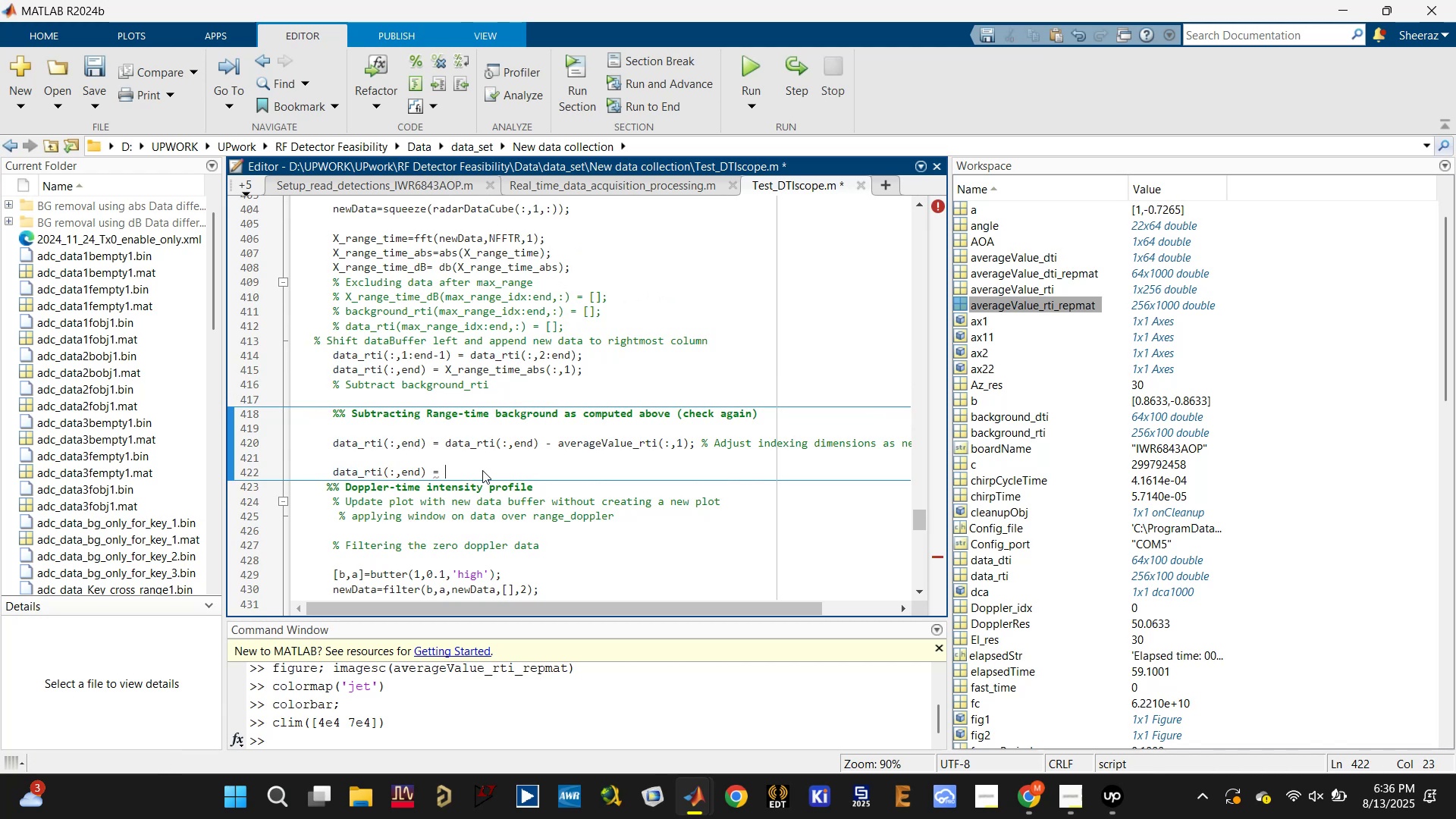 
key(Control+S)
 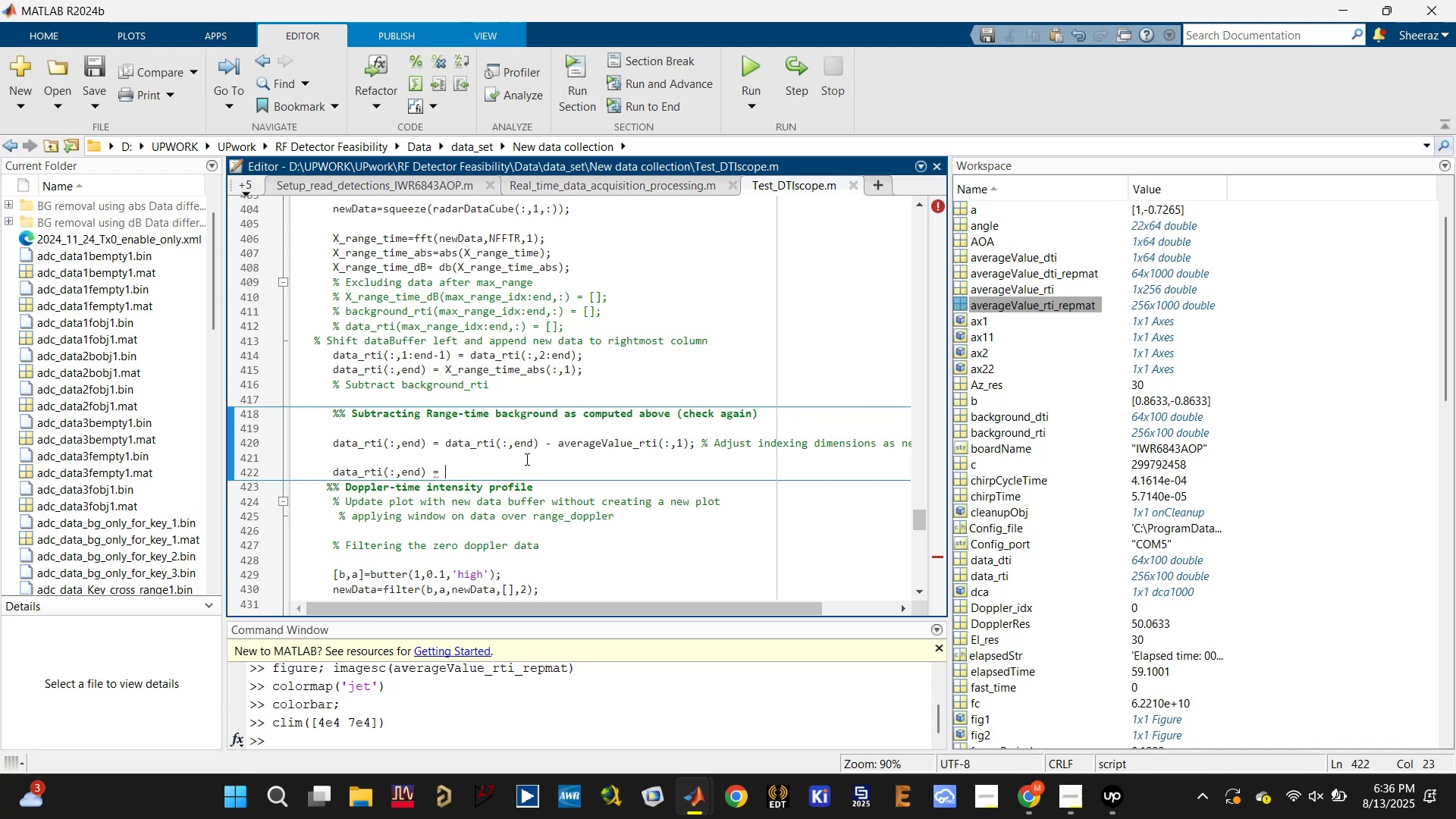 
type(db())
 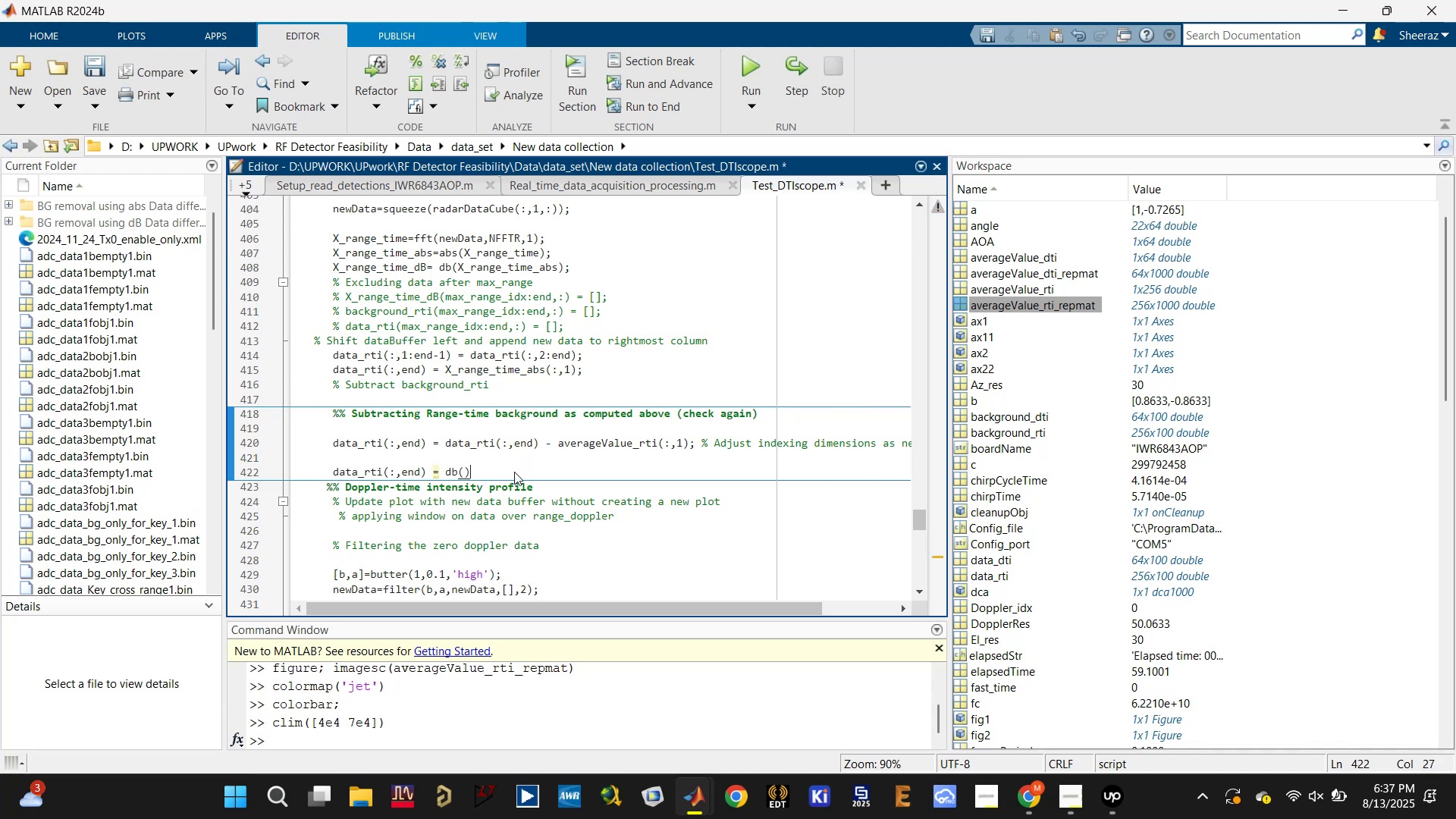 
left_click([461, 471])
 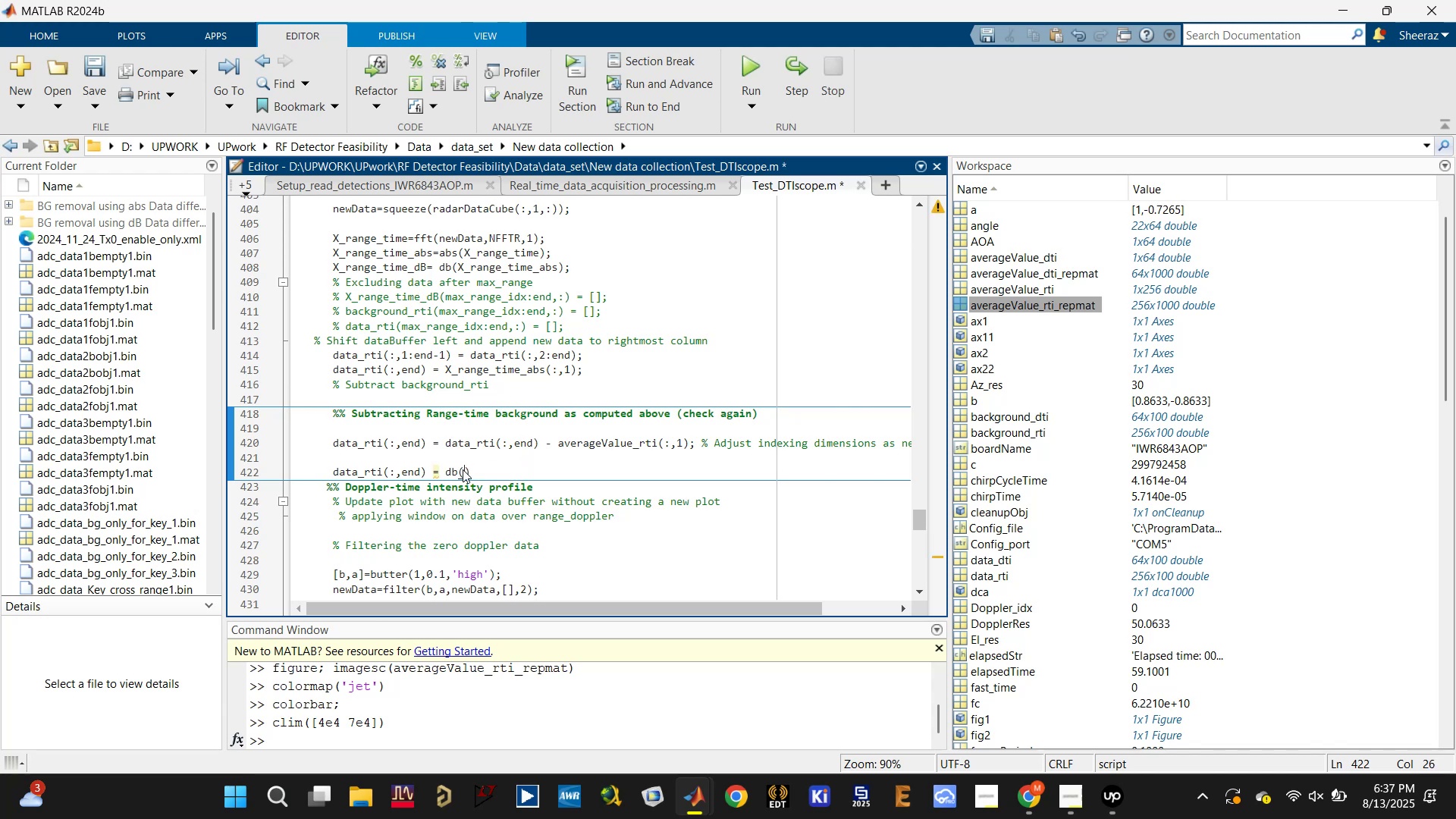 
left_click([463, 469])
 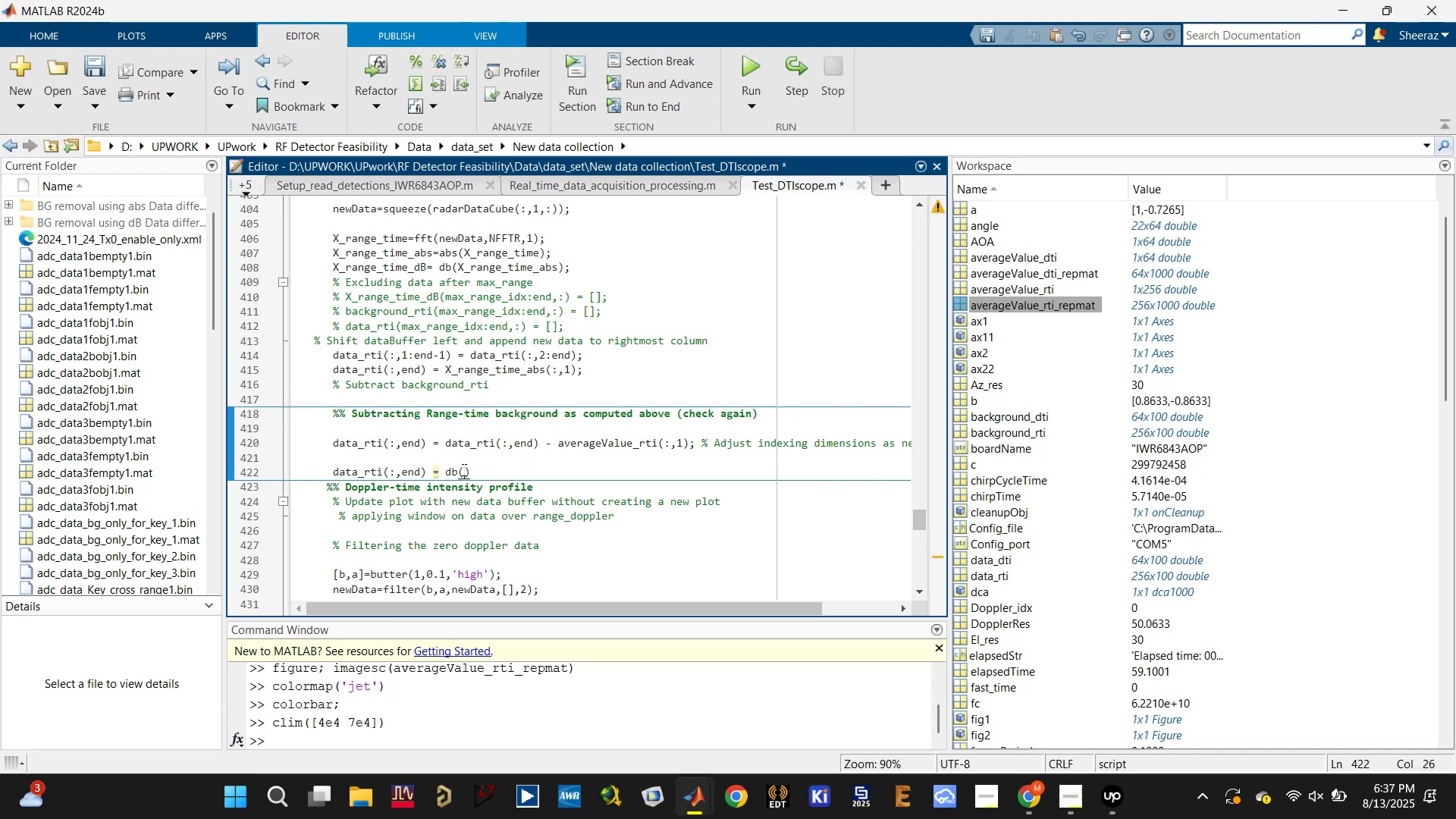 
key(Control+V)
 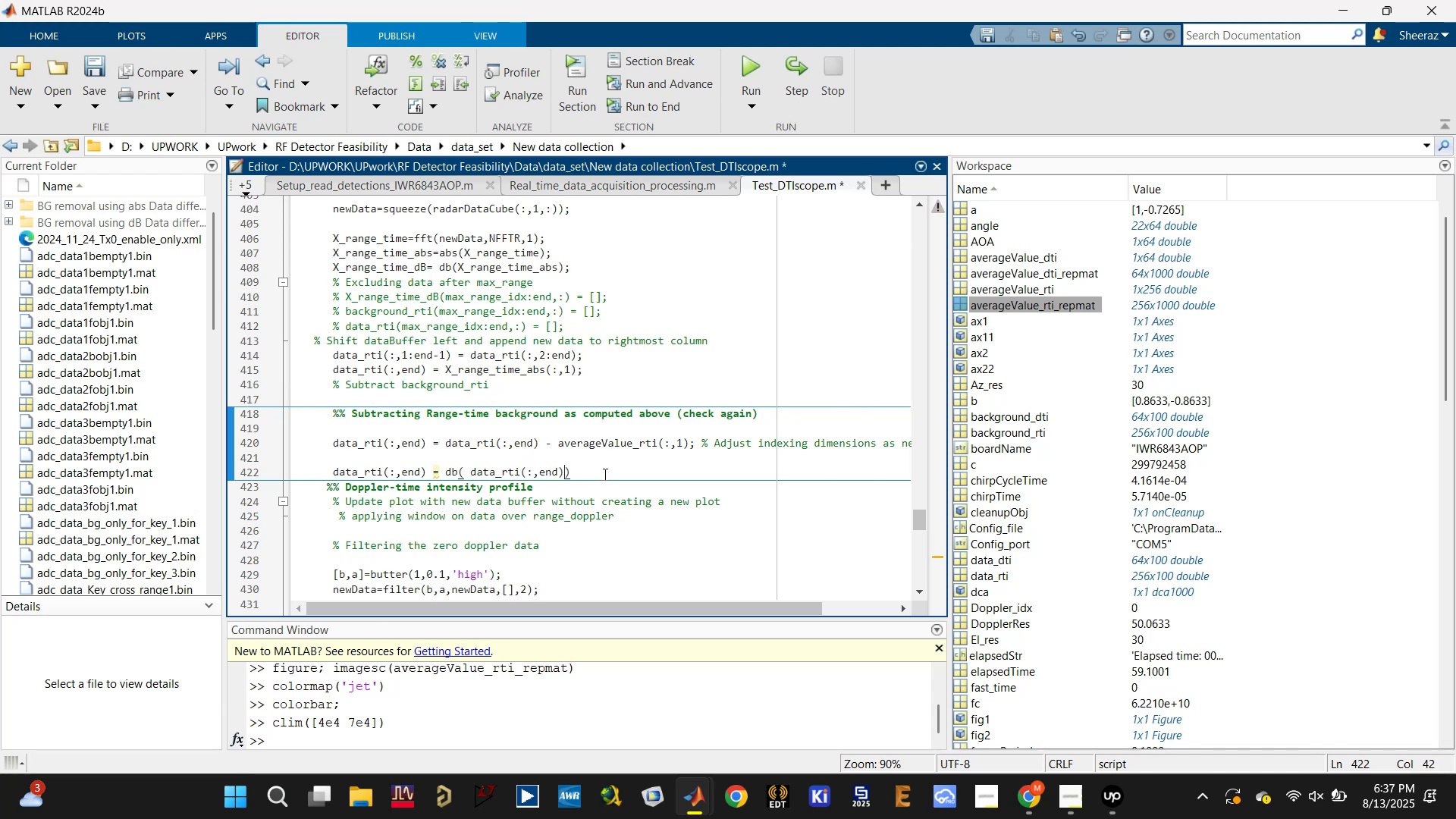 
left_click([610, 473])
 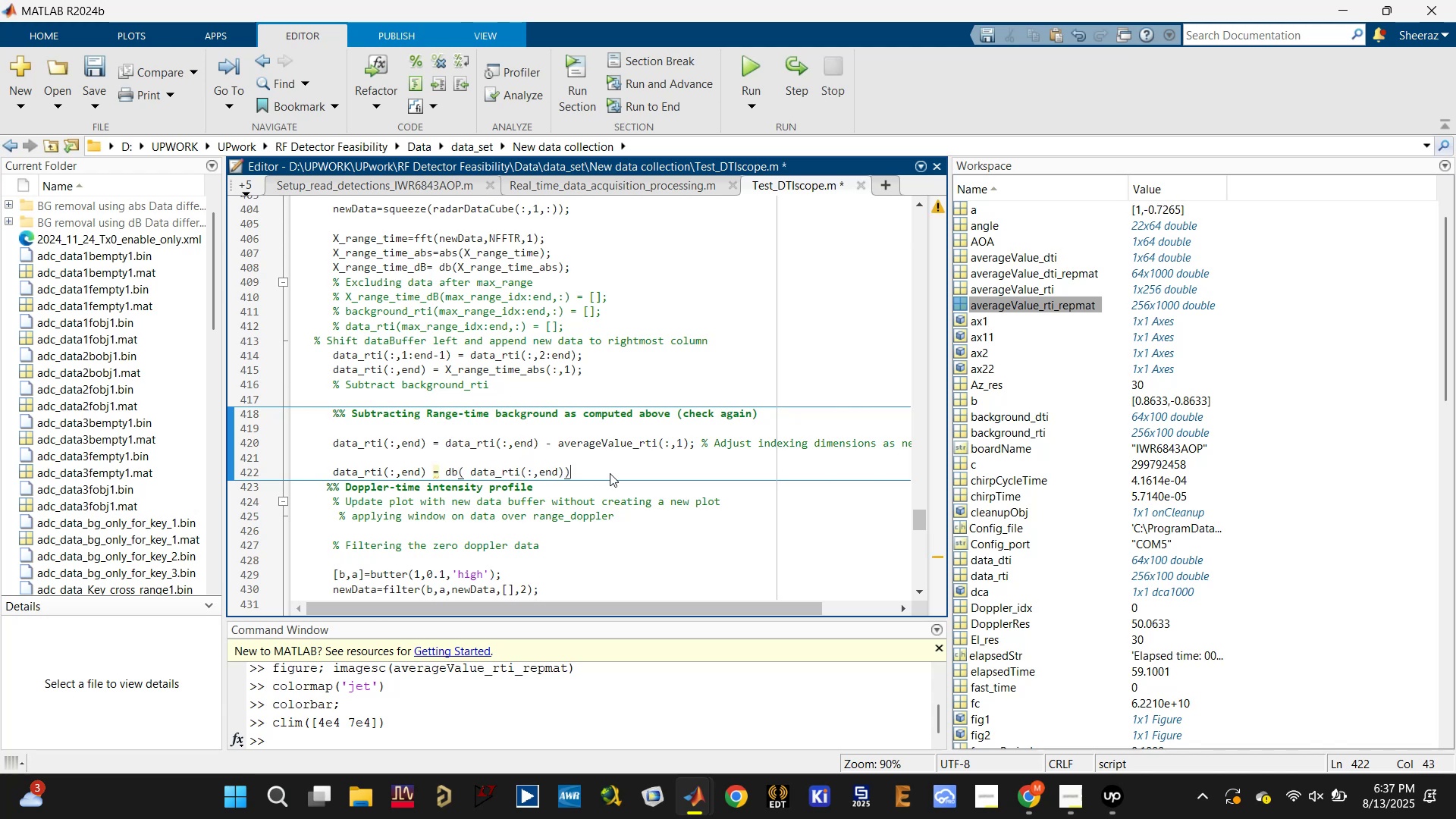 
key(Semicolon)
 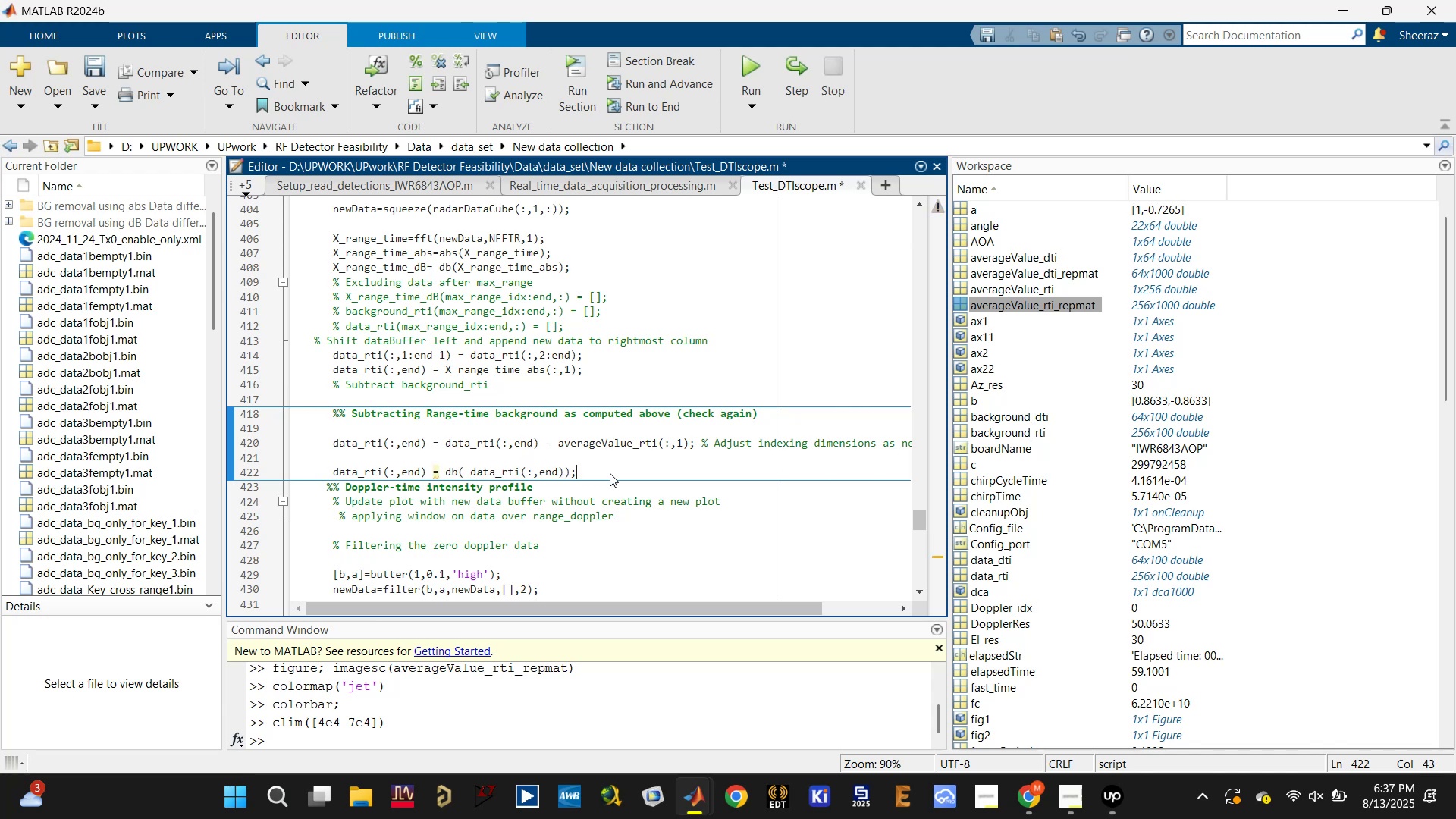 
key(Control+S)
 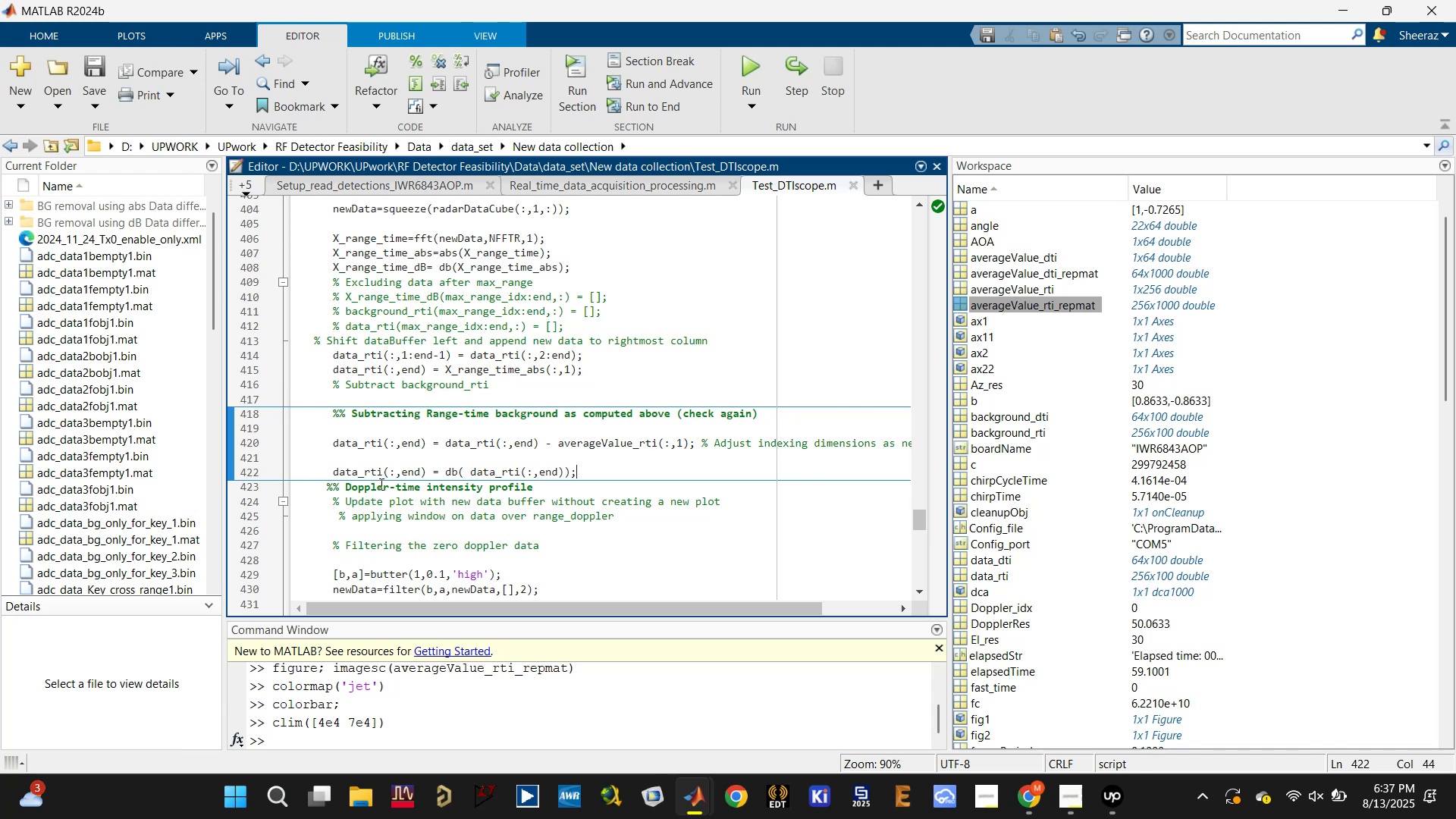 
left_click([740, 61])
 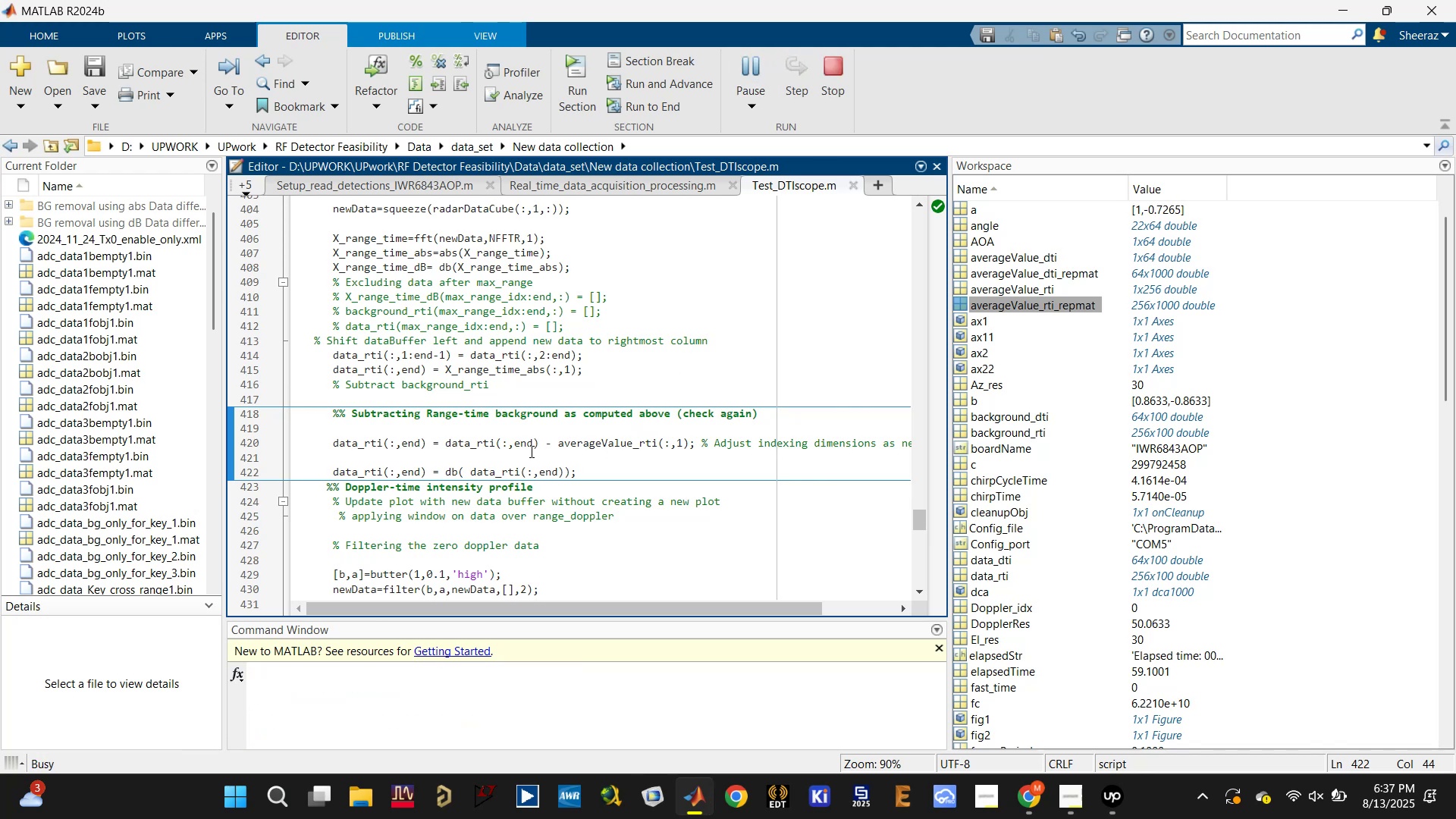 
left_click([529, 444])
 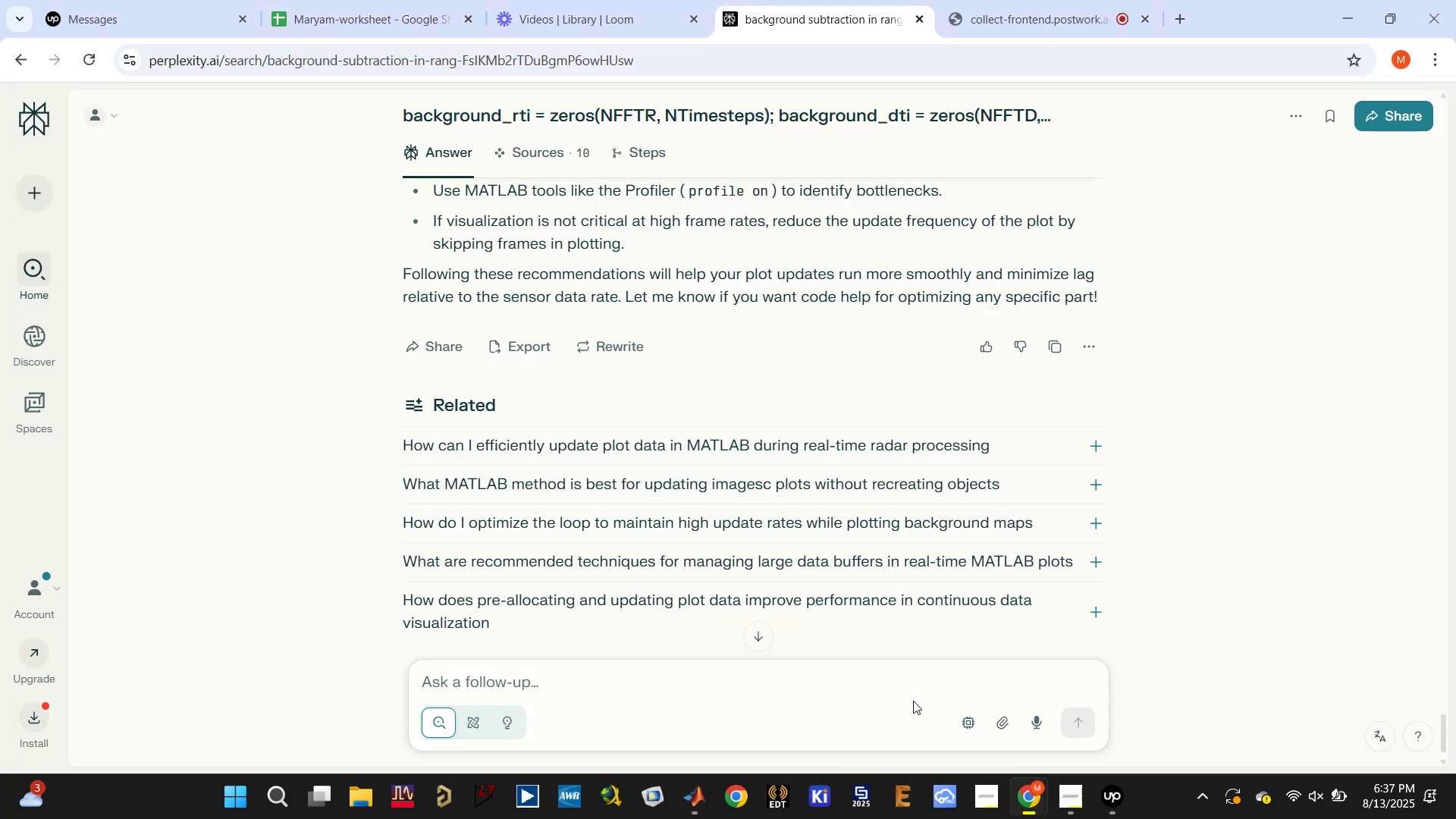 
wait(5.51)
 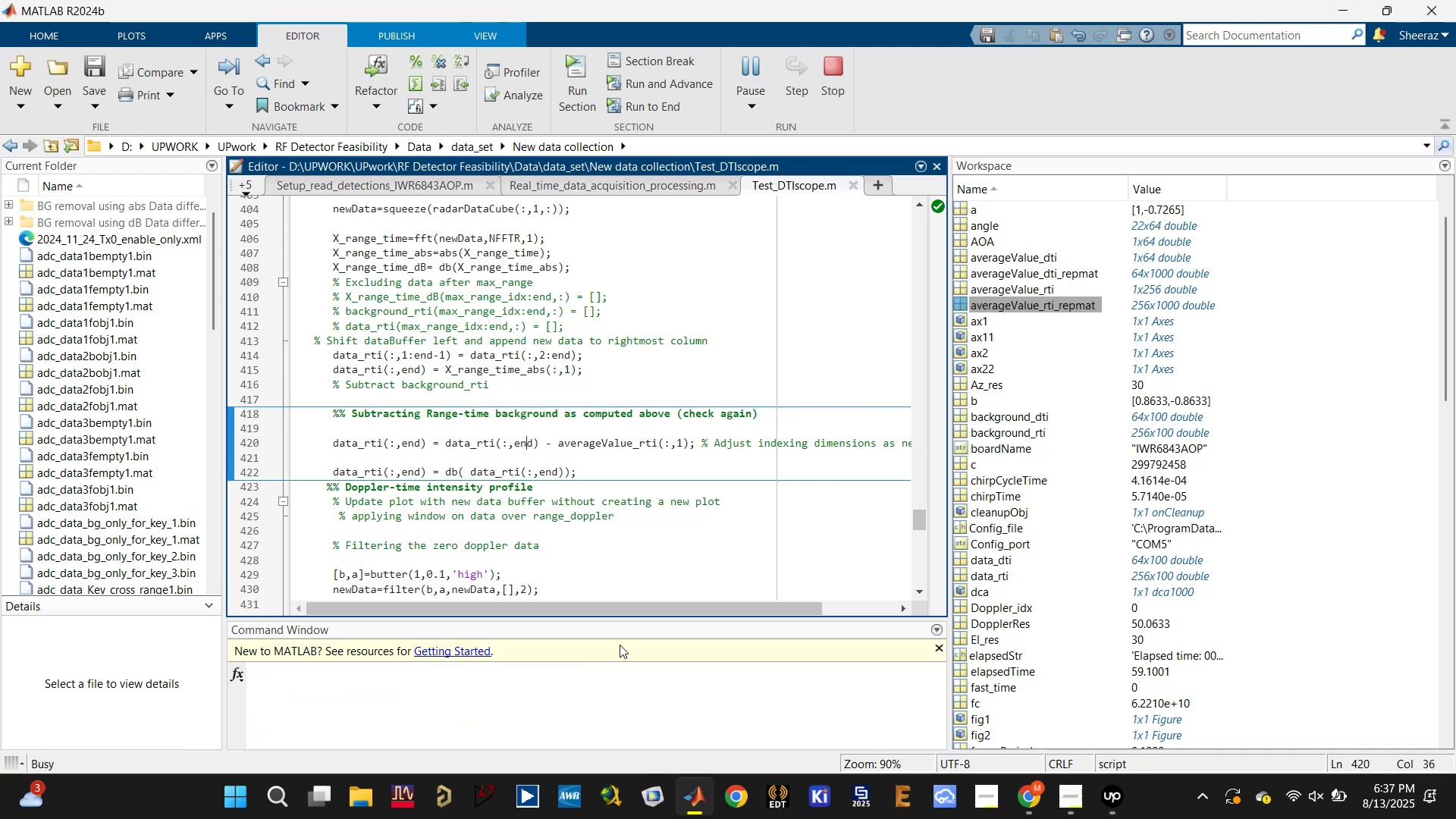 
left_click([697, 799])
 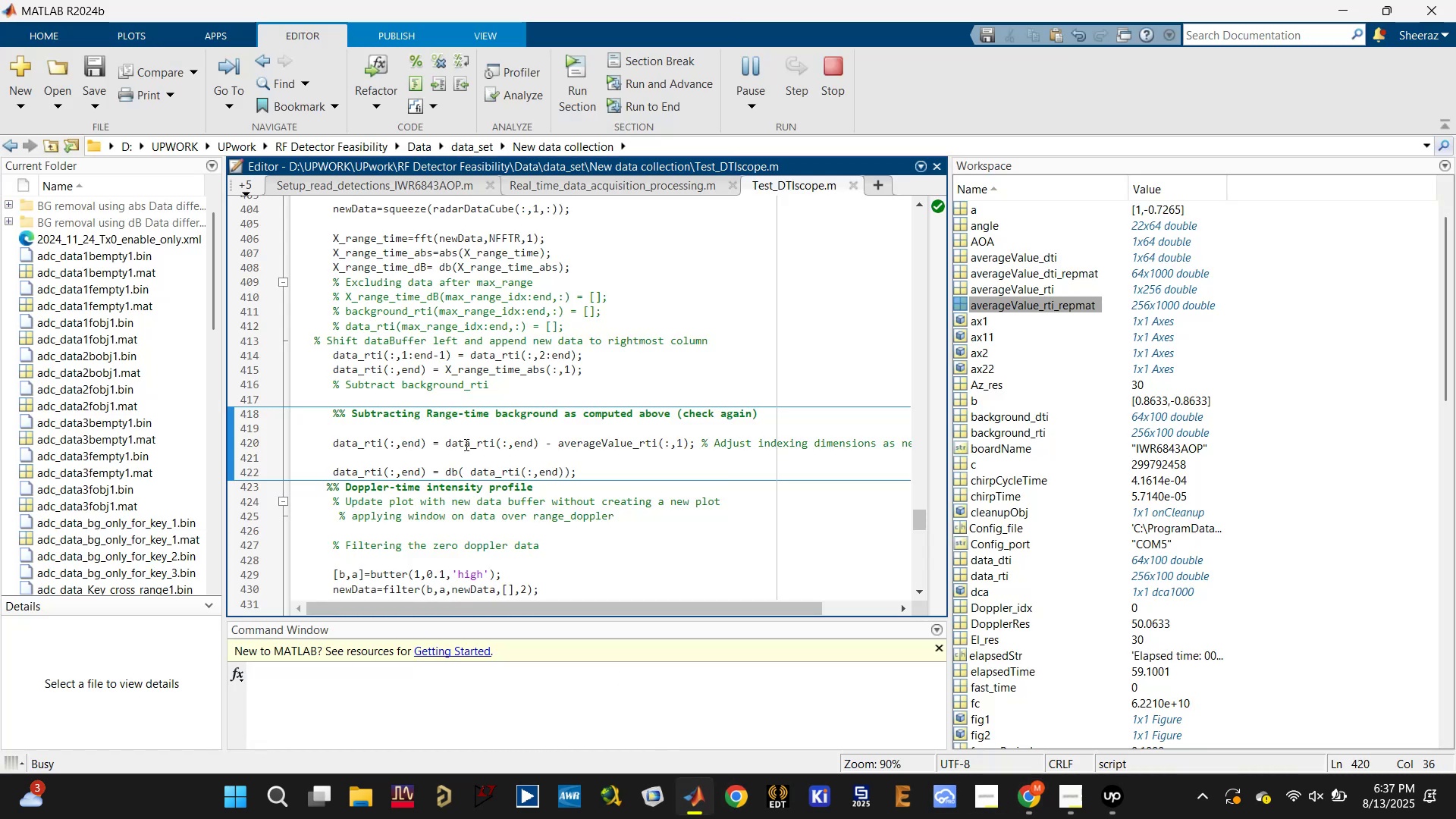 
left_click_drag(start_coordinate=[445, 440], to_coordinate=[695, 441])
 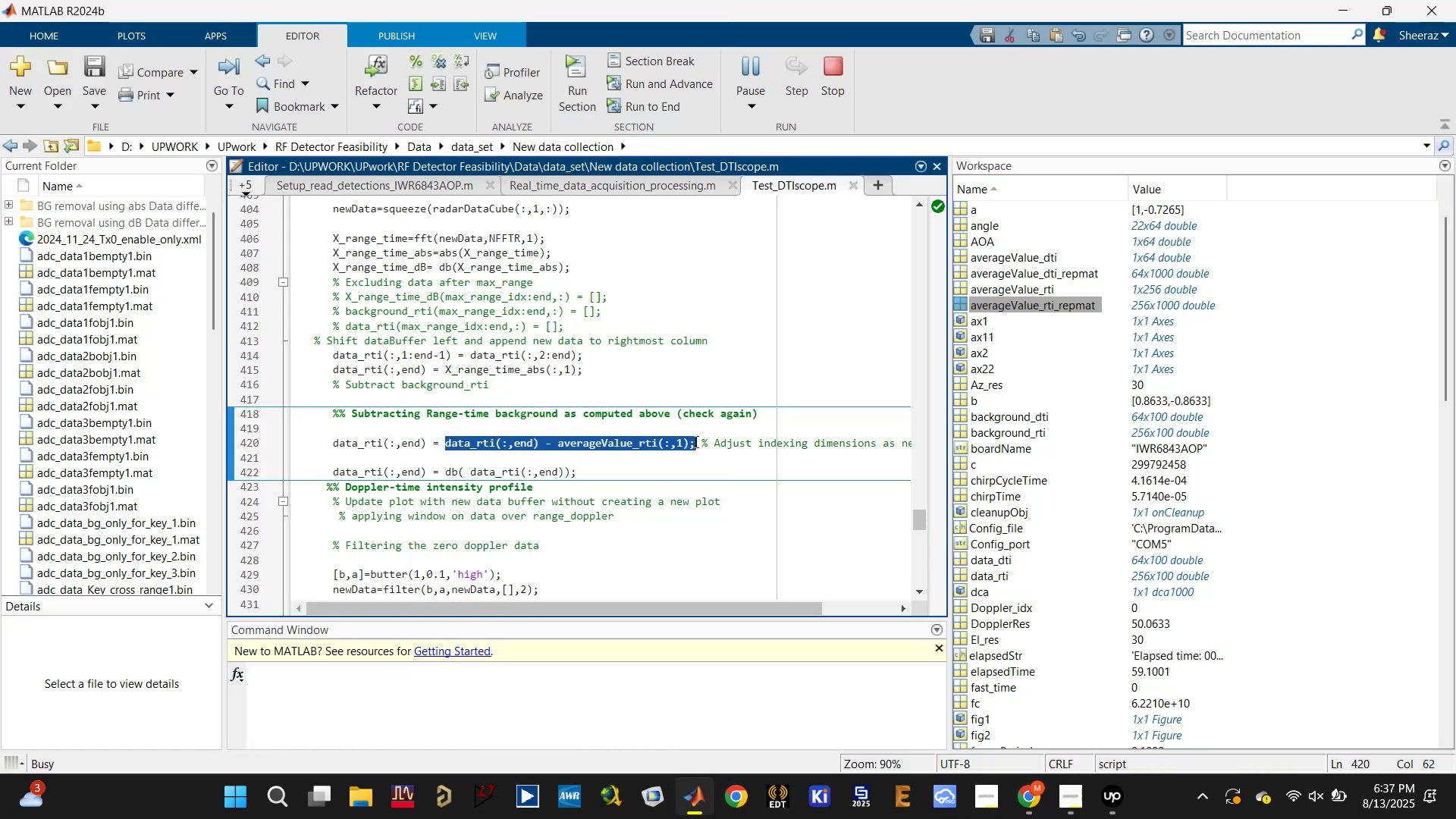 
key(Control+ControlLeft)
 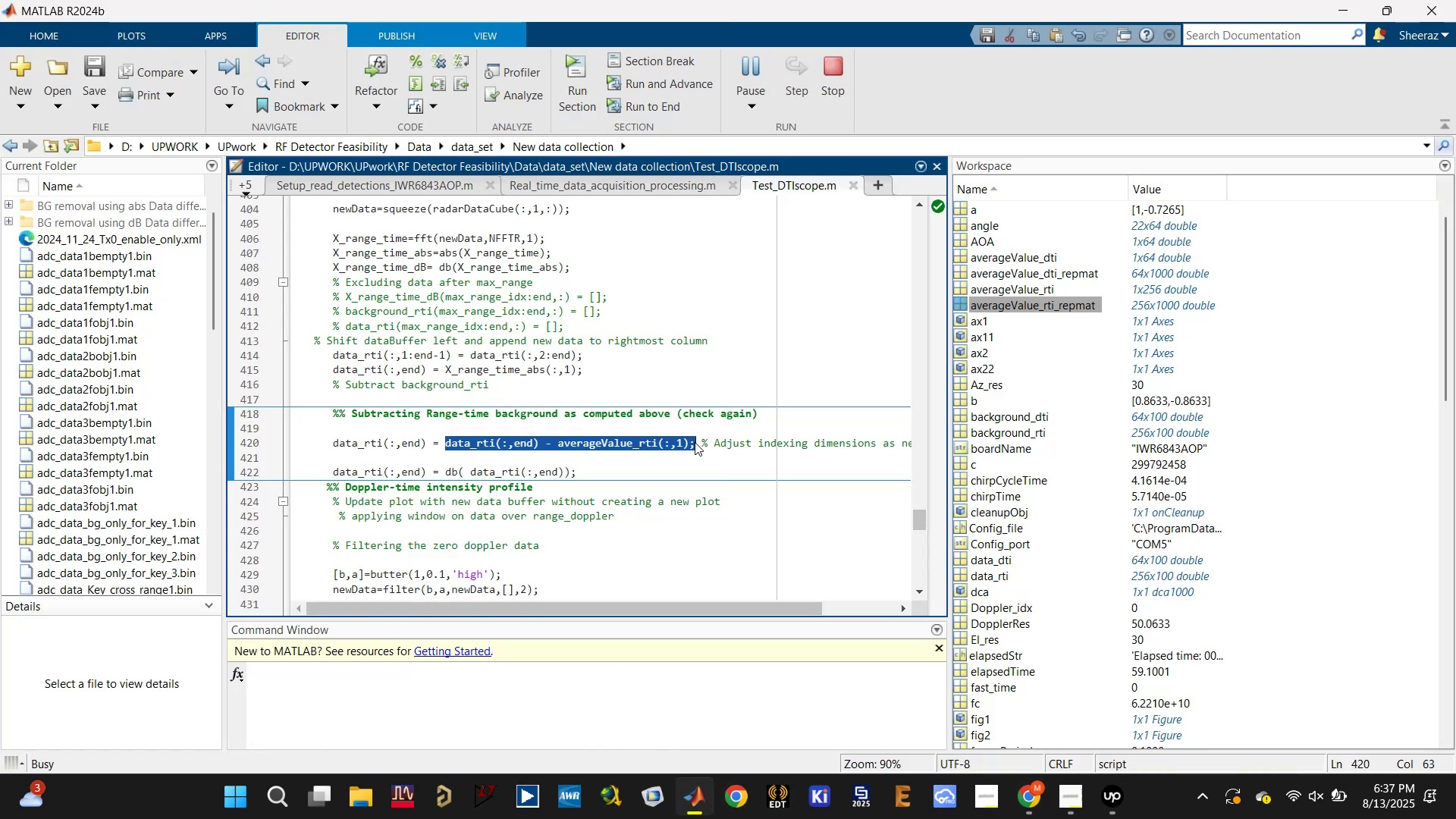 
key(Control+C)
 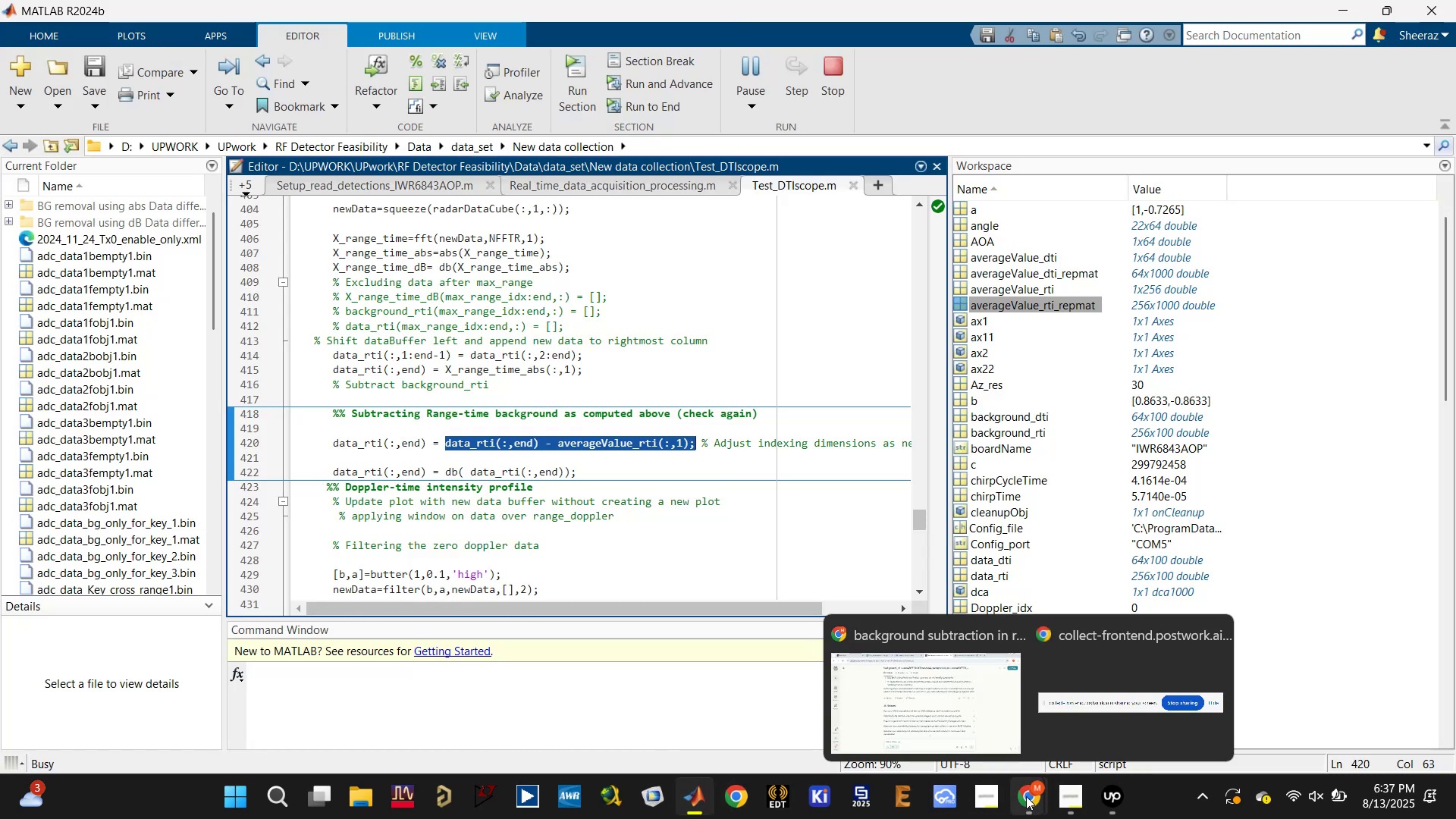 
left_click([941, 679])
 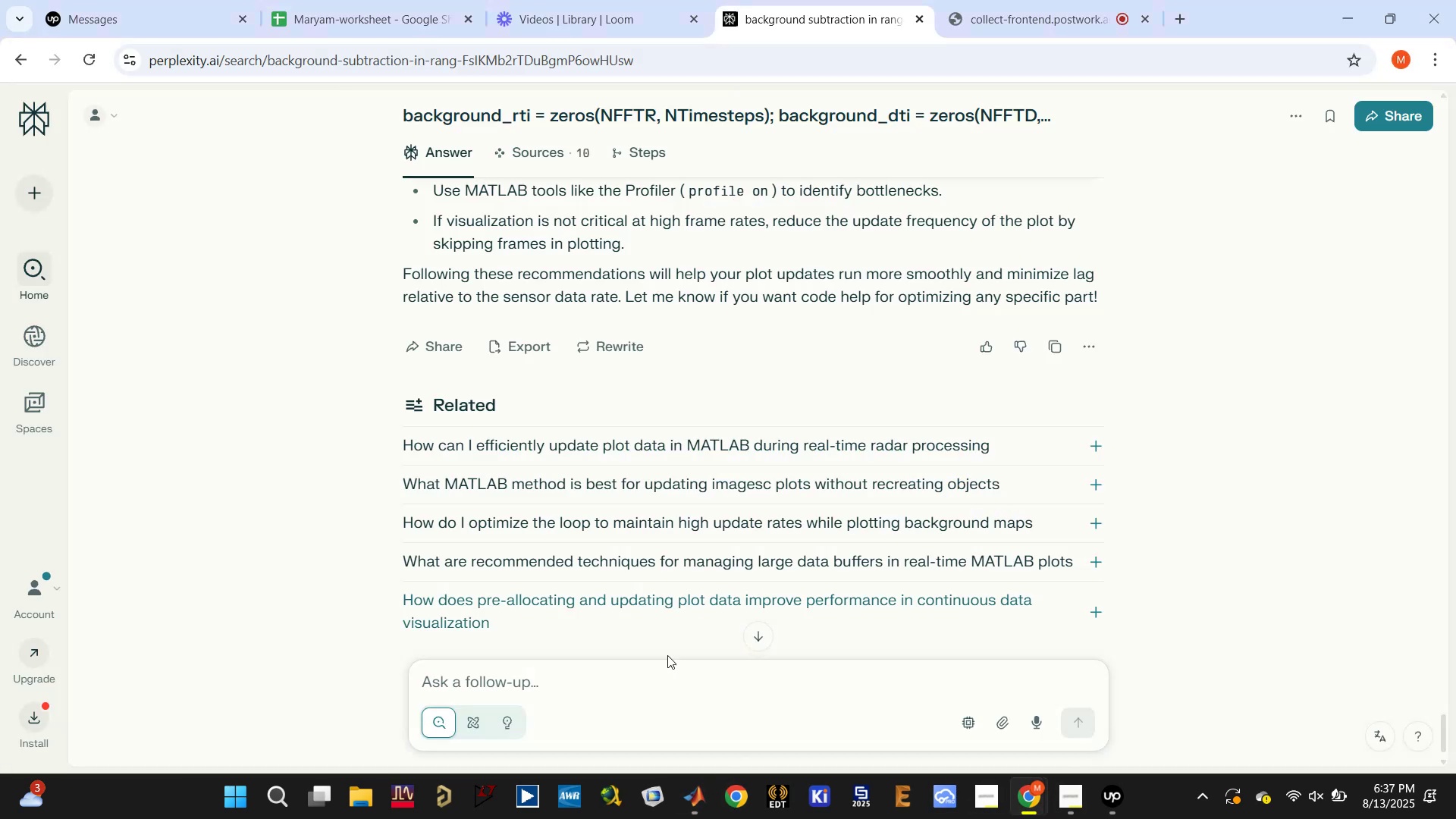 
left_click([632, 692])
 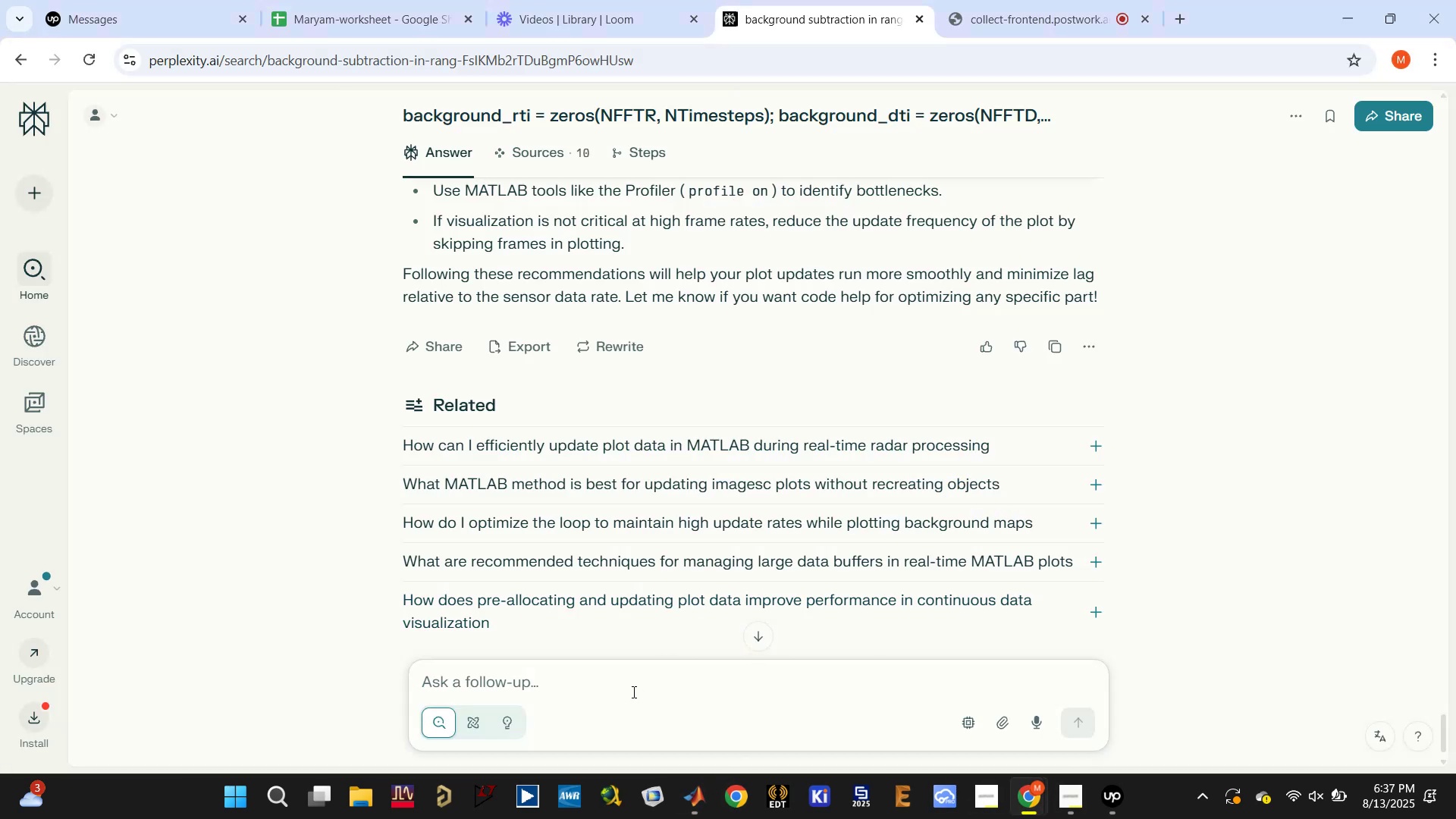 
key(Control+V)
 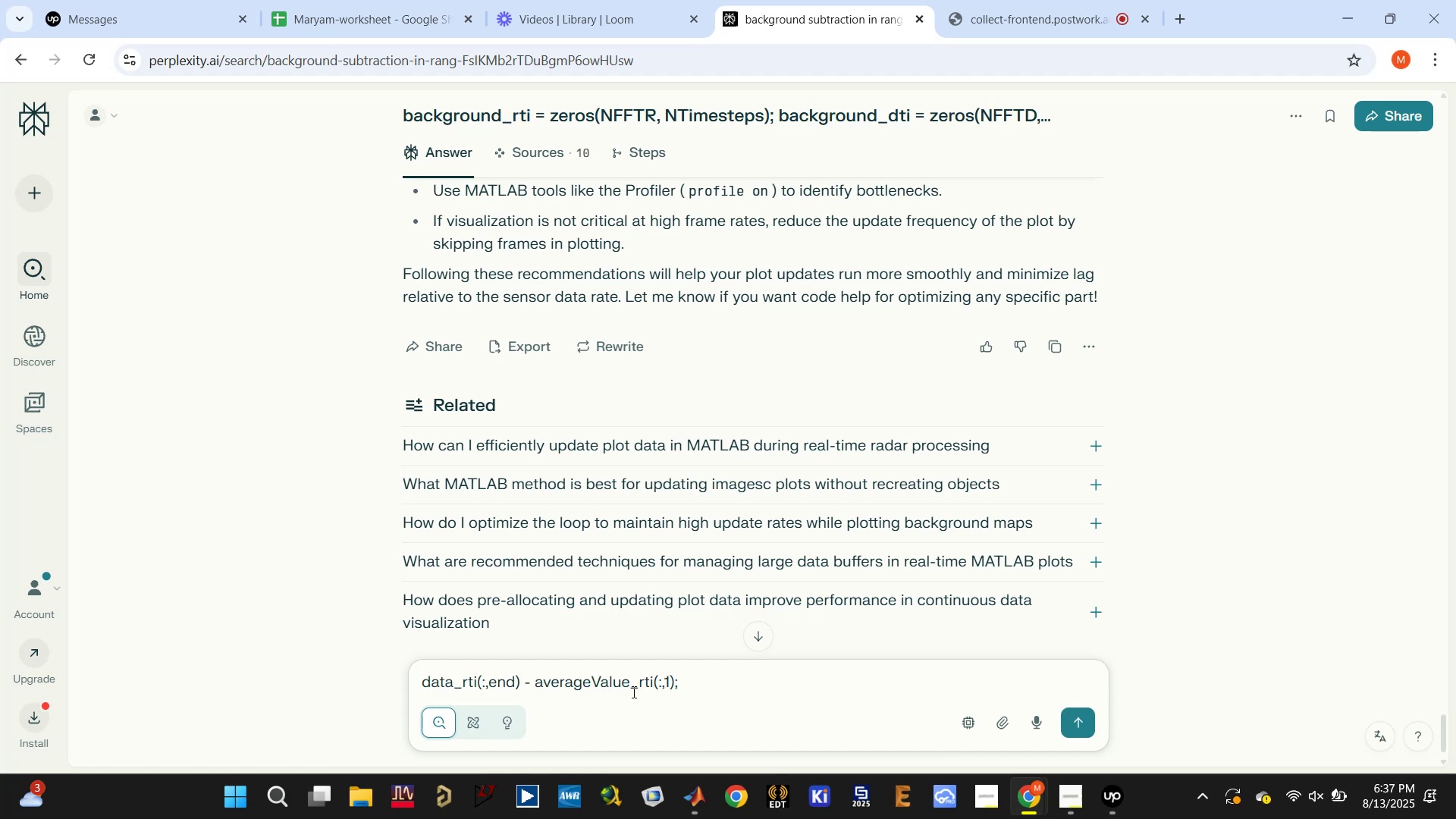 
type( correct the )
 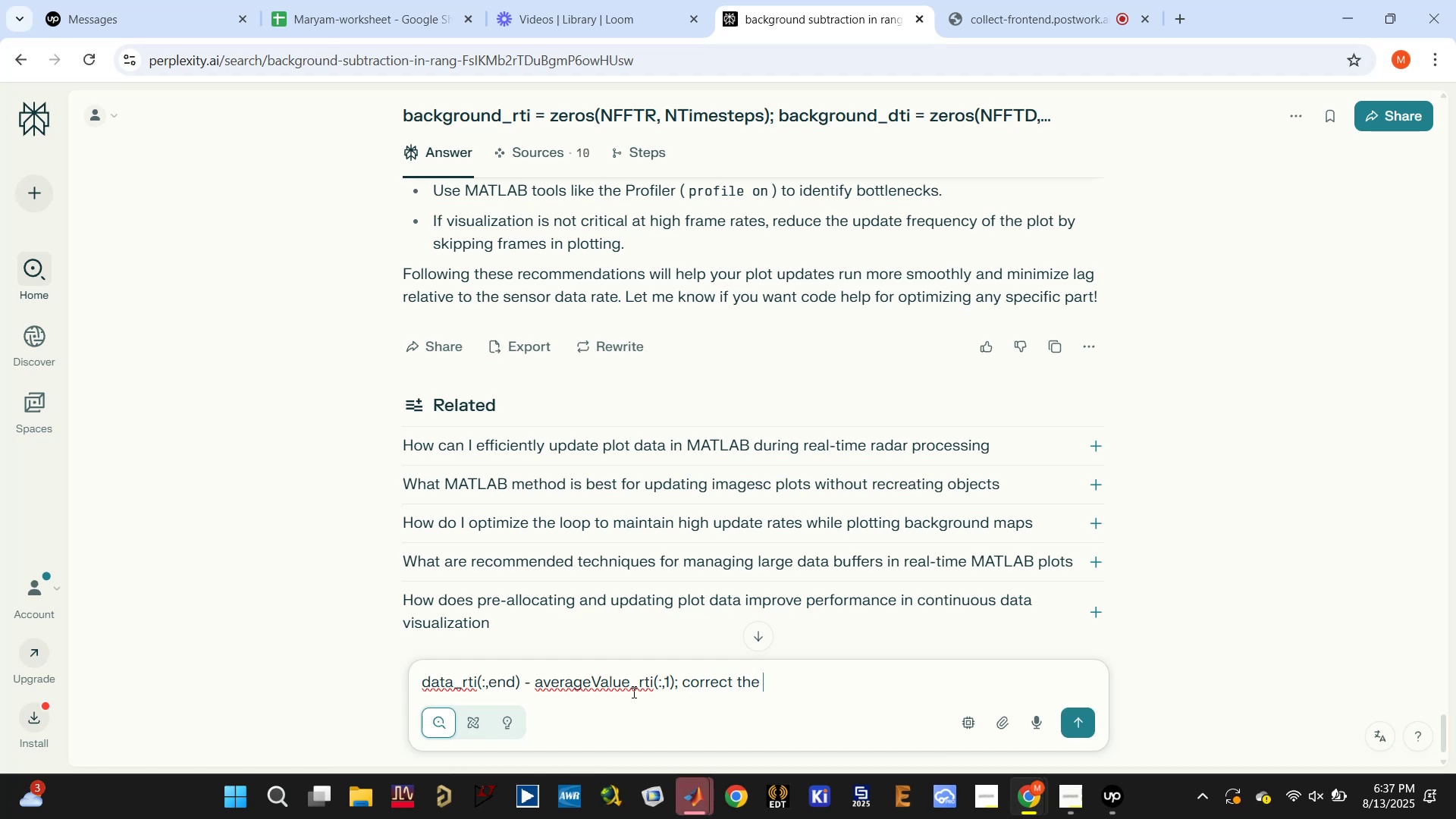 
type(subtraction po)
key(Backspace)
key(Backspace)
type(element)
key(Backspace)
key(Backspace)
key(Backspace)
key(Backspace)
key(Backspace)
key(Backspace)
key(Backspace)
type(slice by slice)
 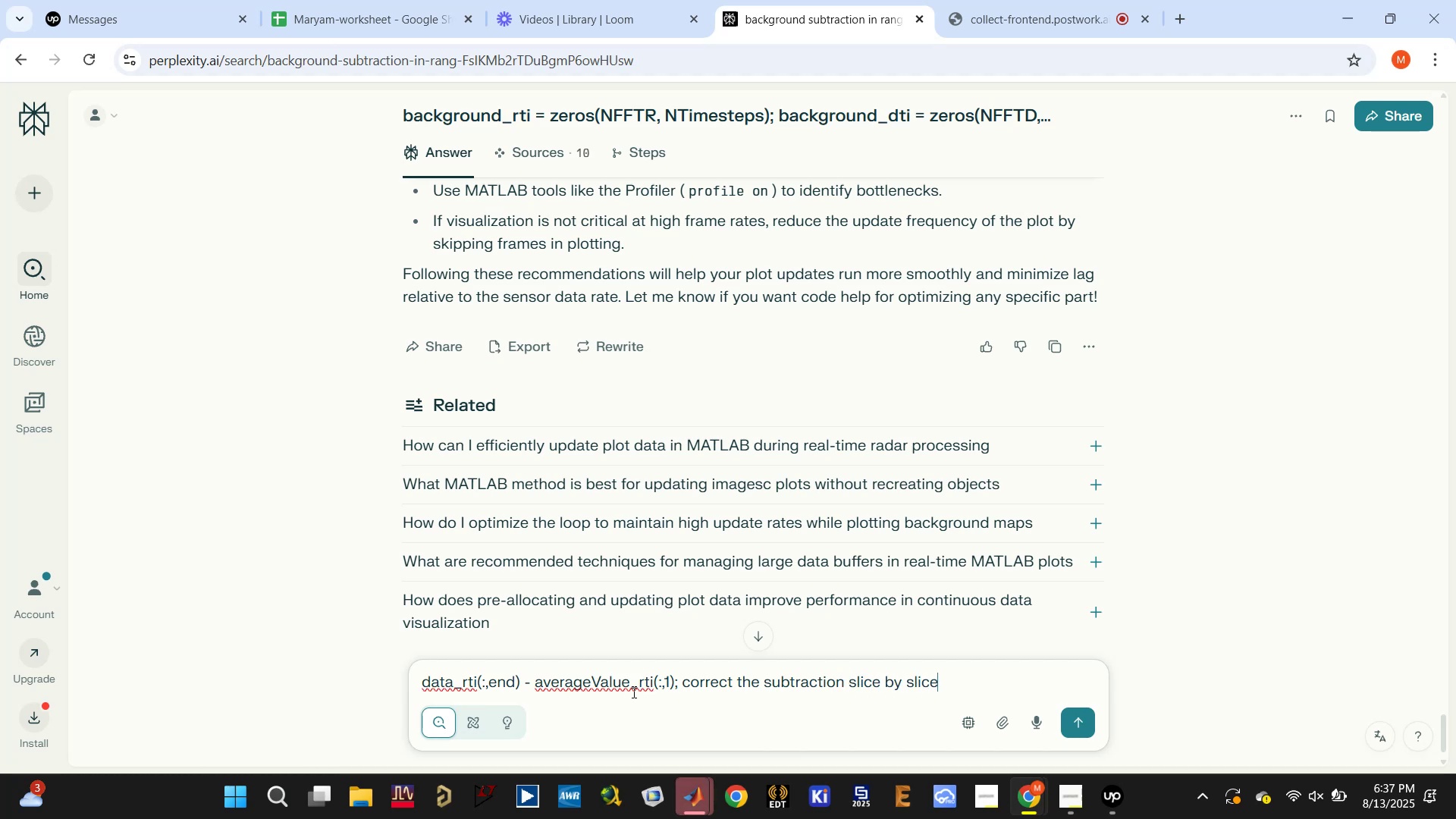 
key(Enter)
 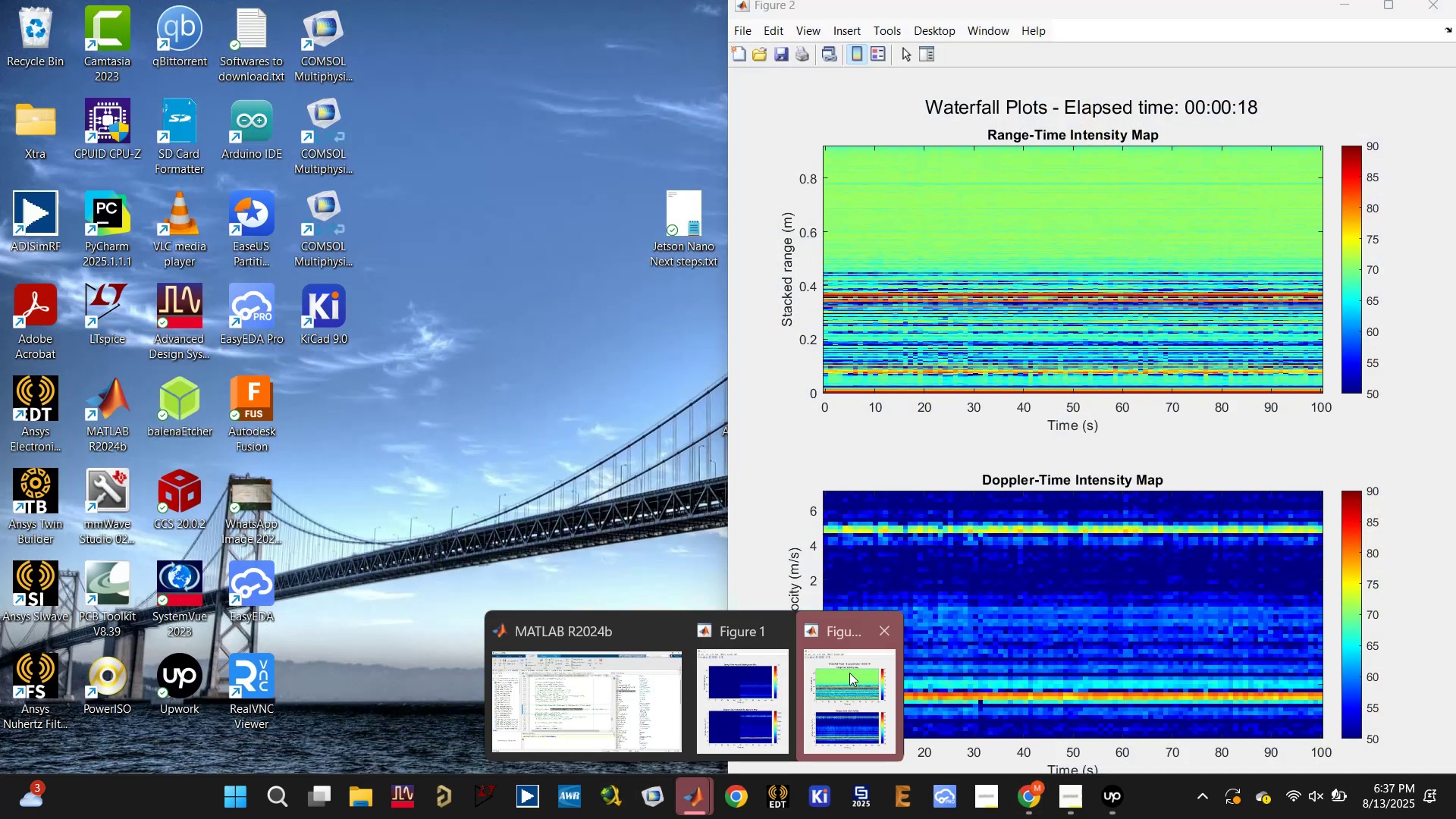 
left_click([617, 682])
 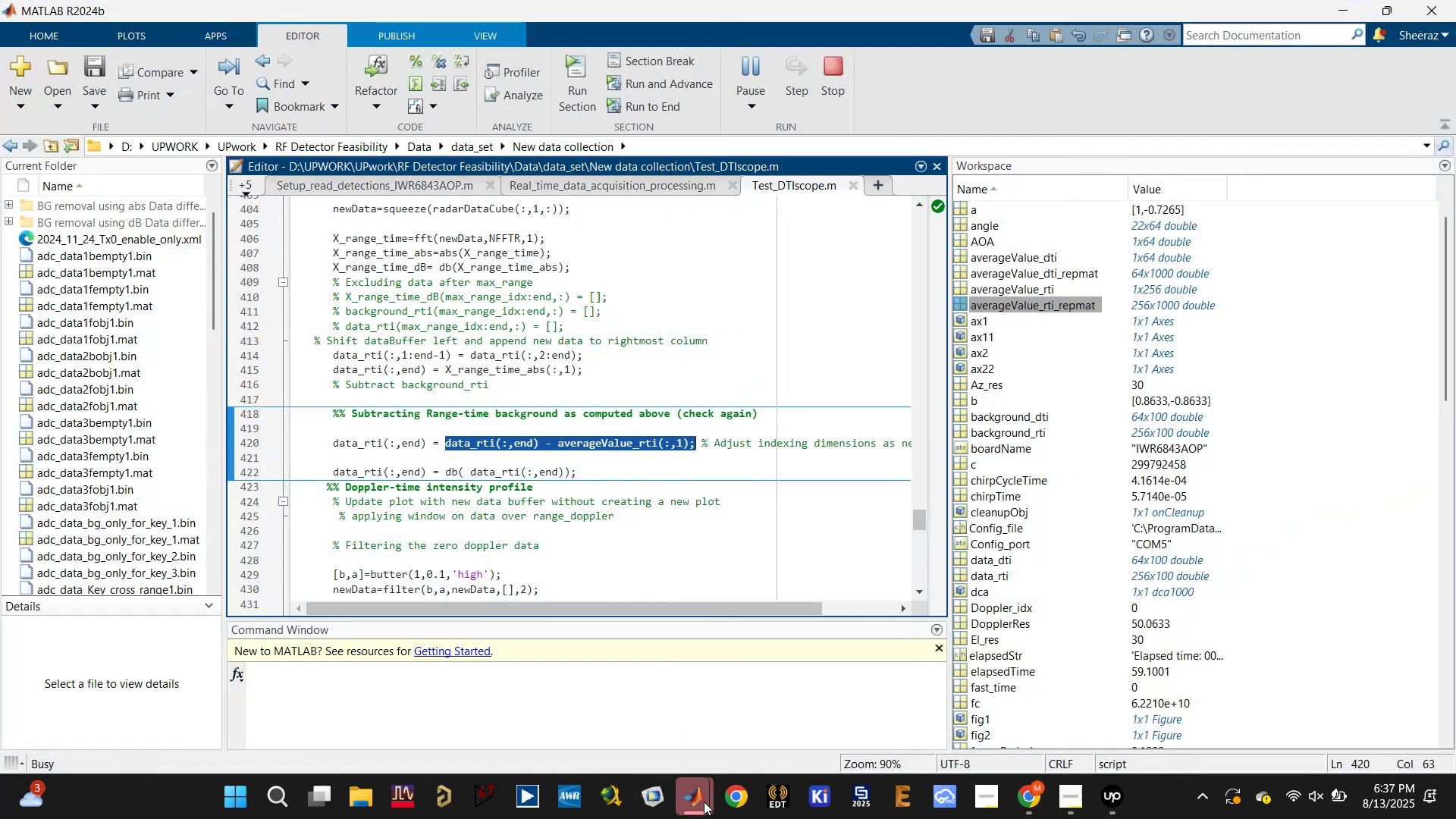 
left_click([698, 802])
 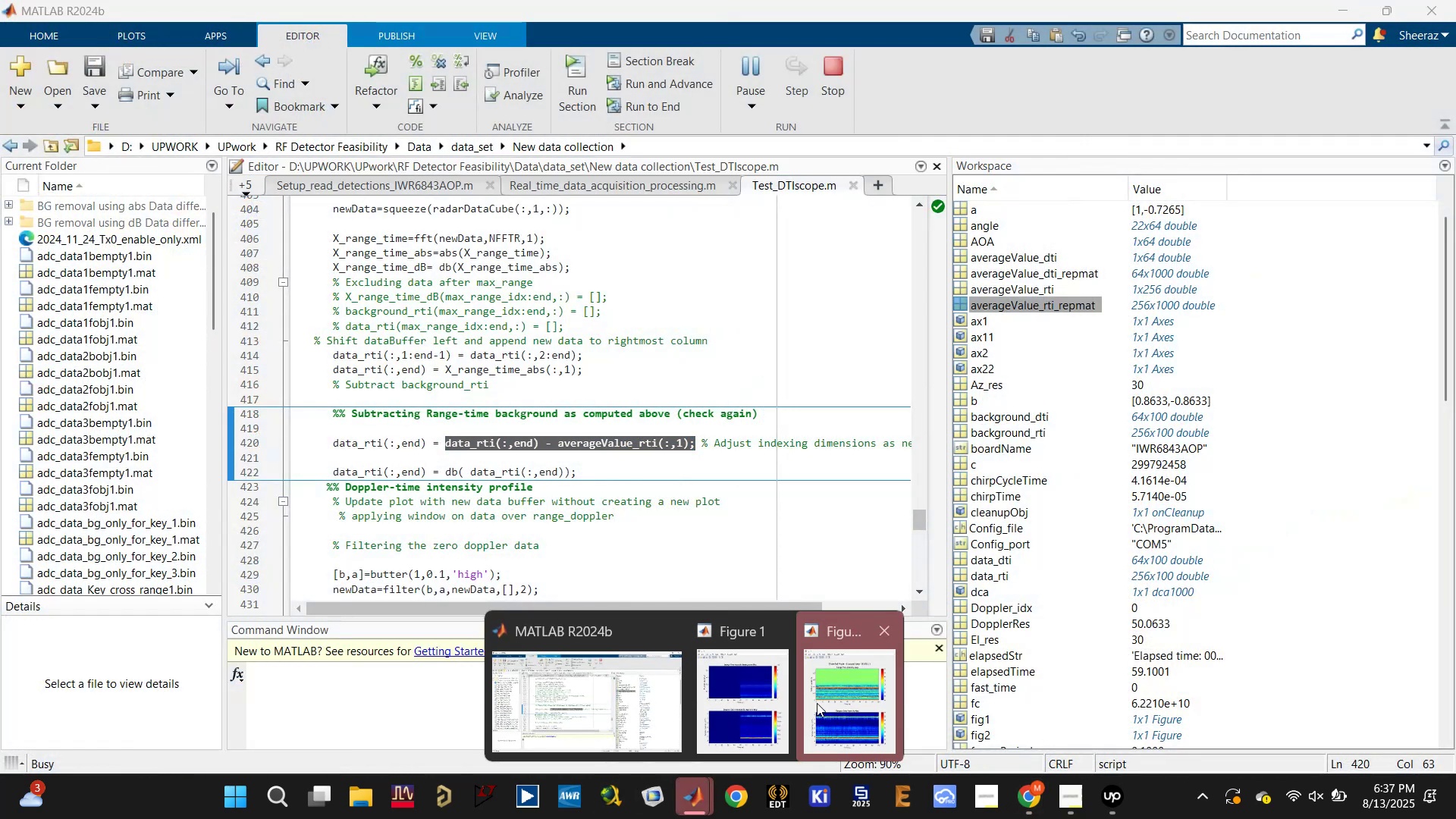 
left_click([831, 690])
 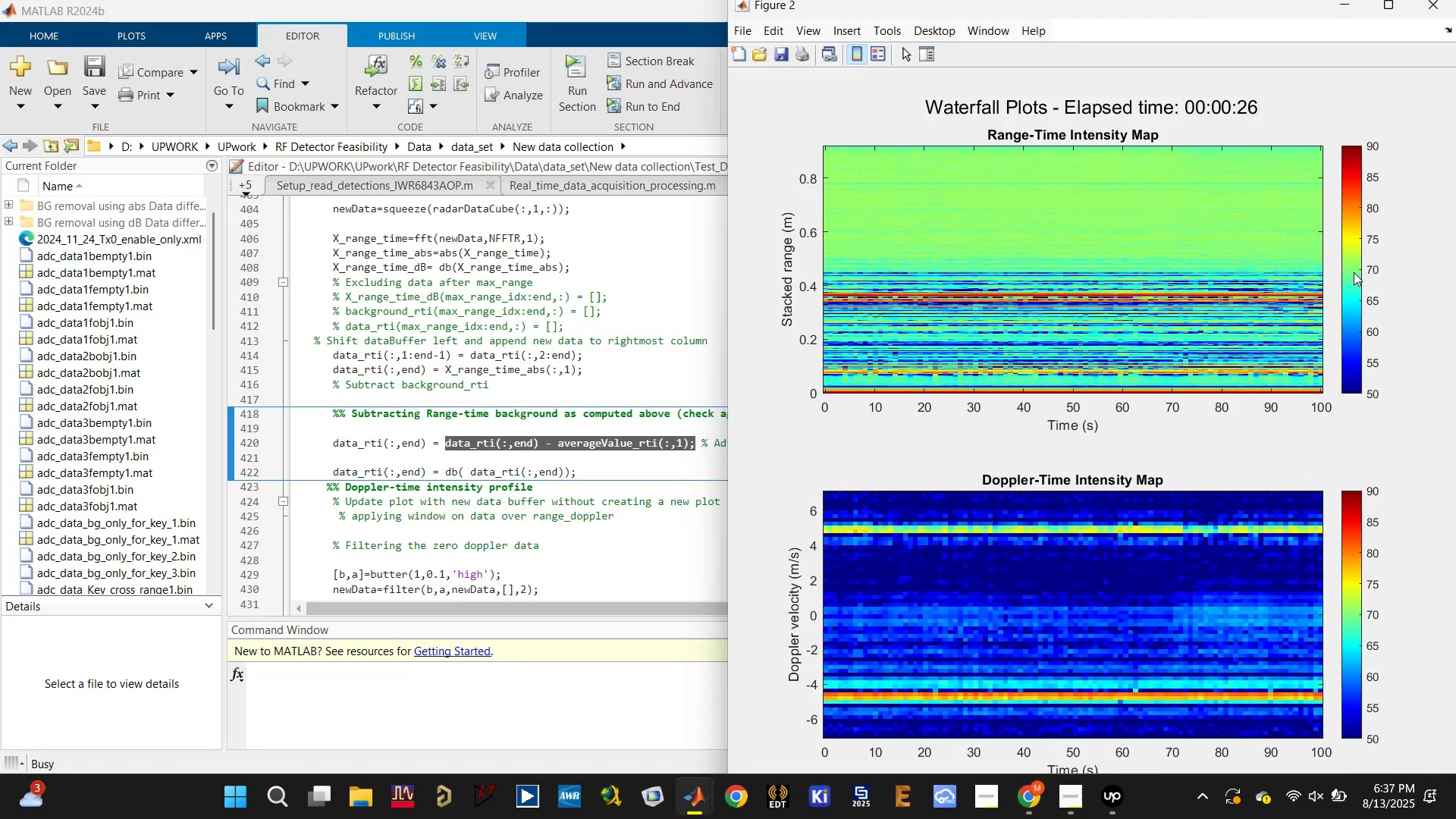 
wait(10.34)
 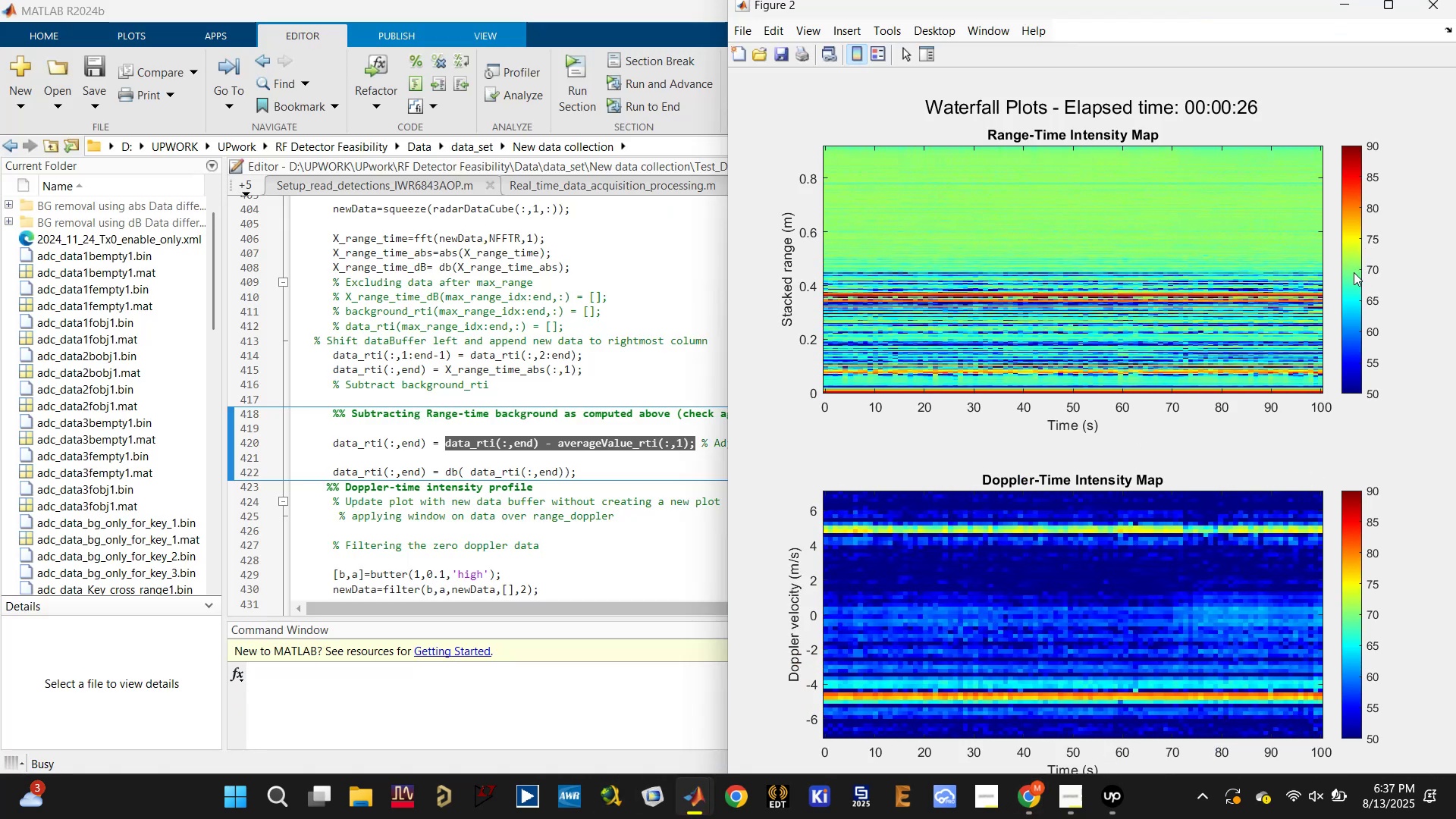 
left_click([633, 374])
 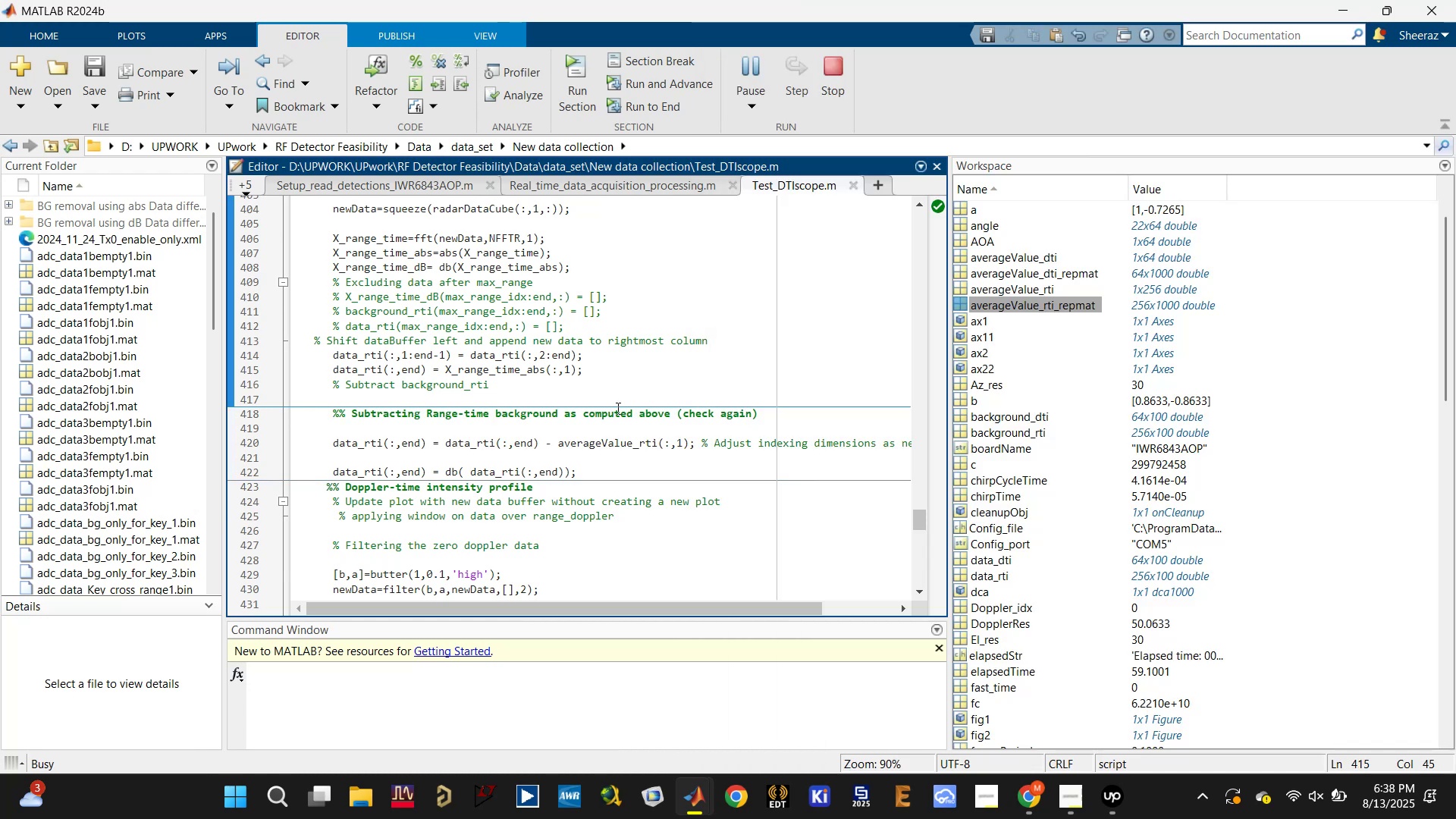 
left_click([592, 457])
 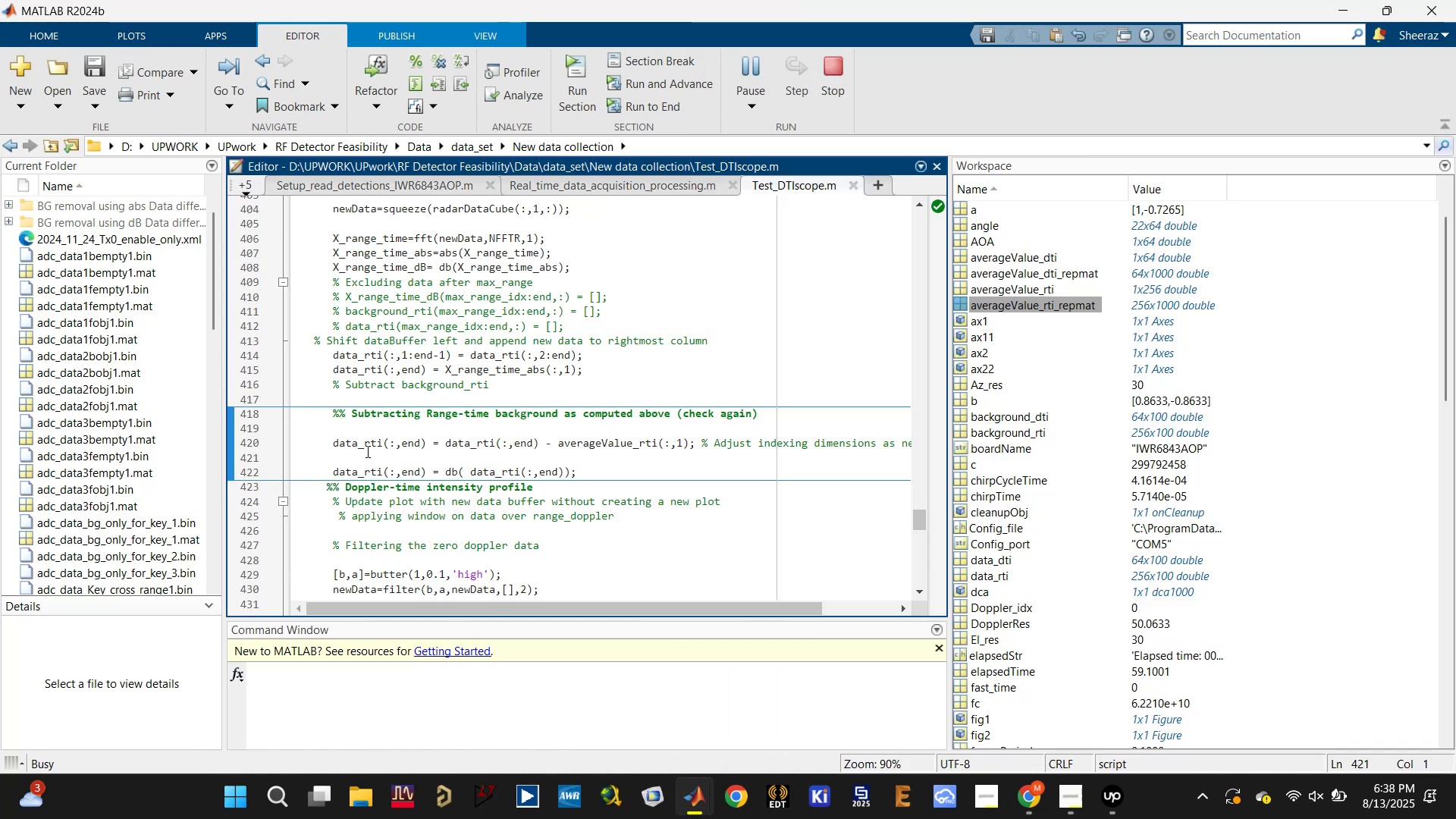 
double_click([363, 450])
 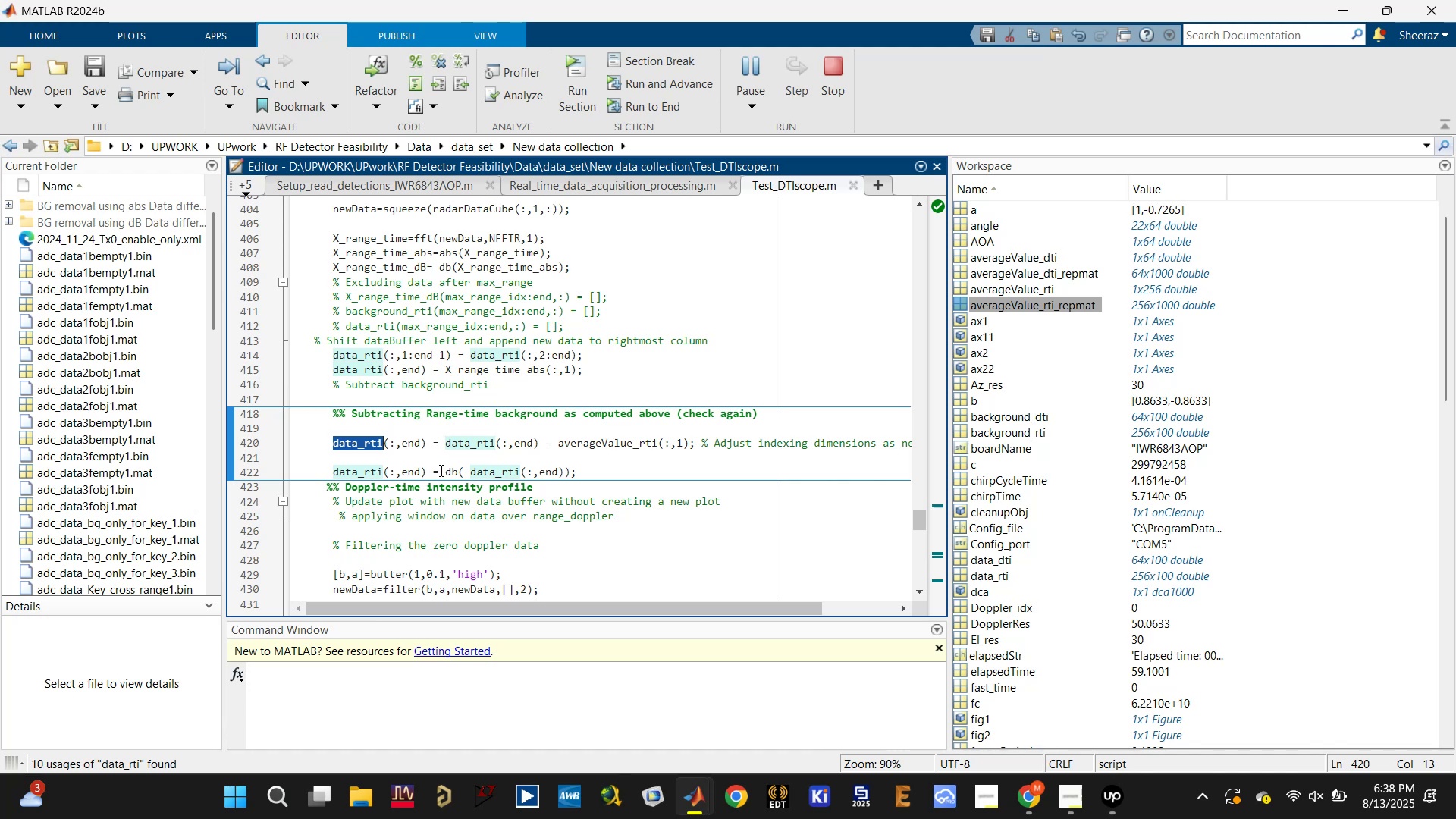 
left_click([384, 474])
 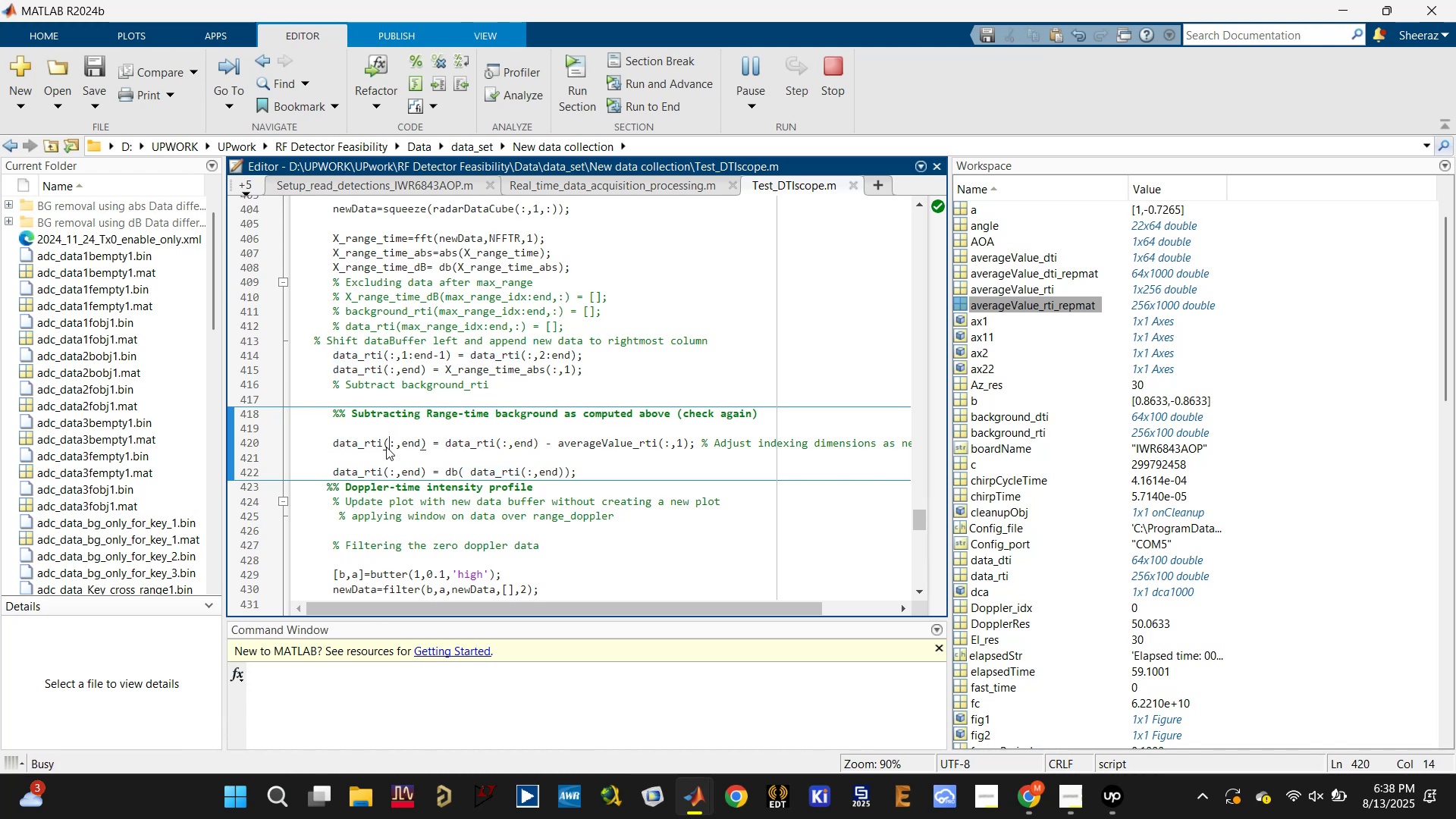 
left_click([386, 444])
 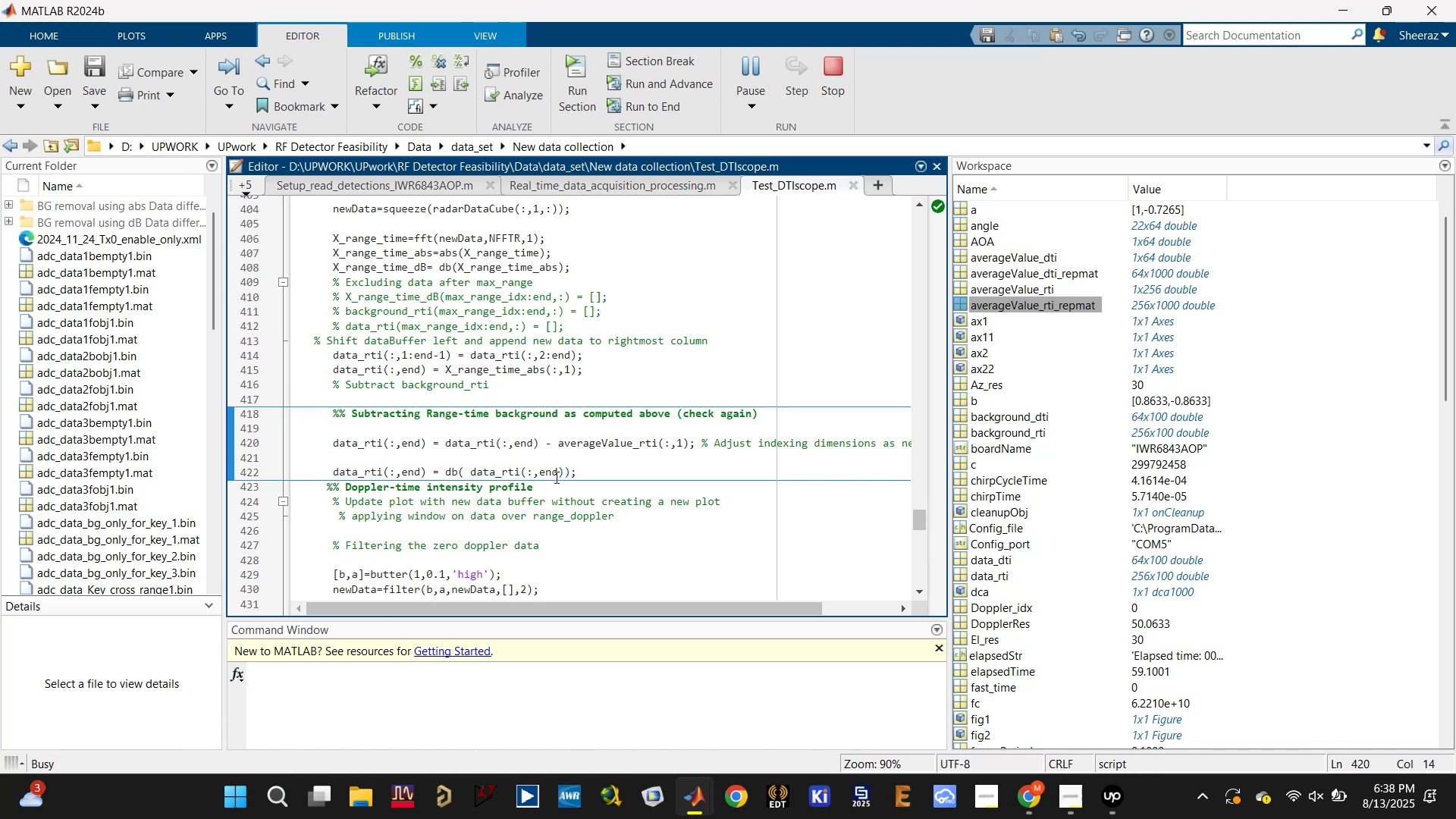 
left_click([561, 472])
 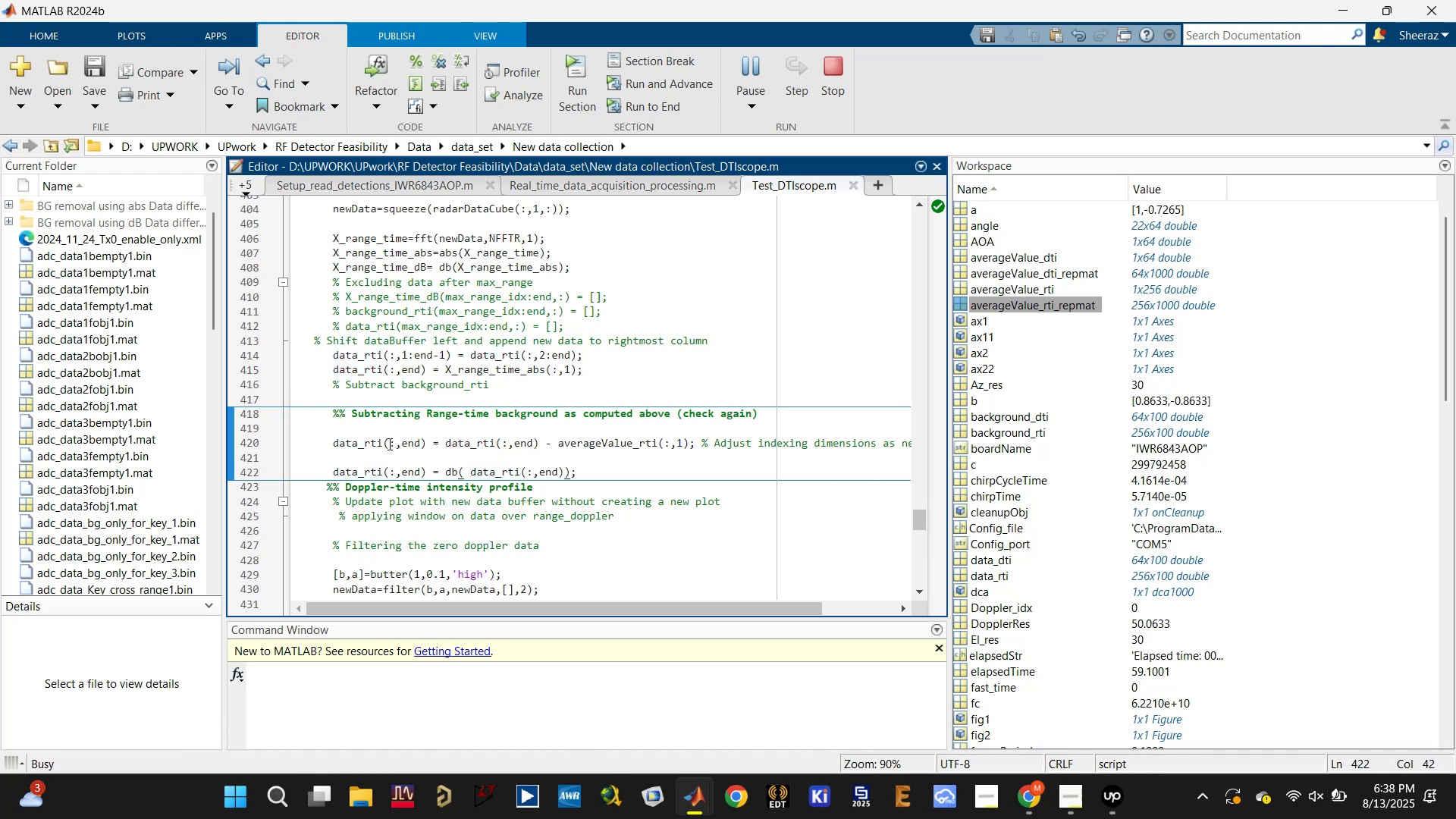 
left_click([382, 441])
 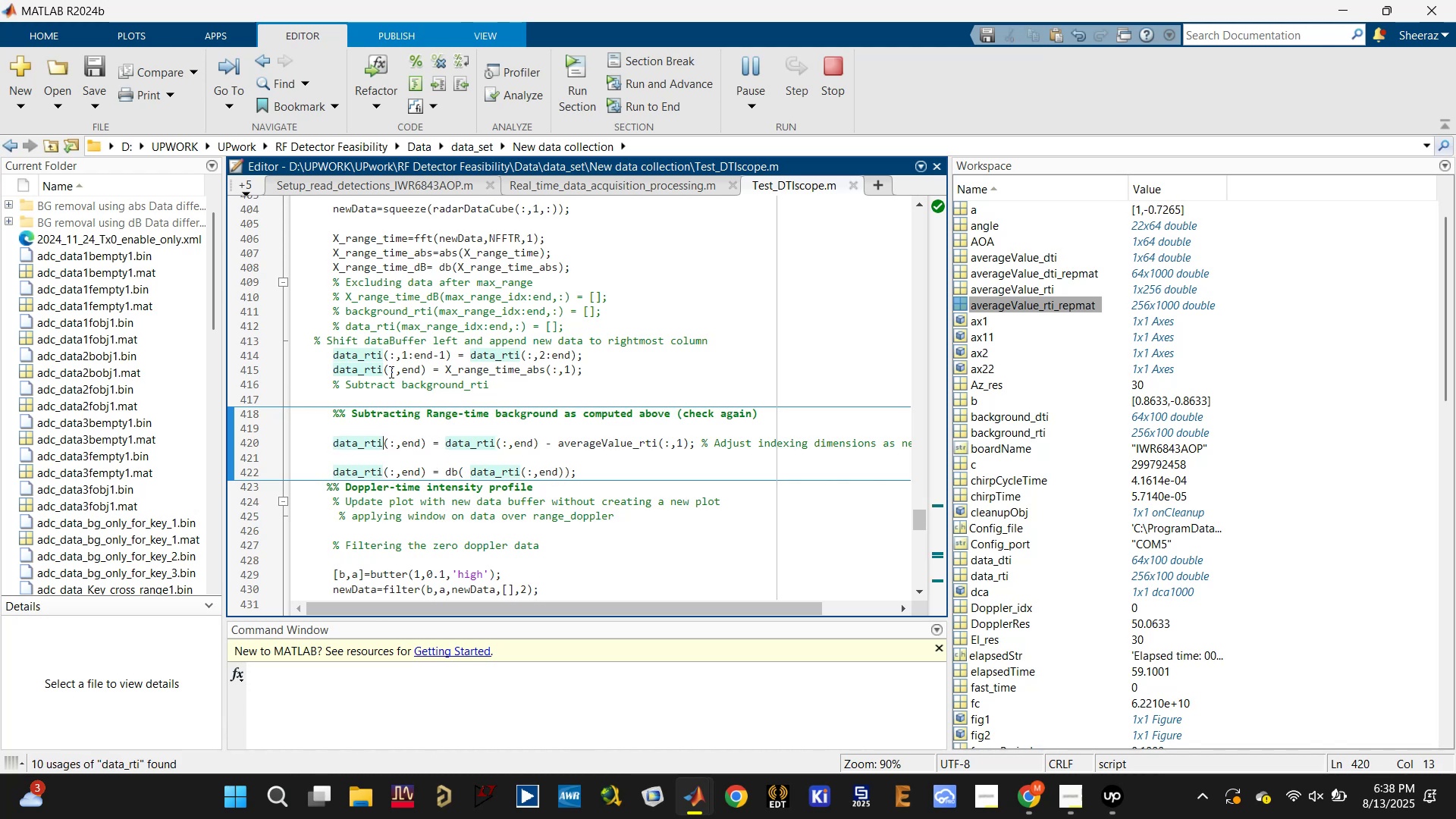 
left_click([381, 369])
 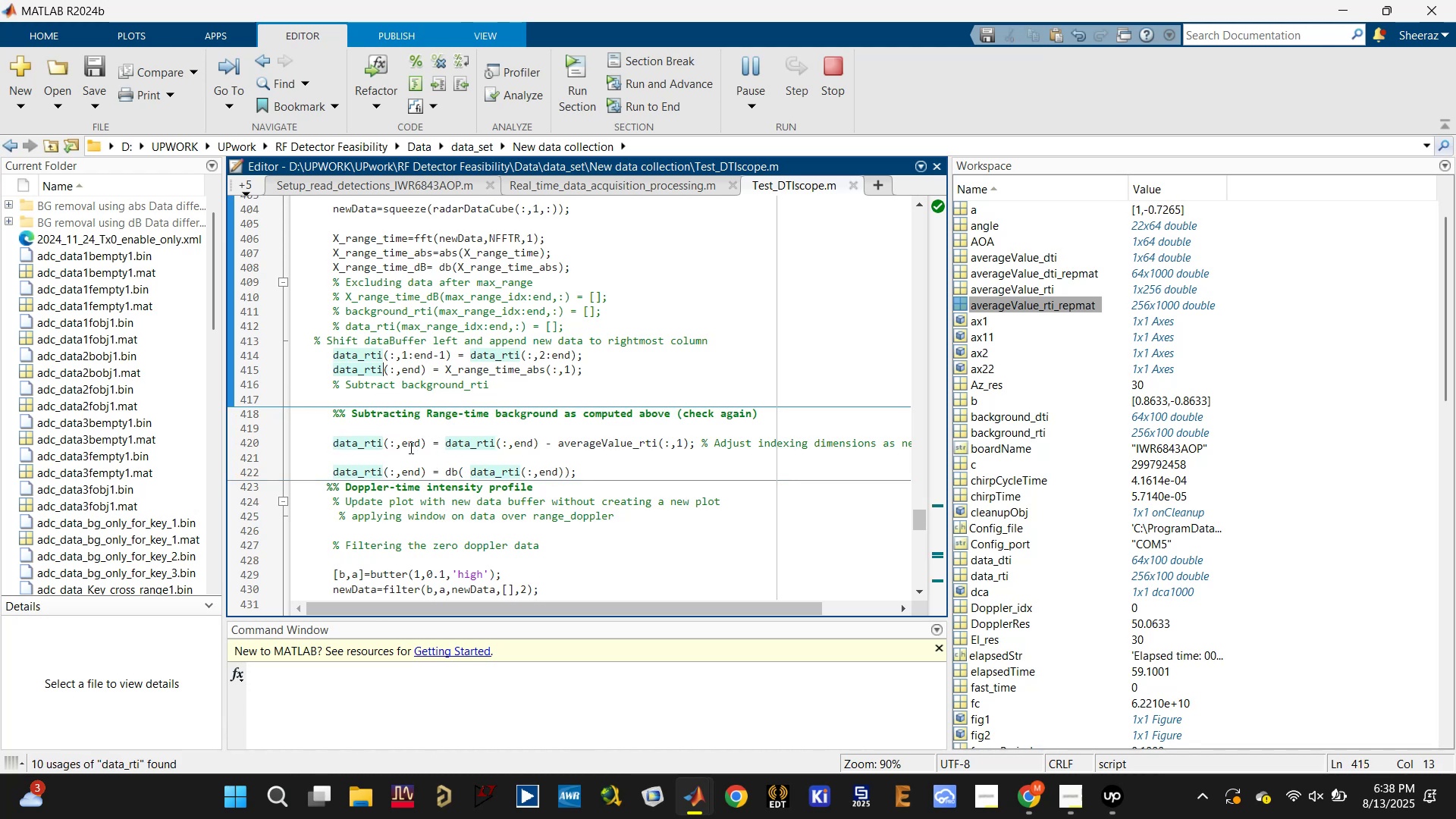 
left_click([384, 441])
 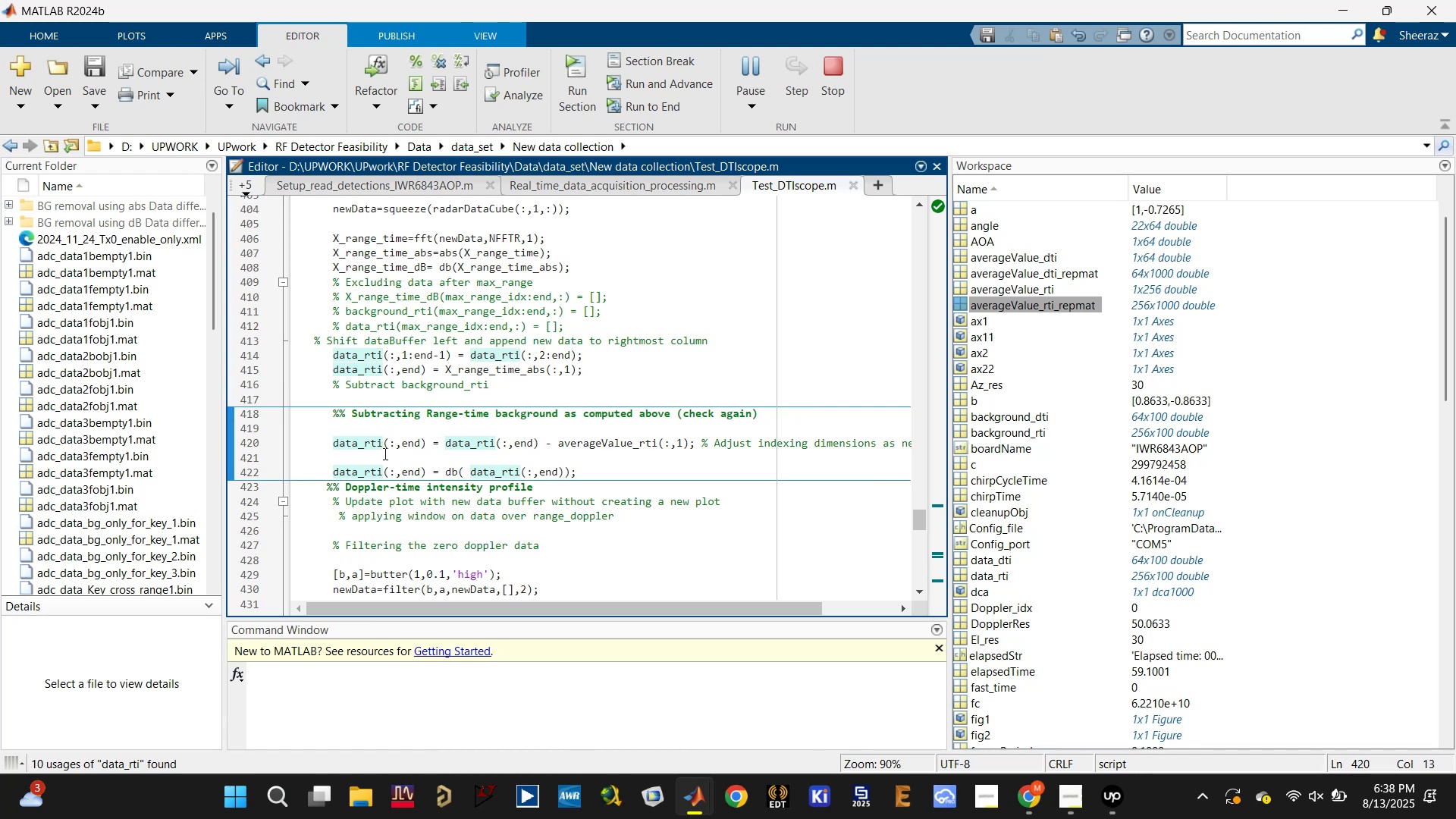 
type(_BG)
 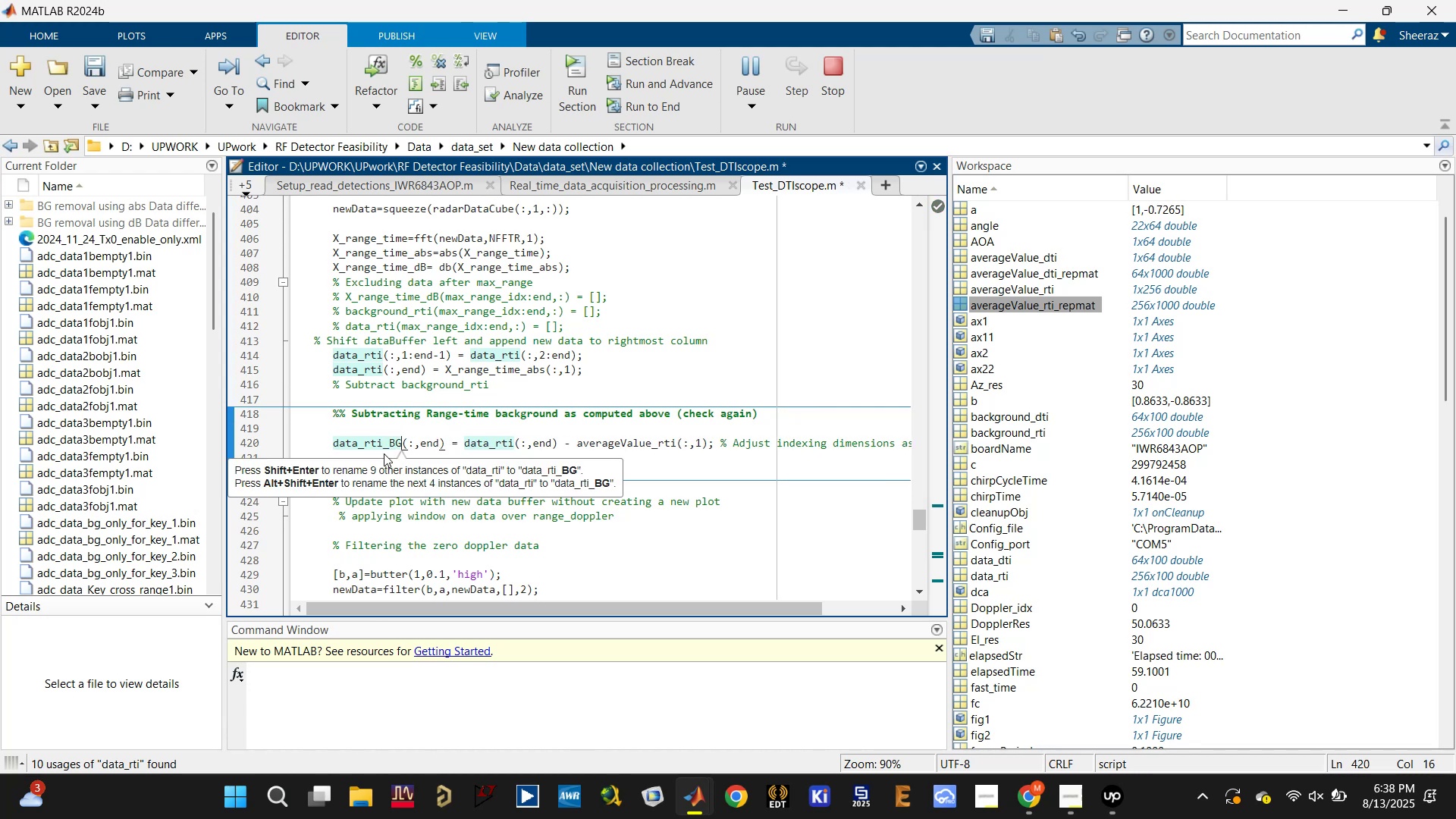 
left_click([398, 438])
 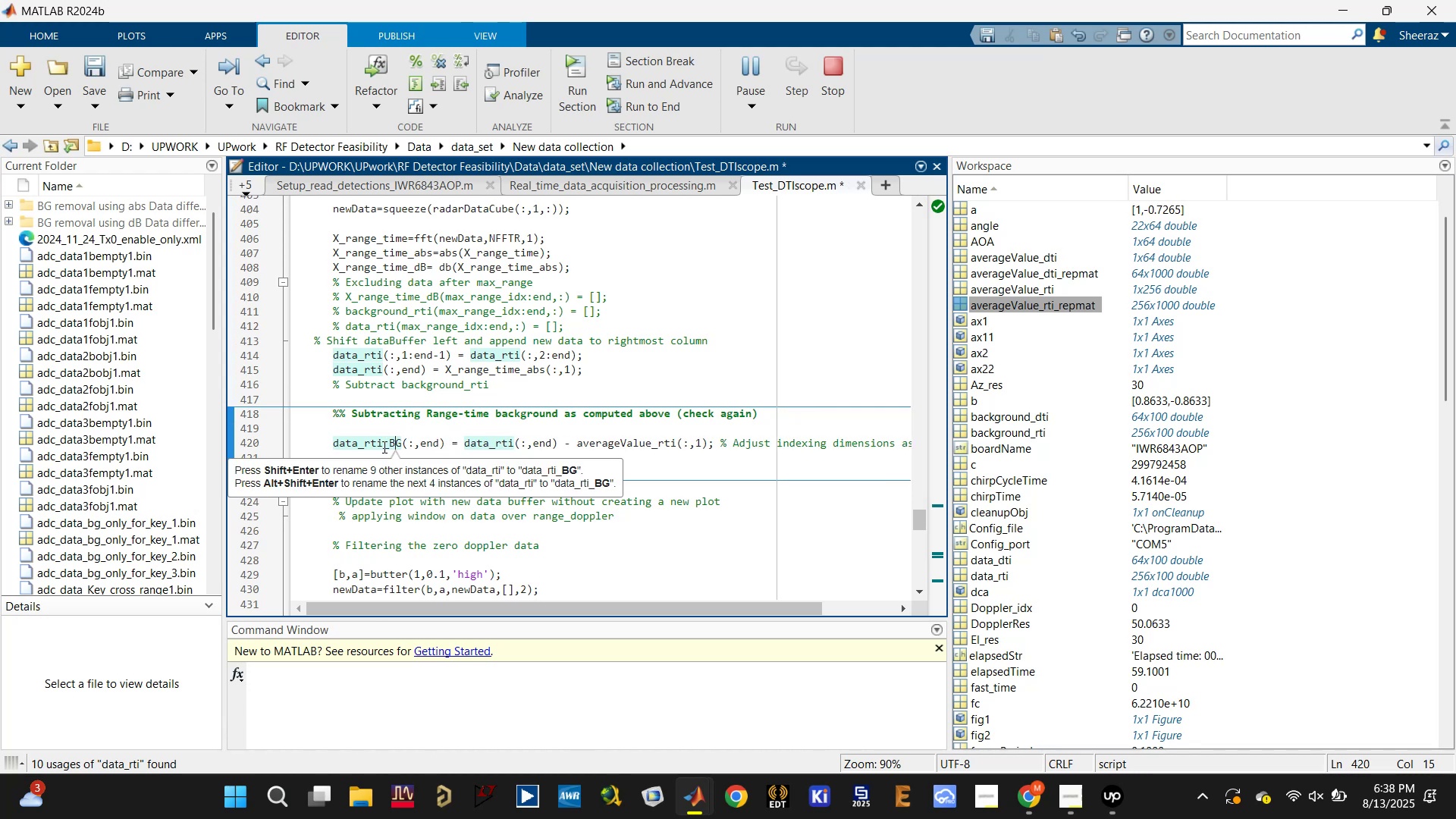 
double_click([383, 447])
 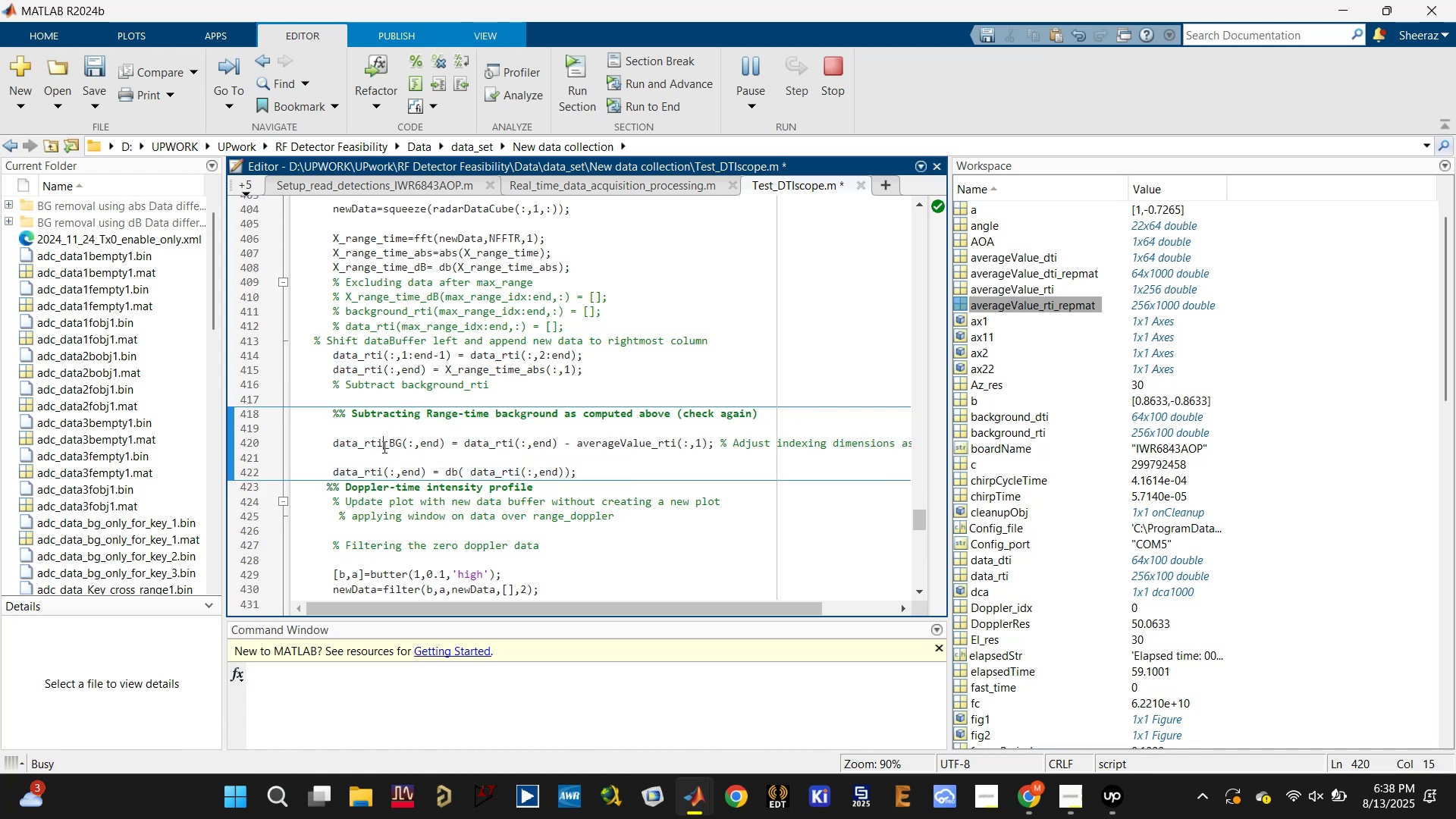 
hold_key(key=ControlLeft, duration=0.31)
 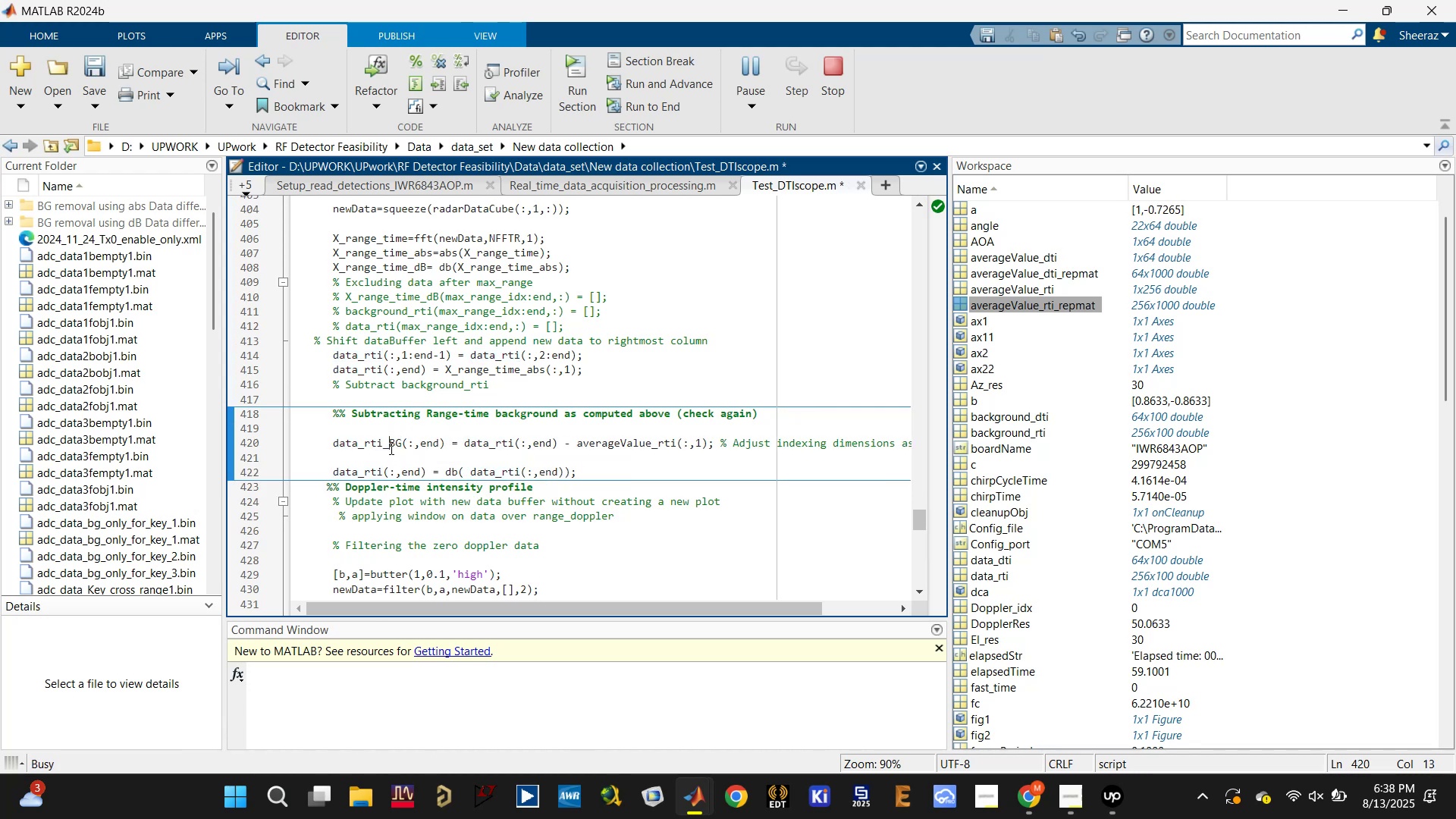 
double_click([390, 448])
 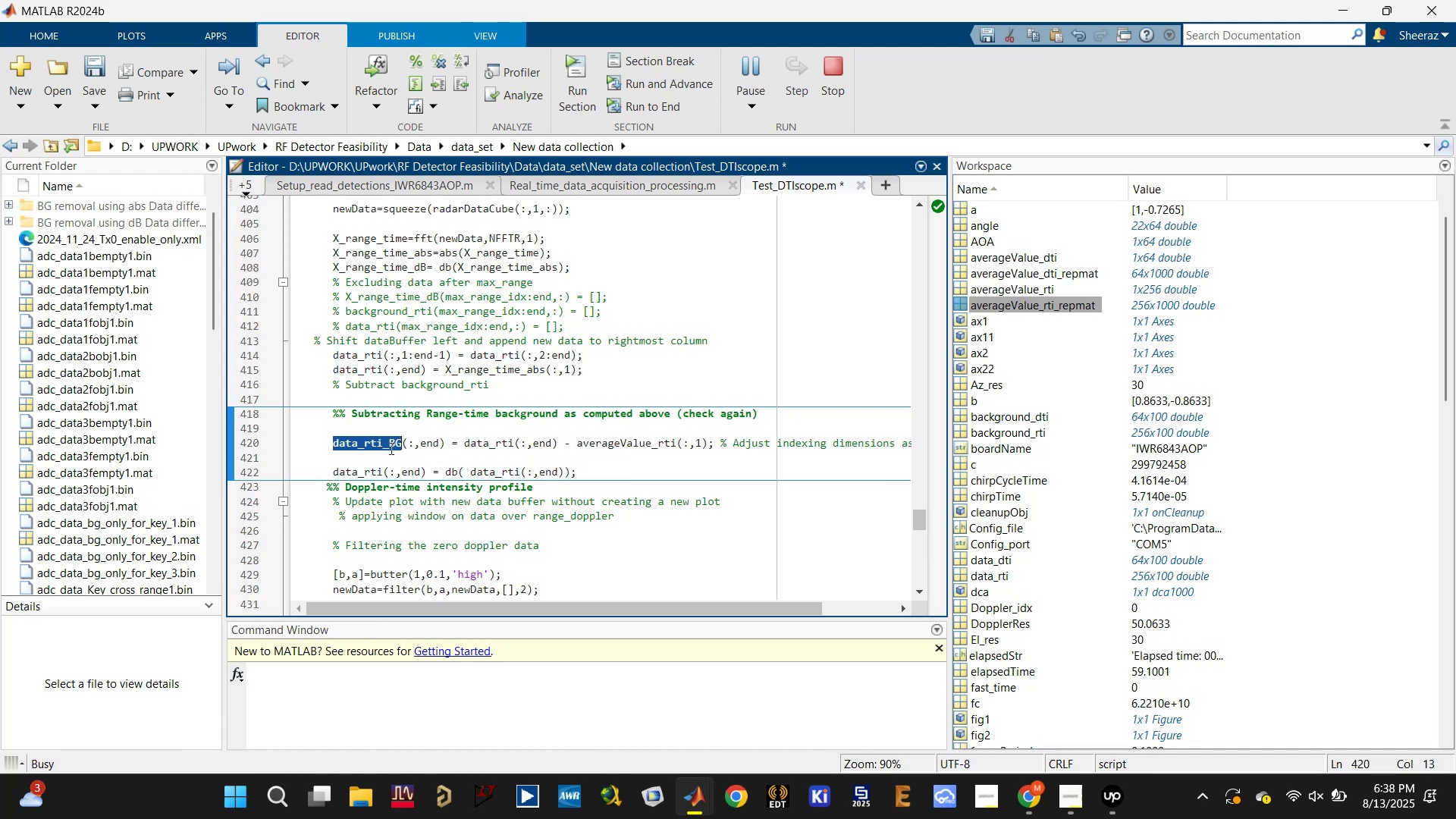 
key(Control+C)
 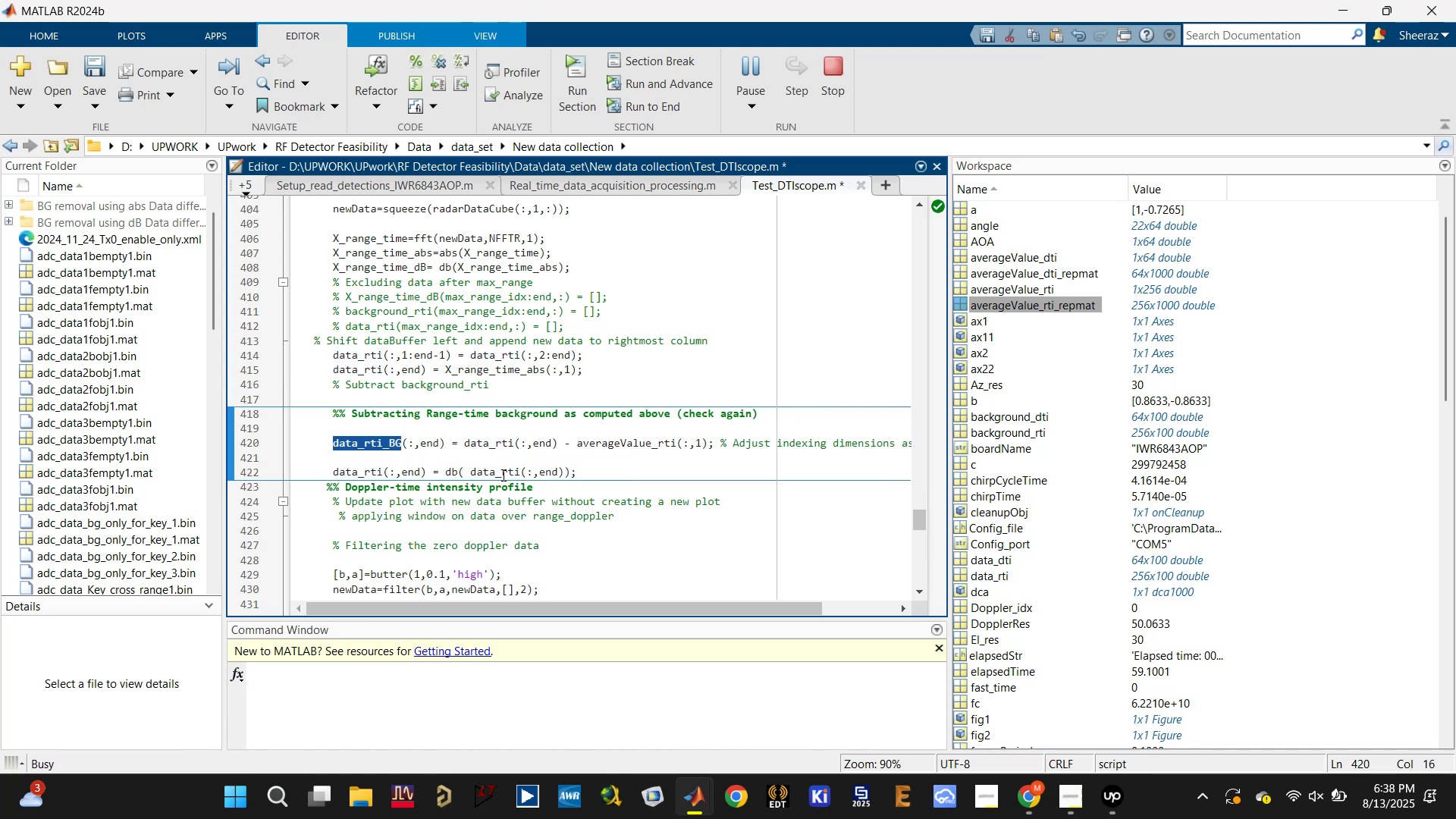 
double_click([500, 473])
 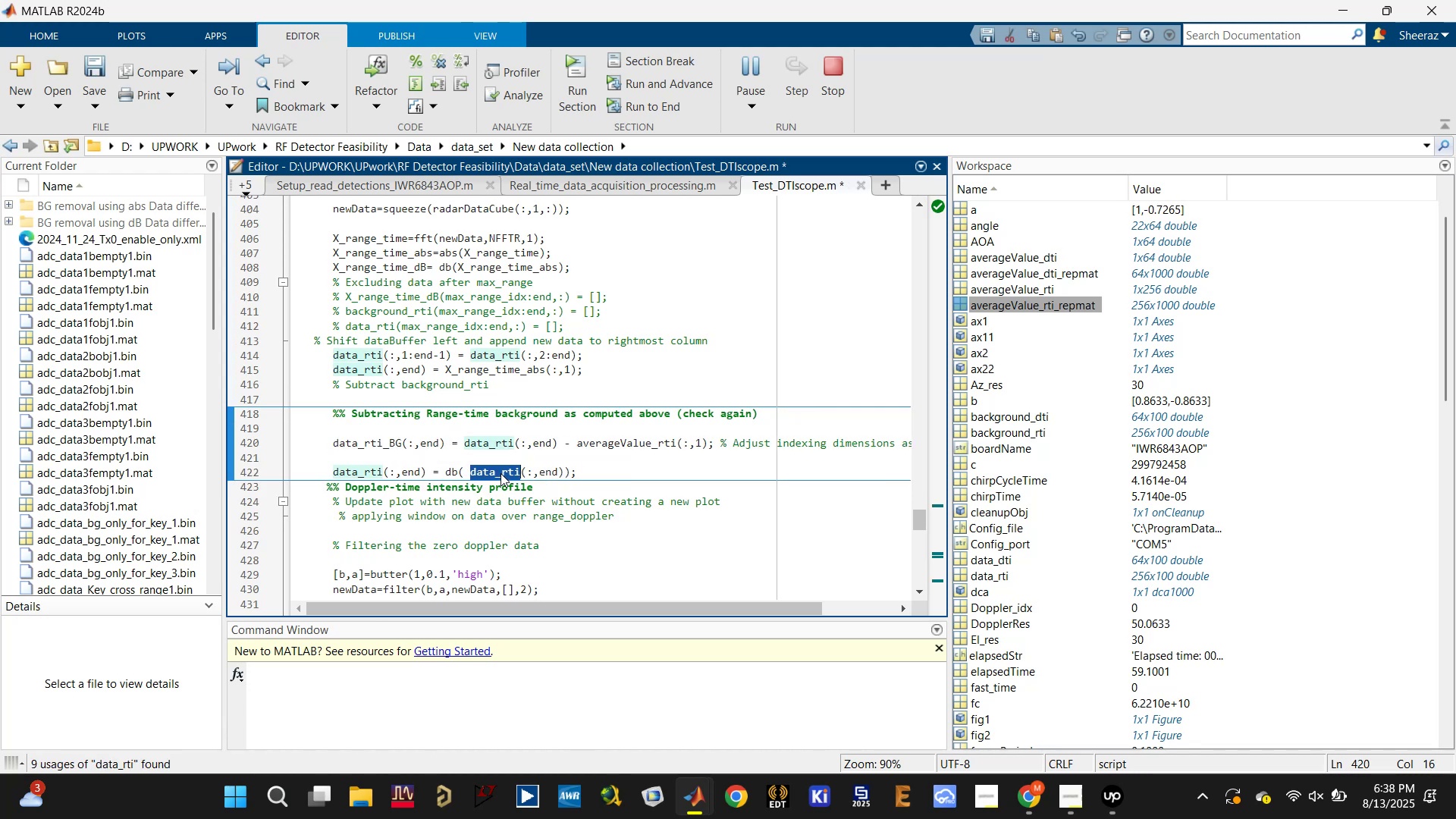 
key(Control+V)
 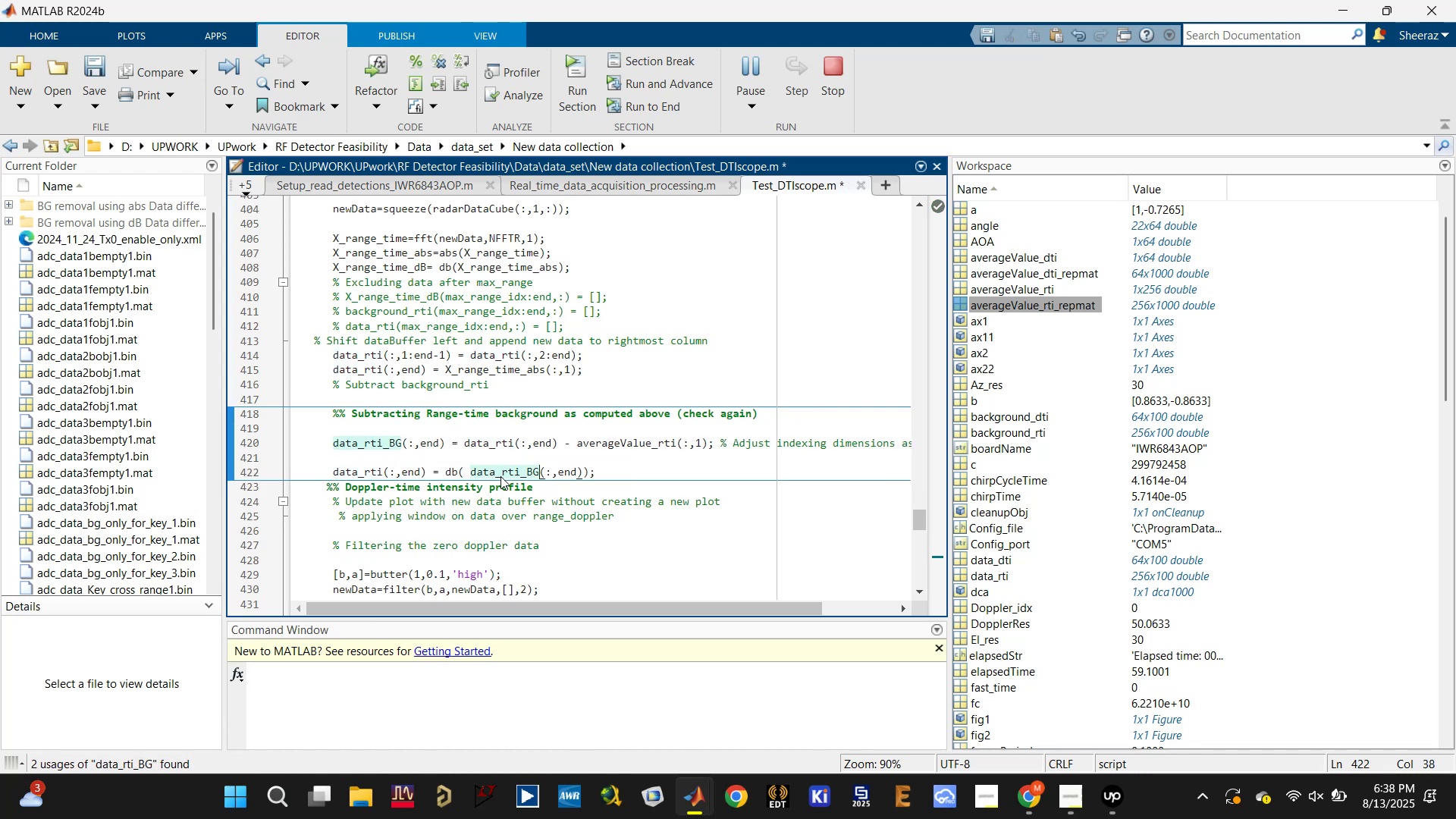 
key(Control+S)
 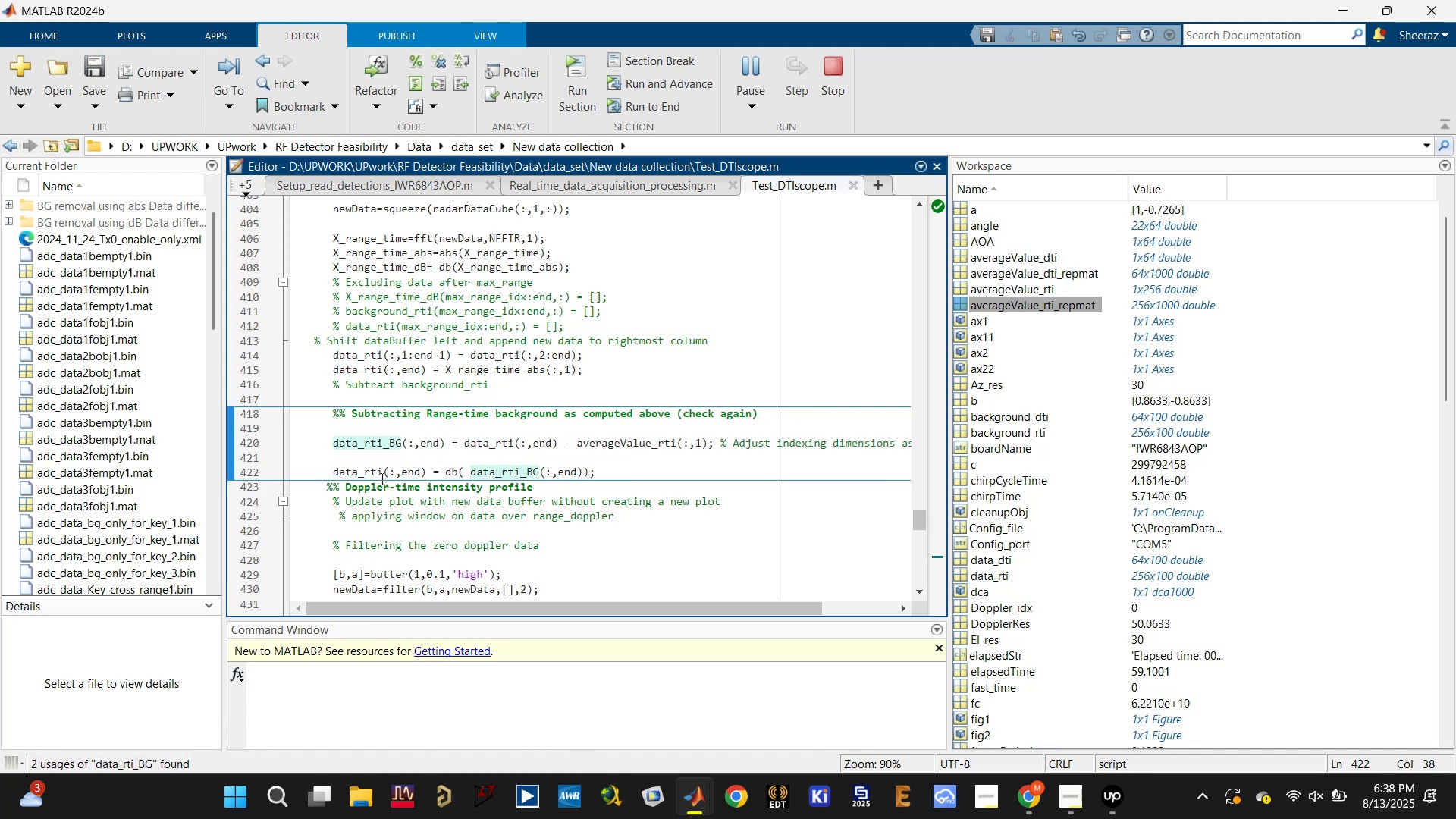 
left_click([384, 475])
 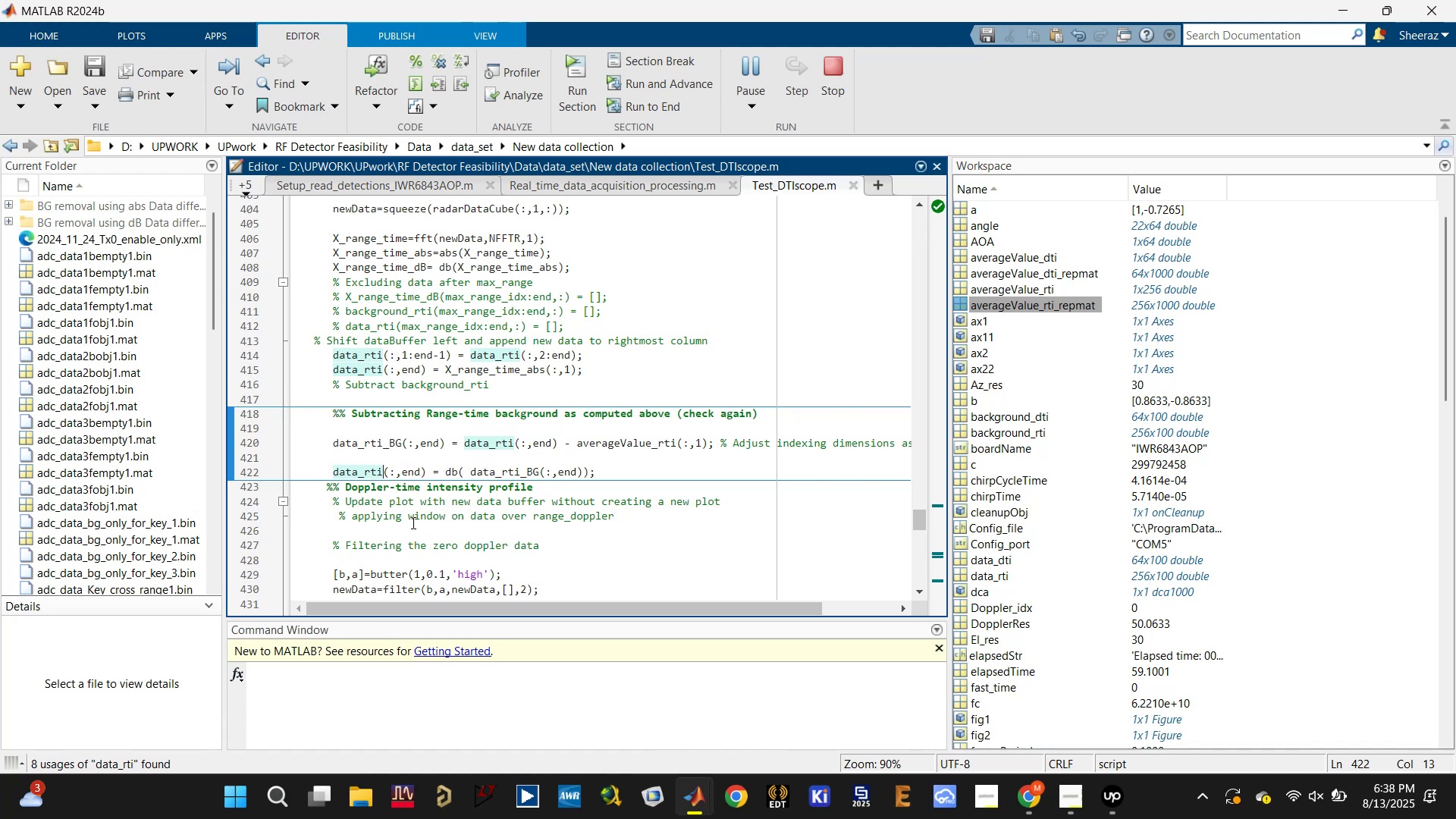 
type(_BG)
 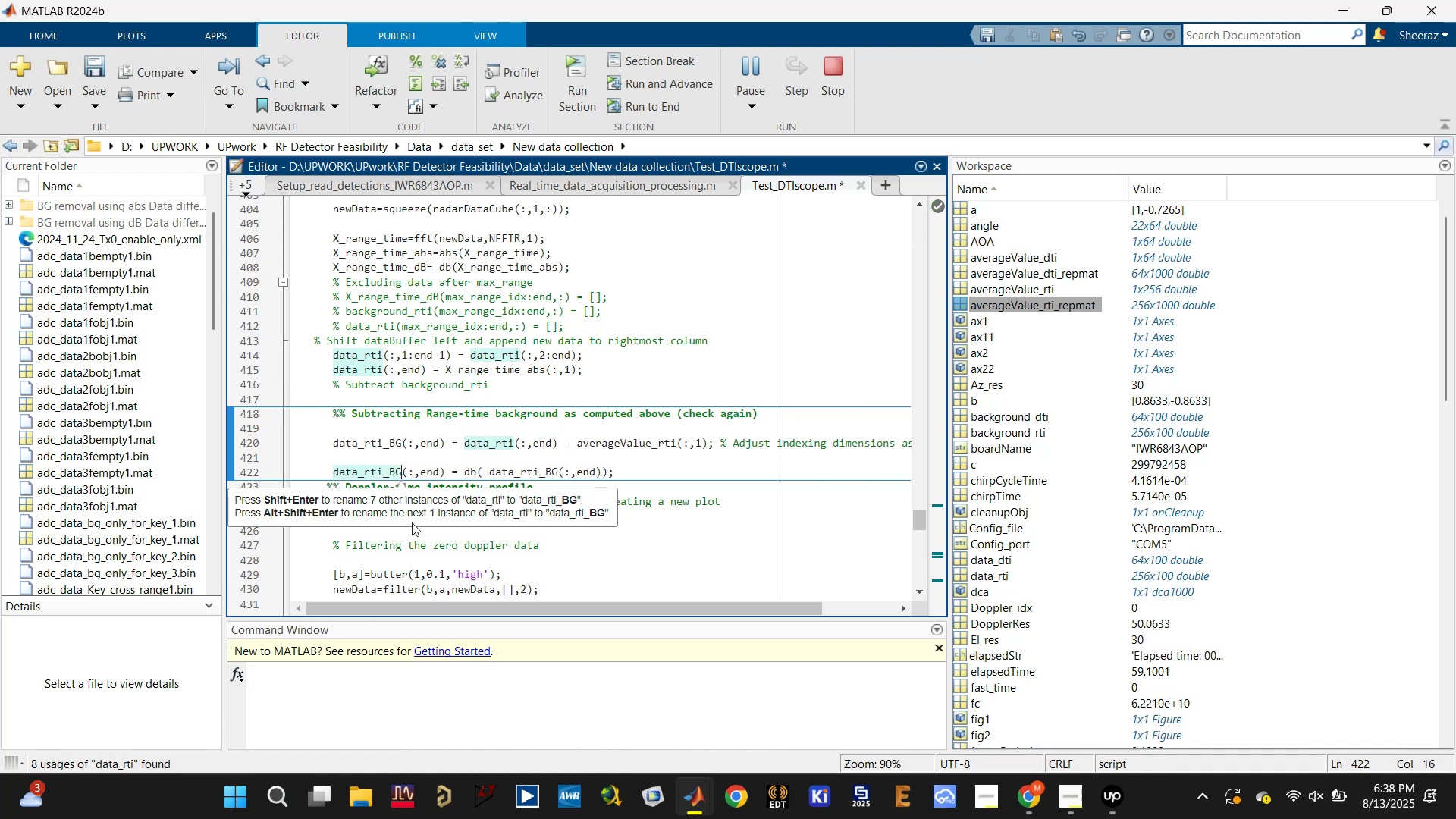 
key(Control+S)
 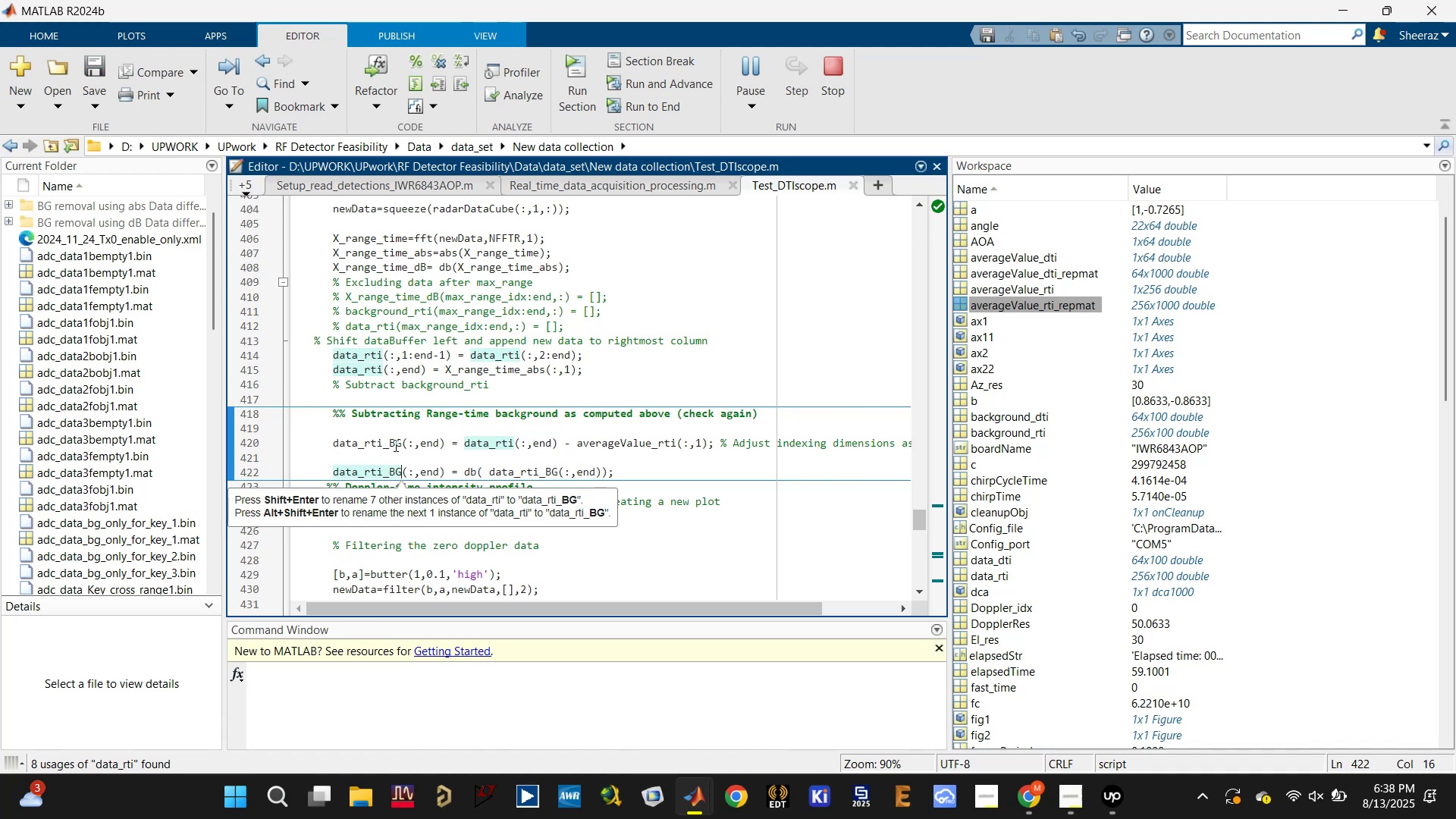 
left_click([391, 444])
 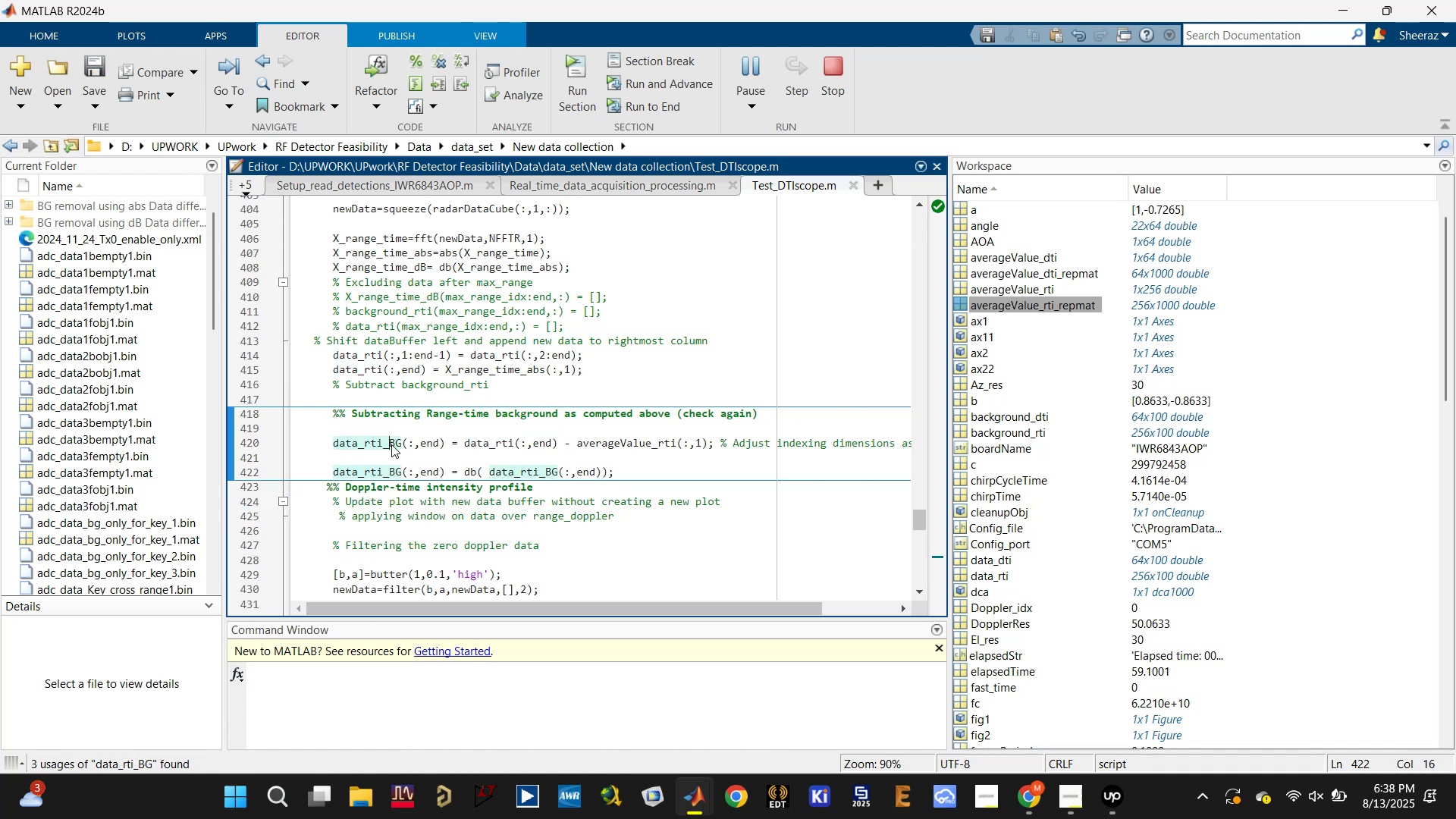 
key(Control+S)
 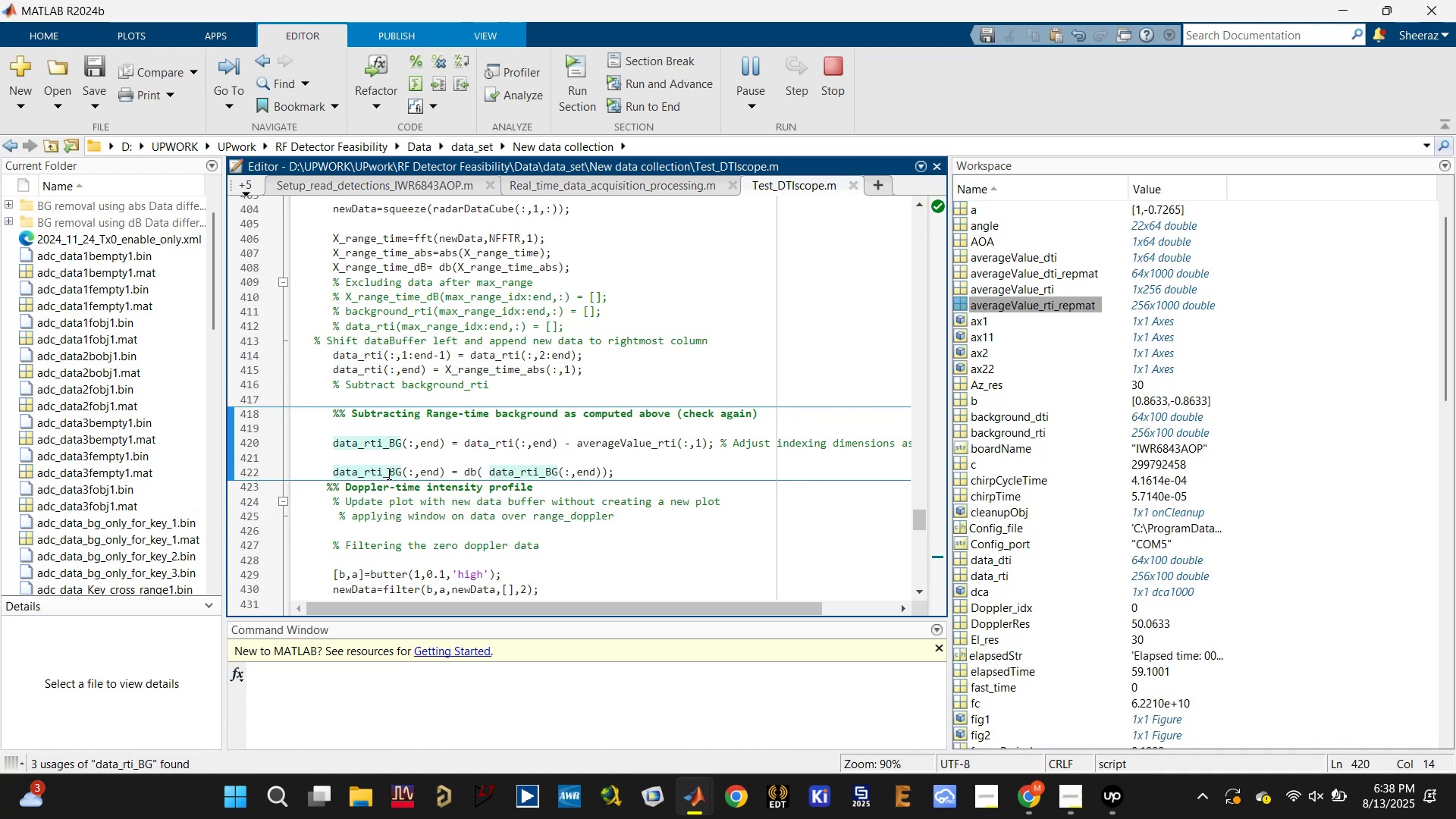 
left_click([388, 473])
 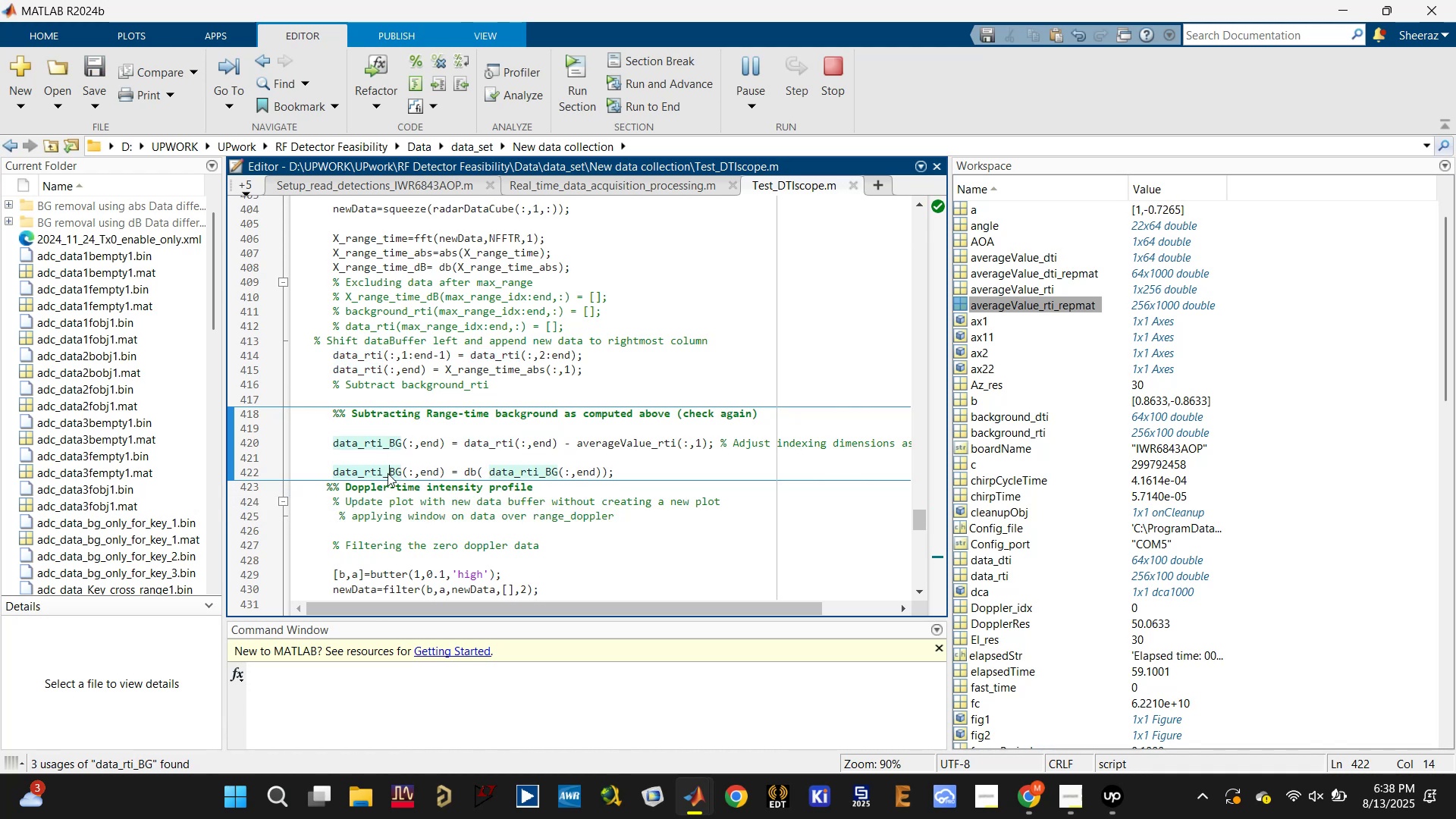 
key(Control+S)
 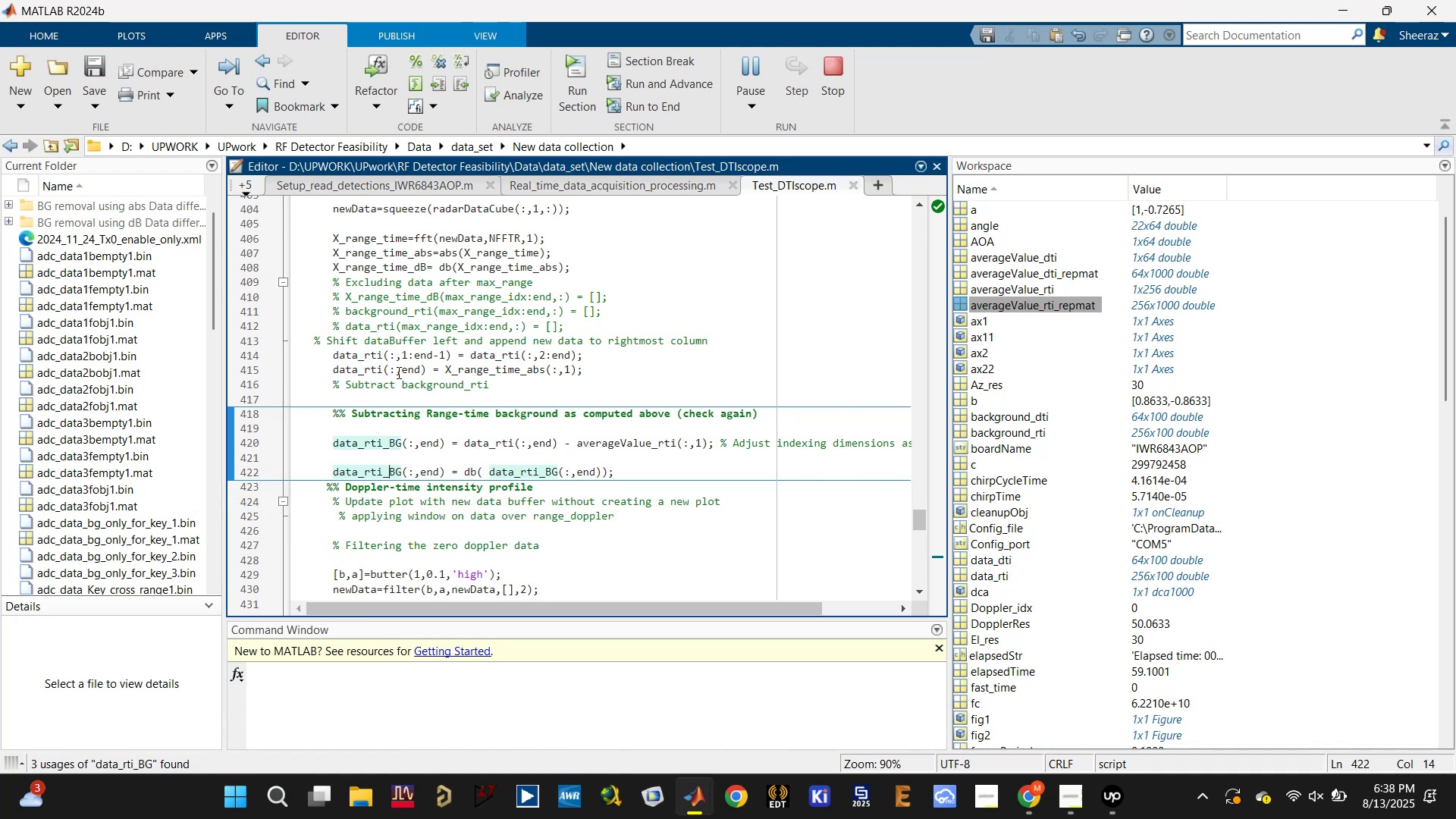 
left_click([369, 367])
 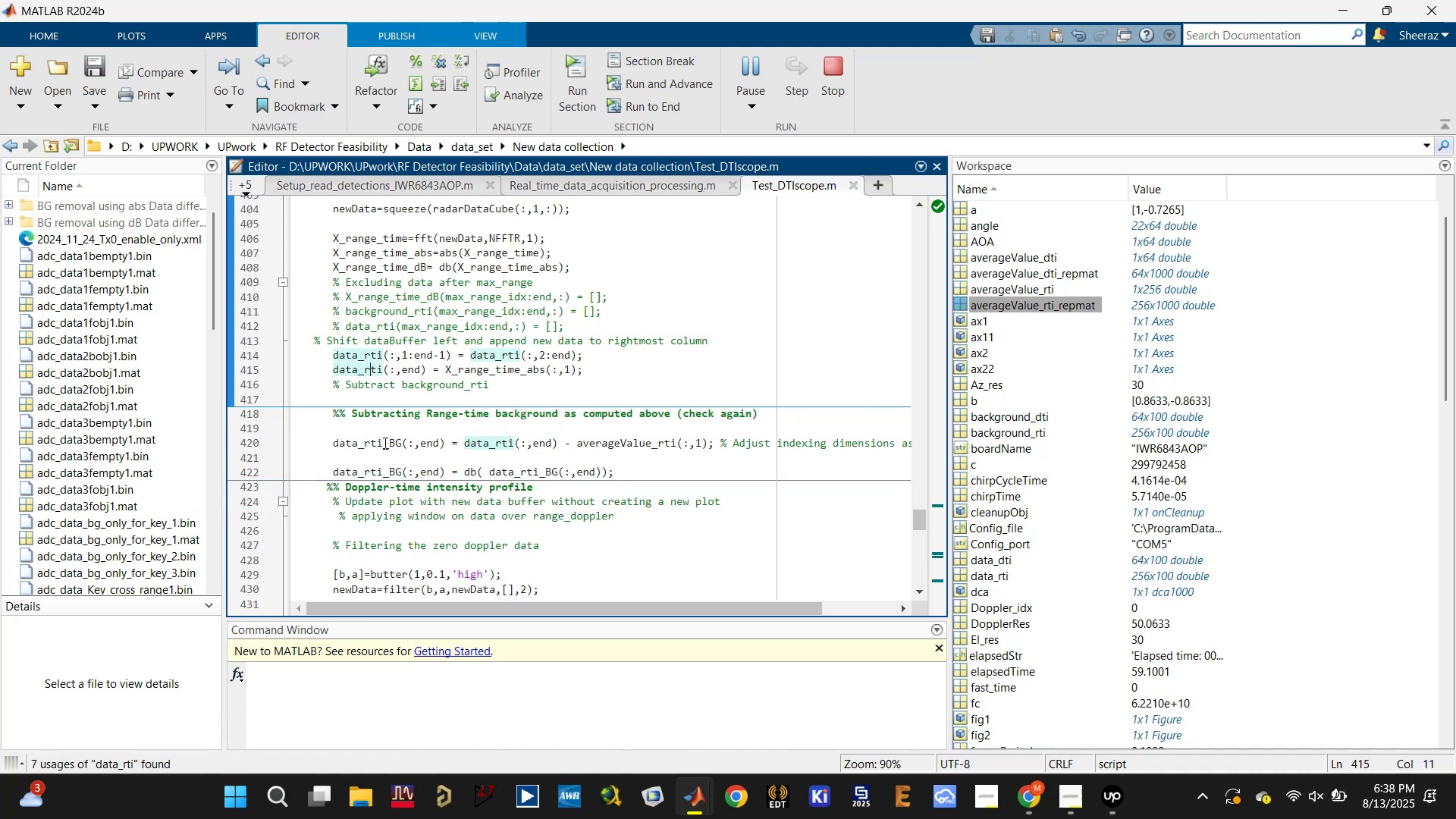 
left_click([382, 446])
 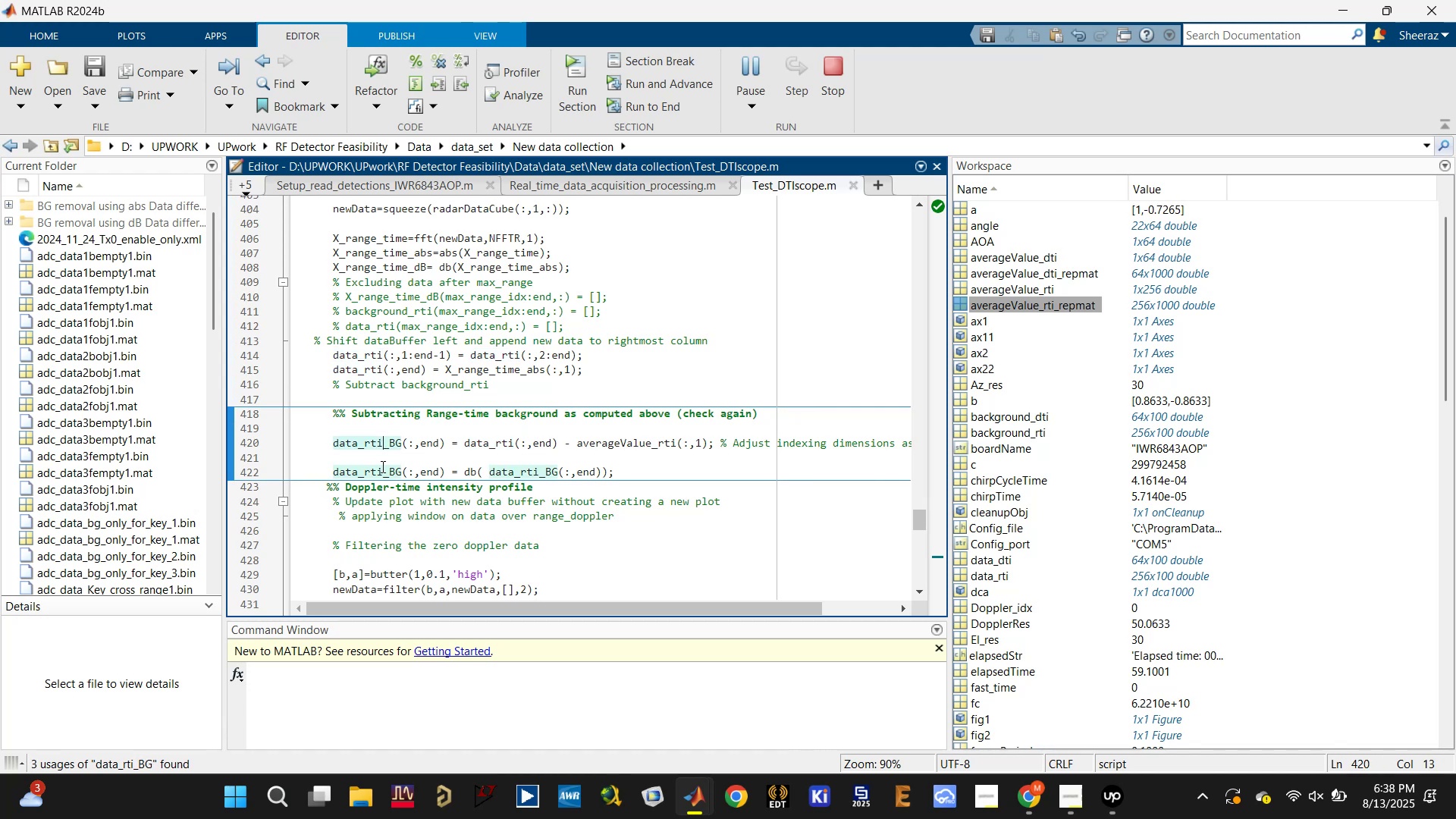 
scroll: coordinate [381, 469], scroll_direction: down, amount: 4.0
 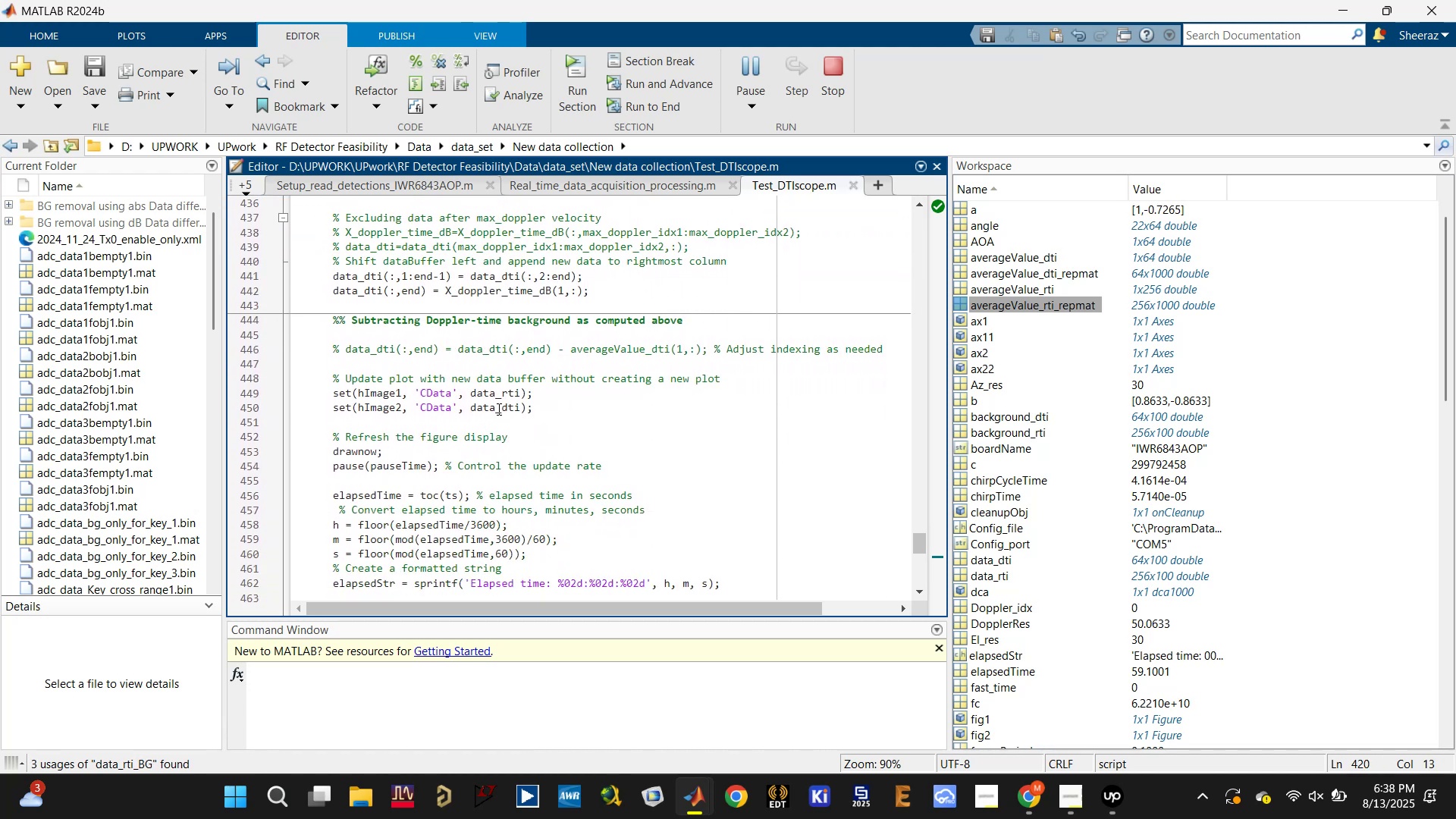 
double_click([501, 406])
 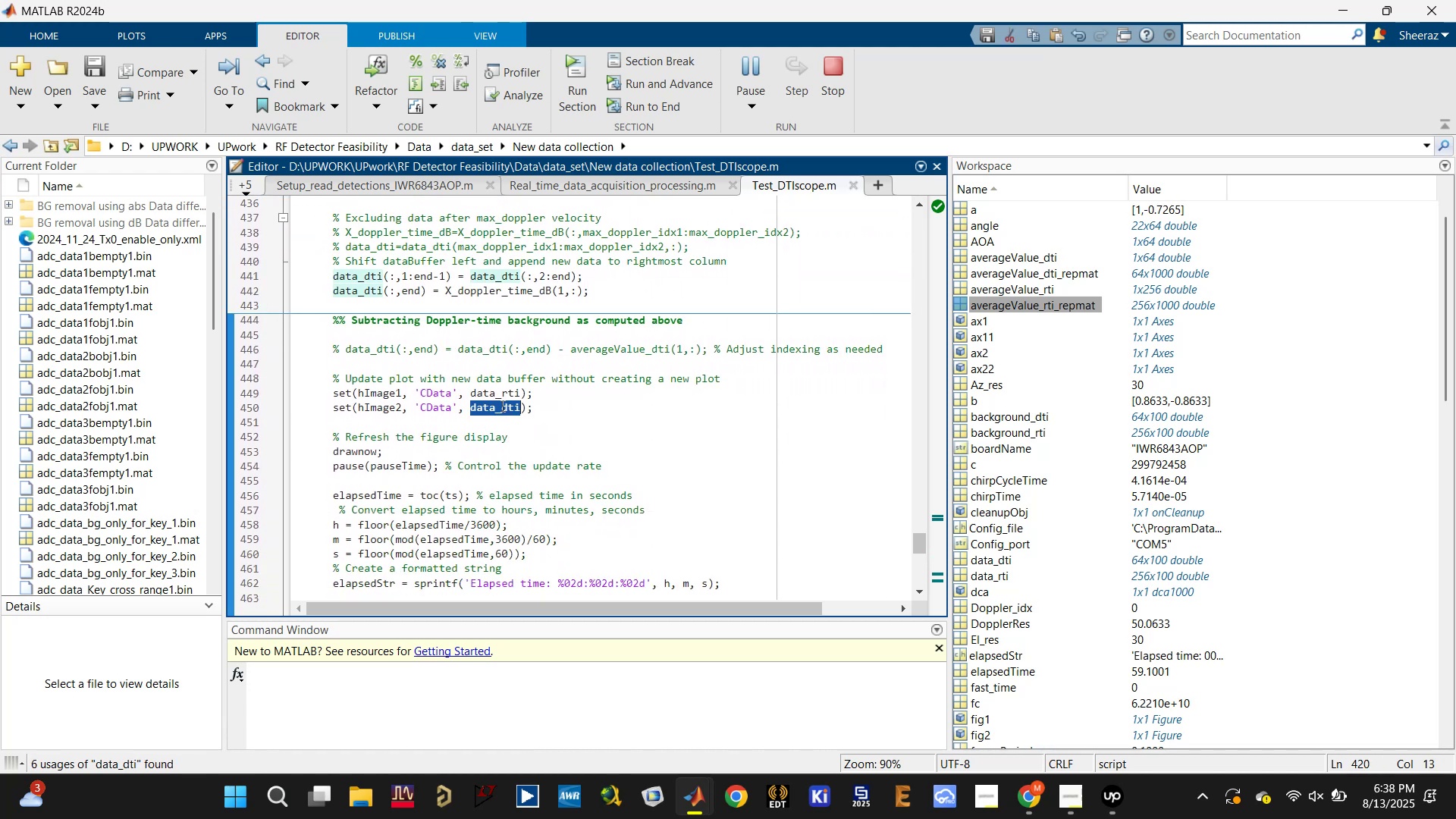 
key(Control+V)
 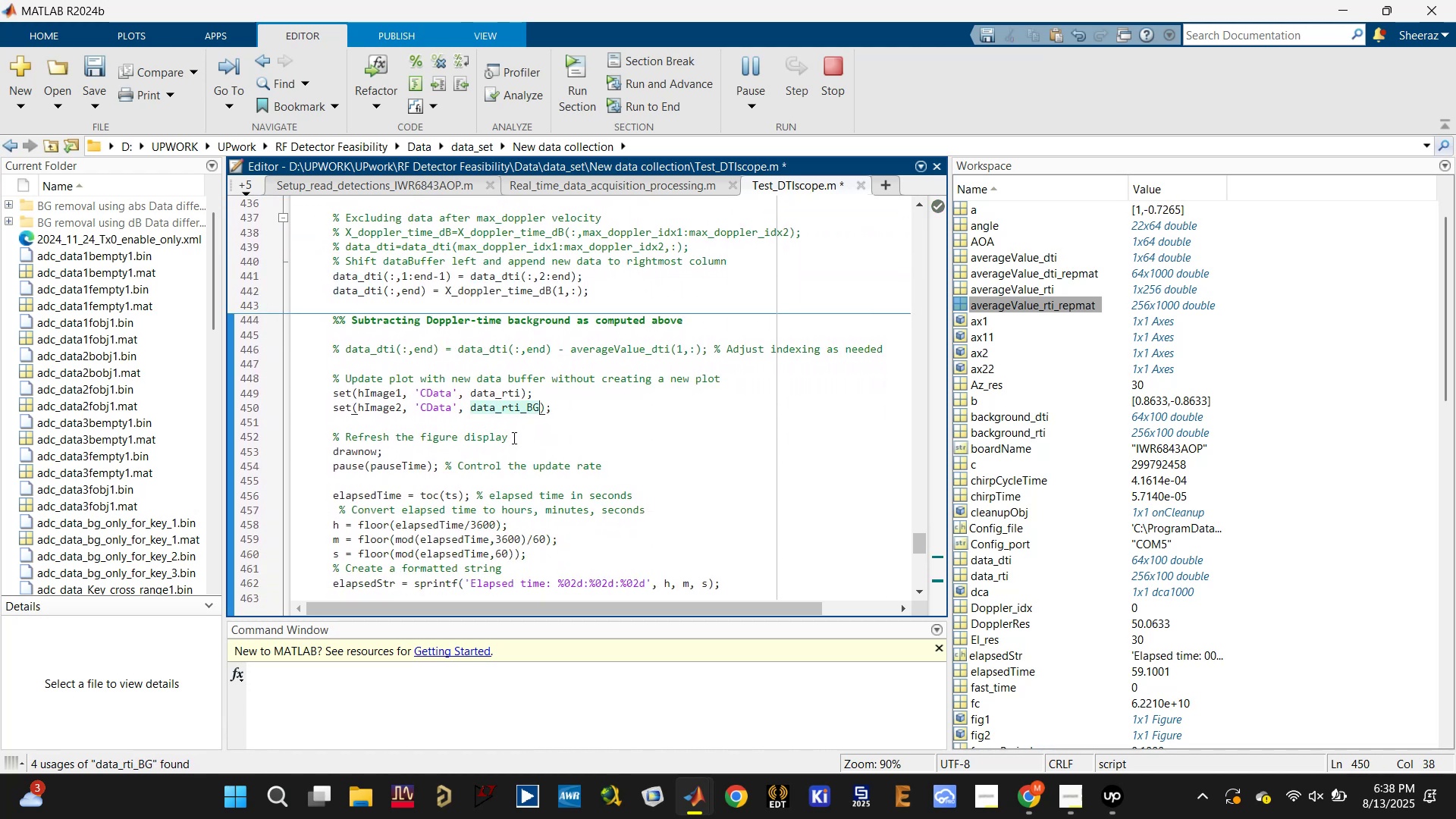 
key(Control+S)
 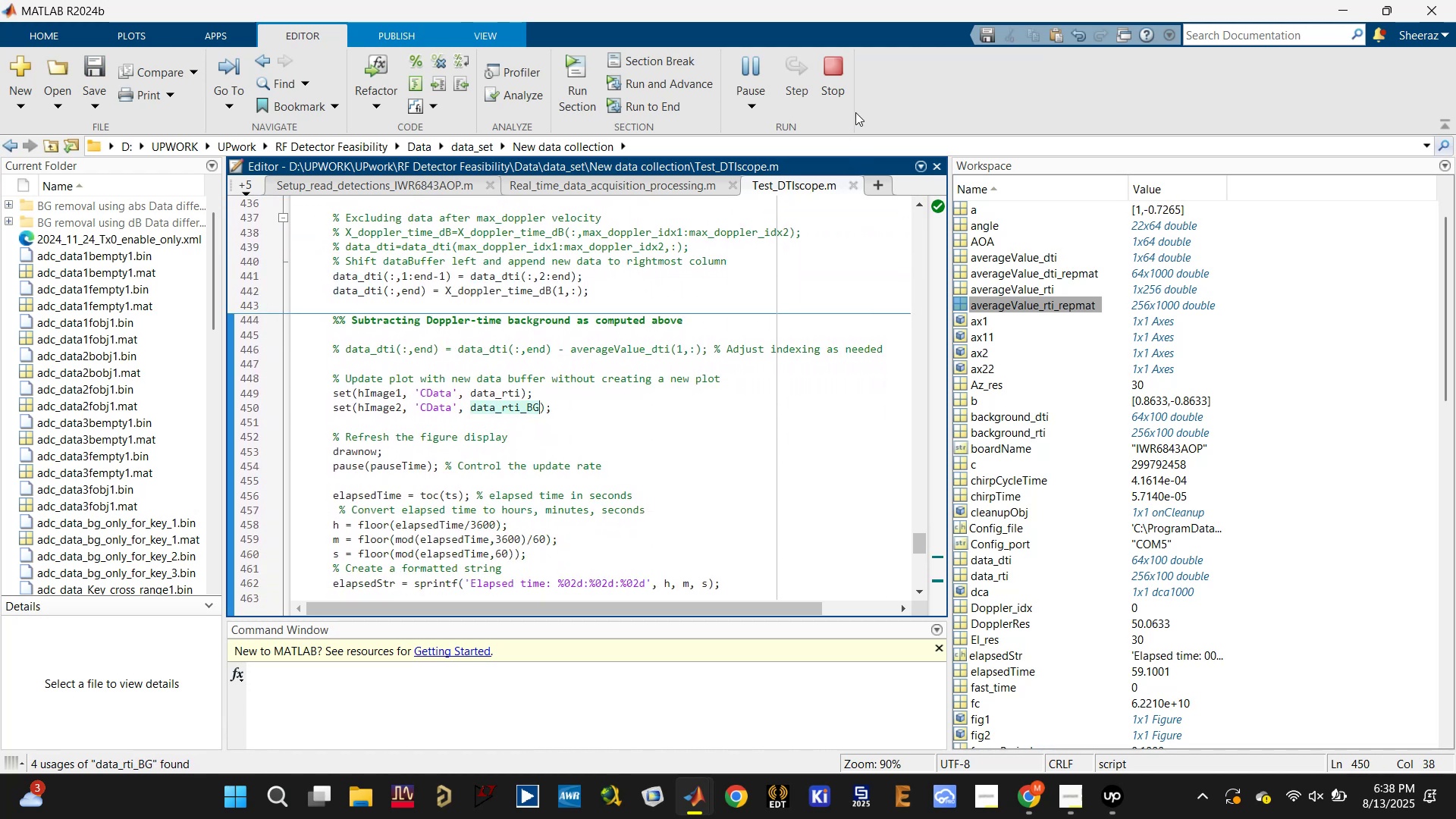 
left_click([838, 58])
 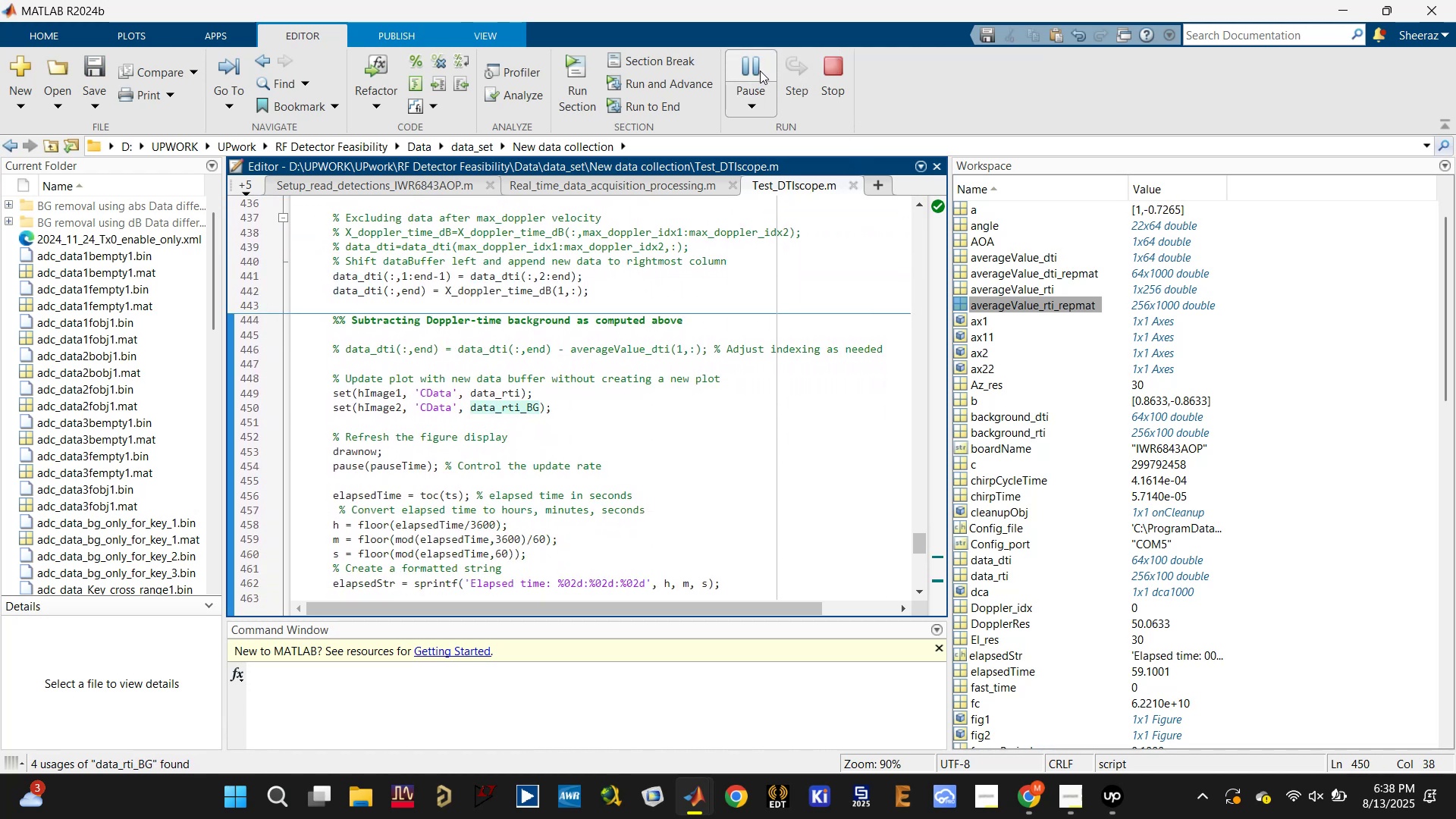 
left_click([657, 673])
 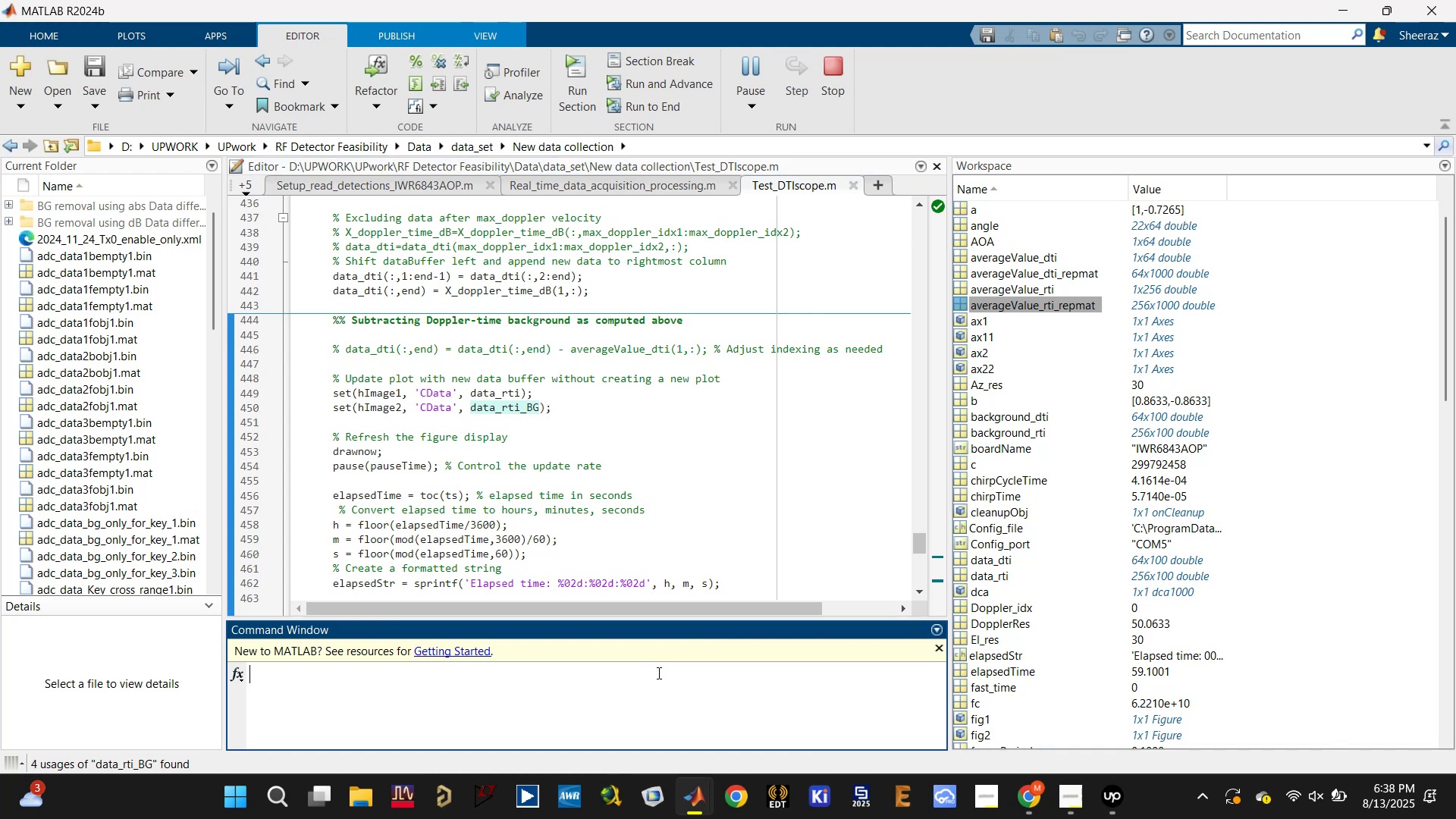 
key(Control+C)
 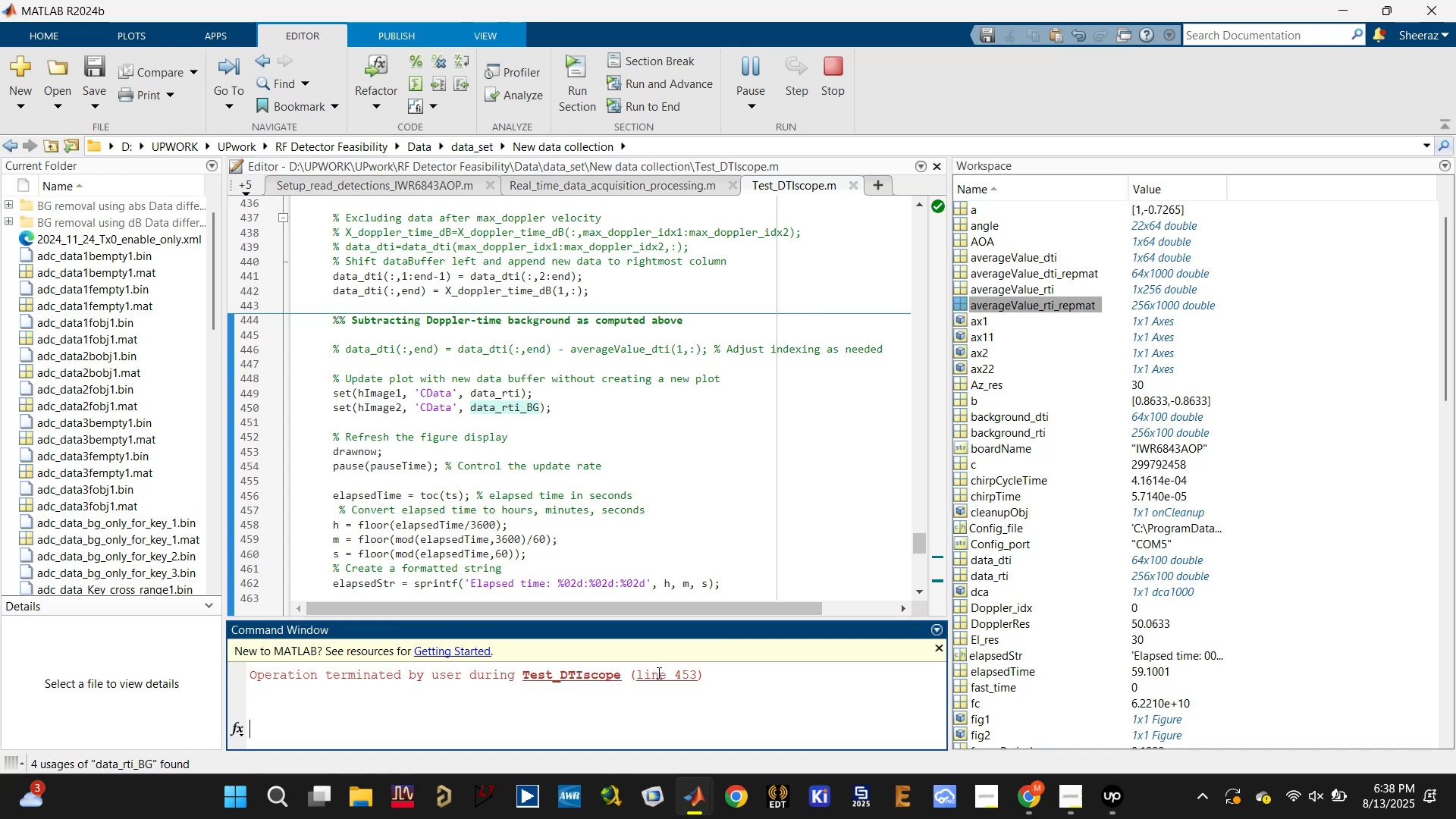 
key(Control+C)
 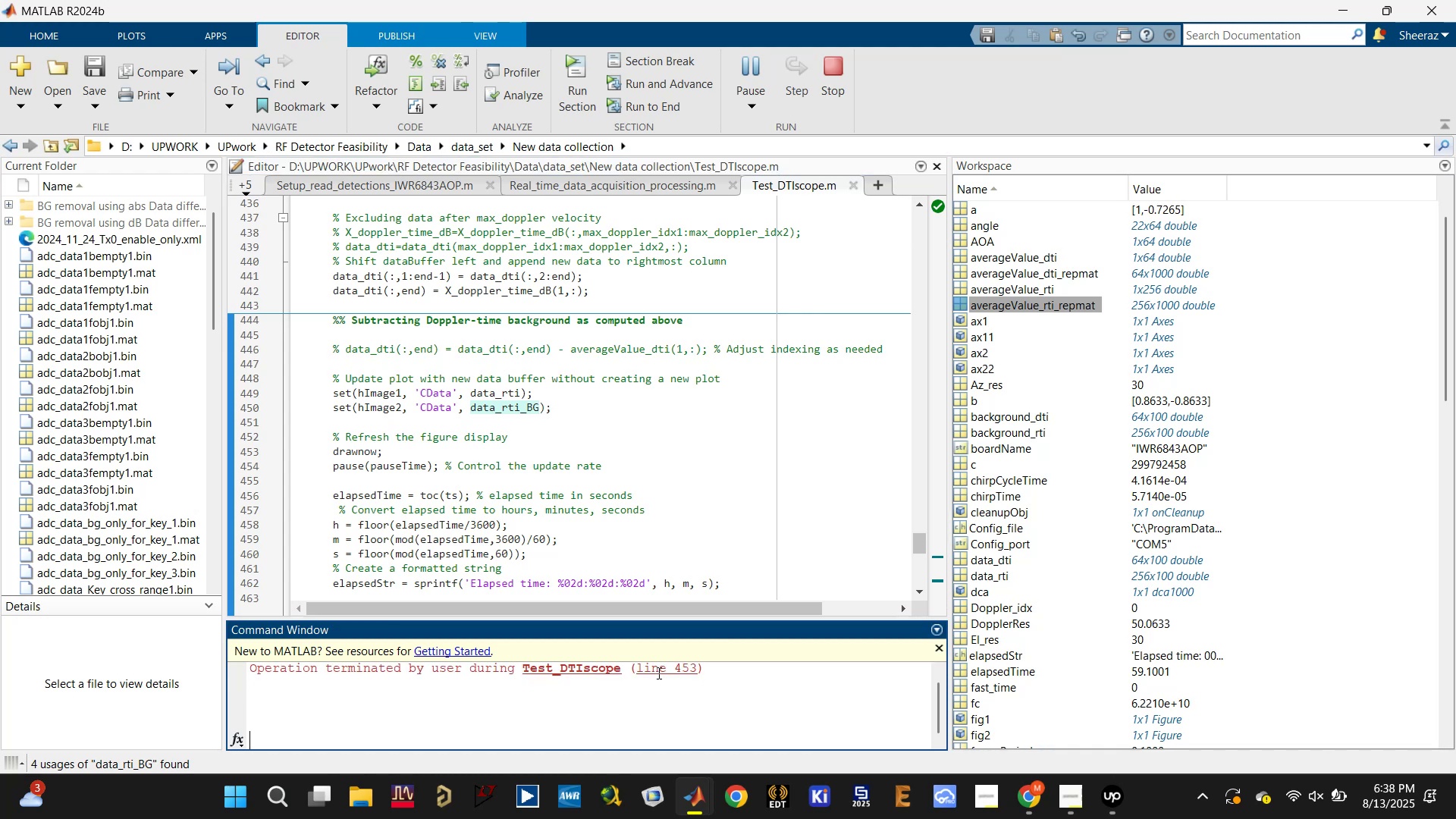 
key(Control+C)
 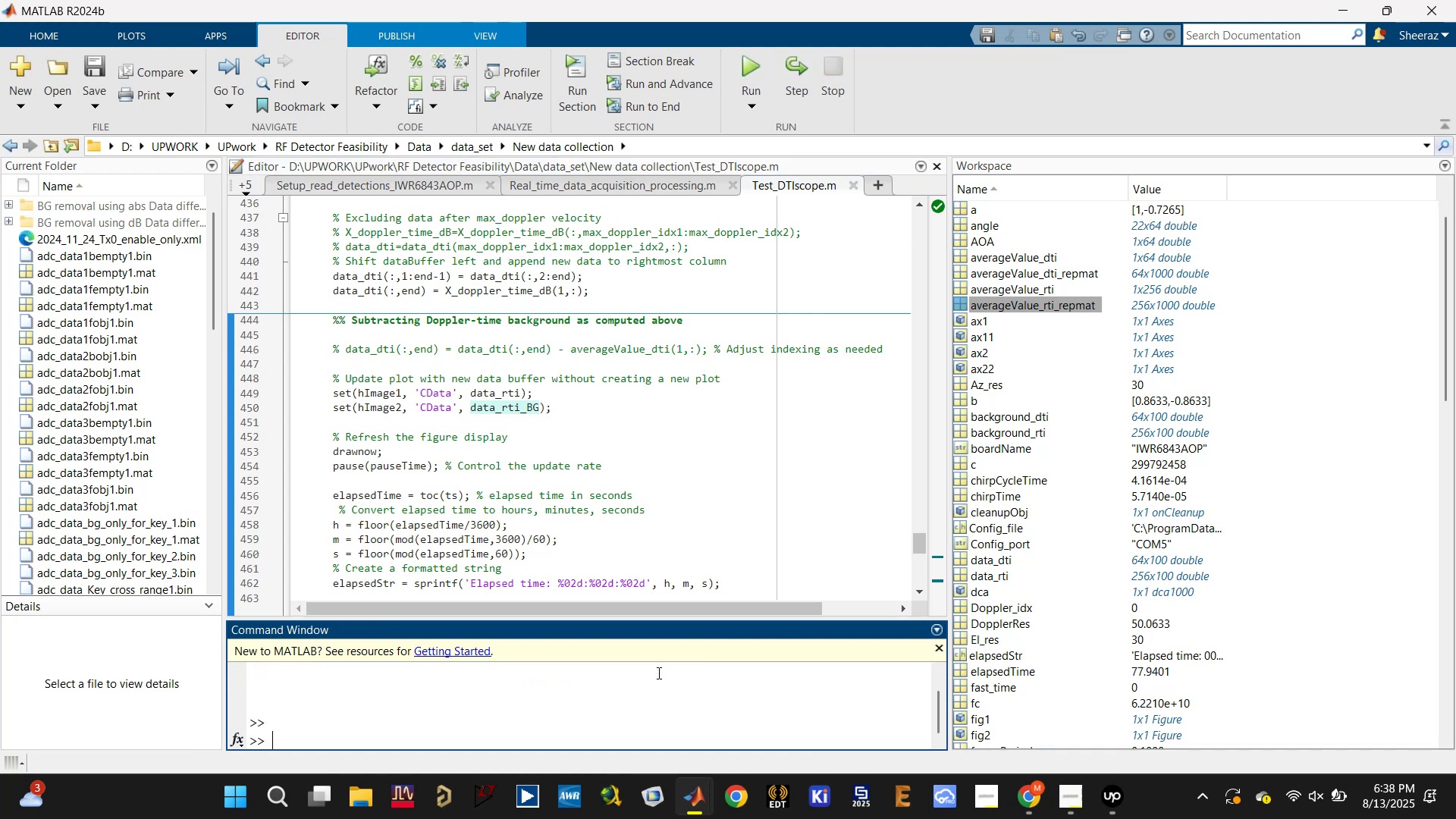 
key(Control+C)
 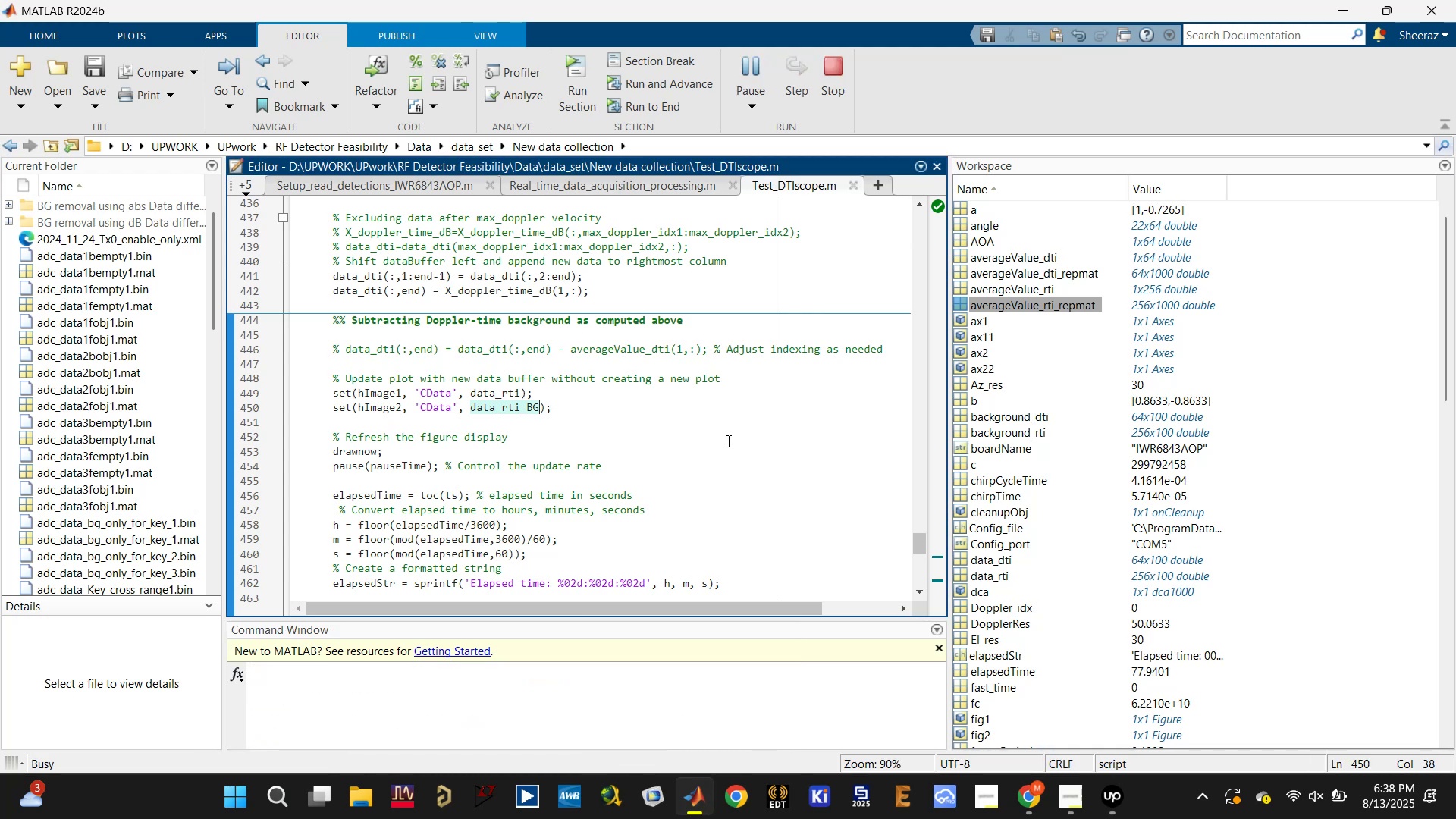 
wait(9.36)
 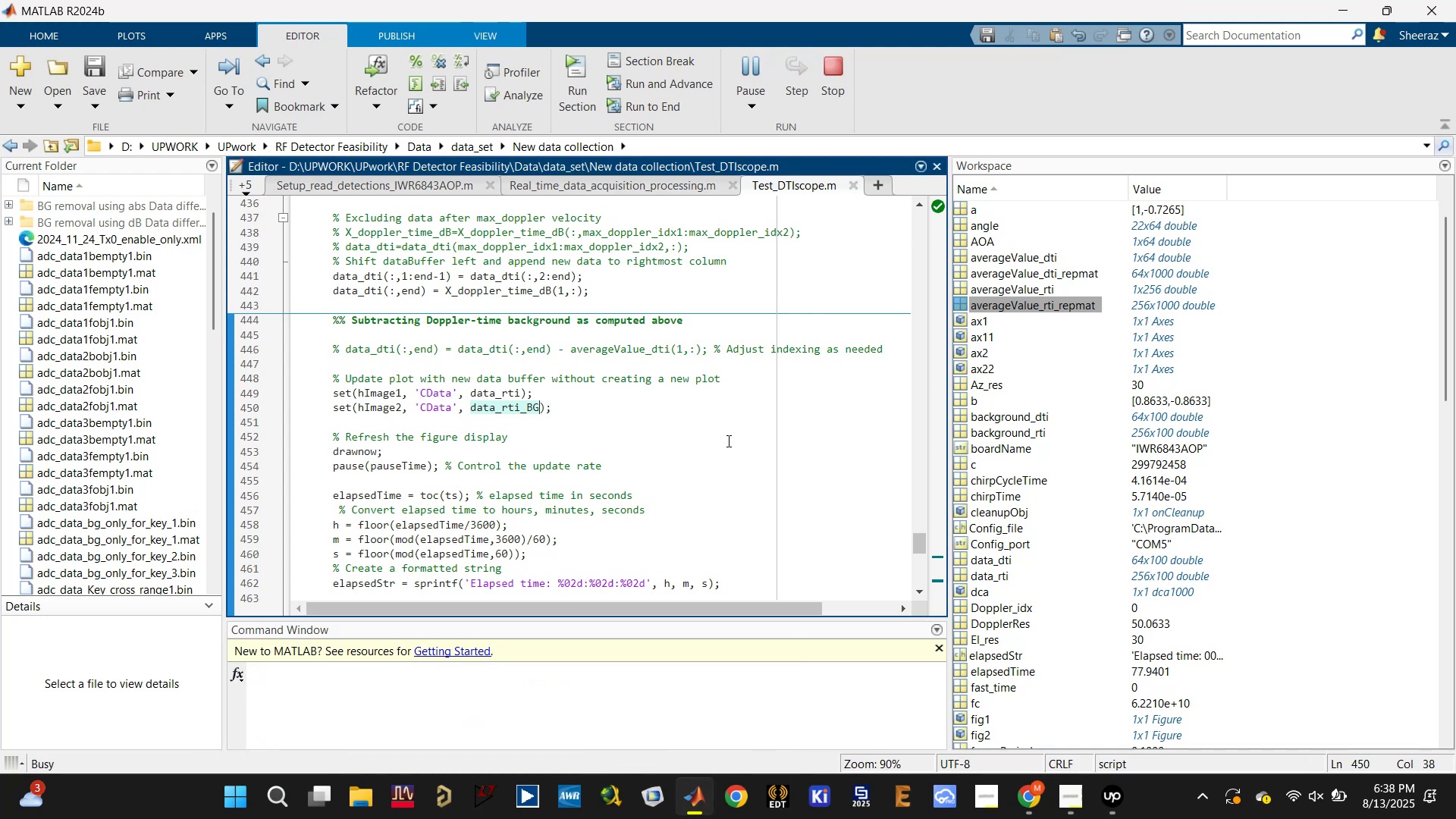 
left_click([590, 408])
 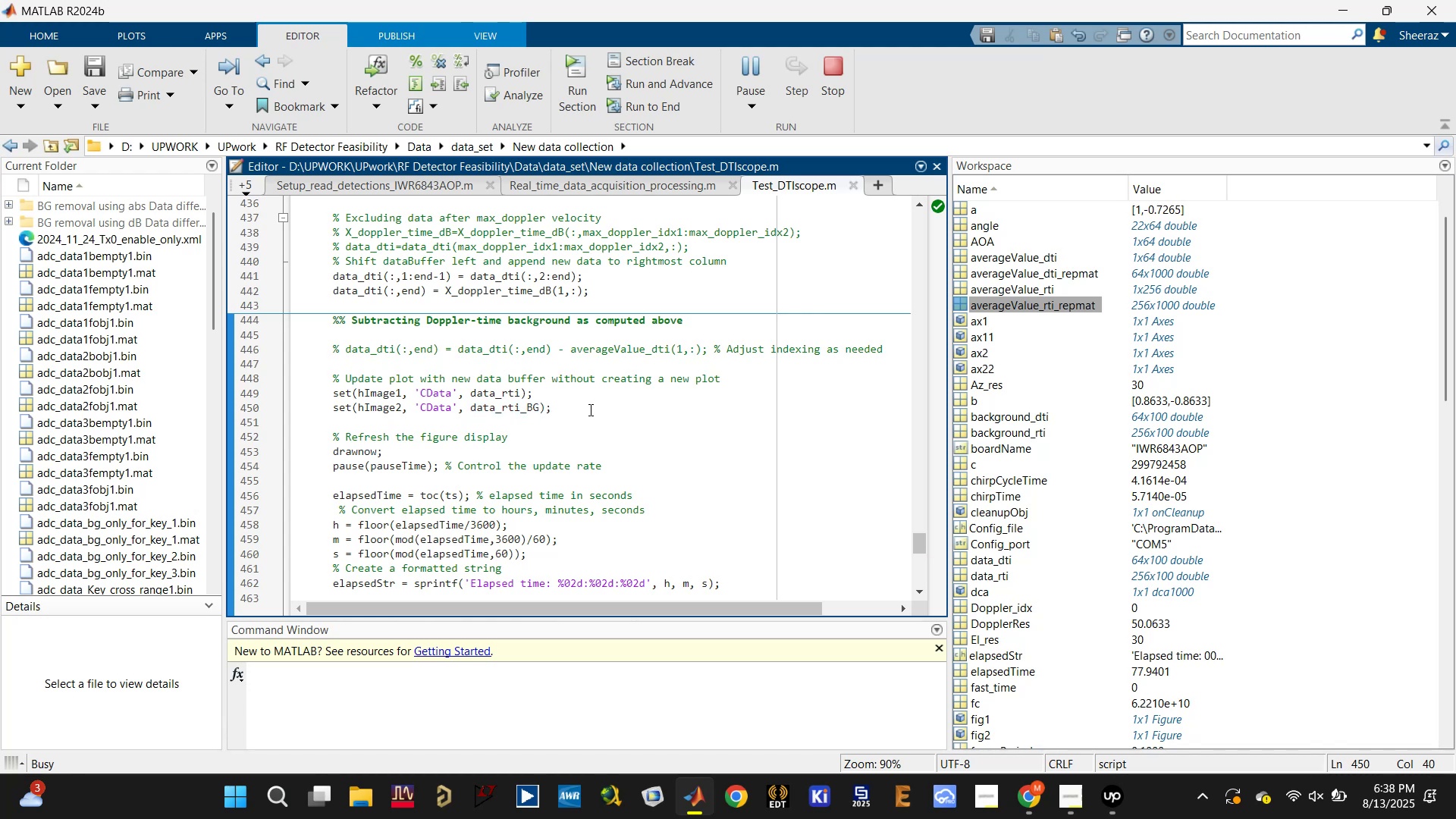 
scroll: coordinate [589, 410], scroll_direction: down, amount: 1.0
 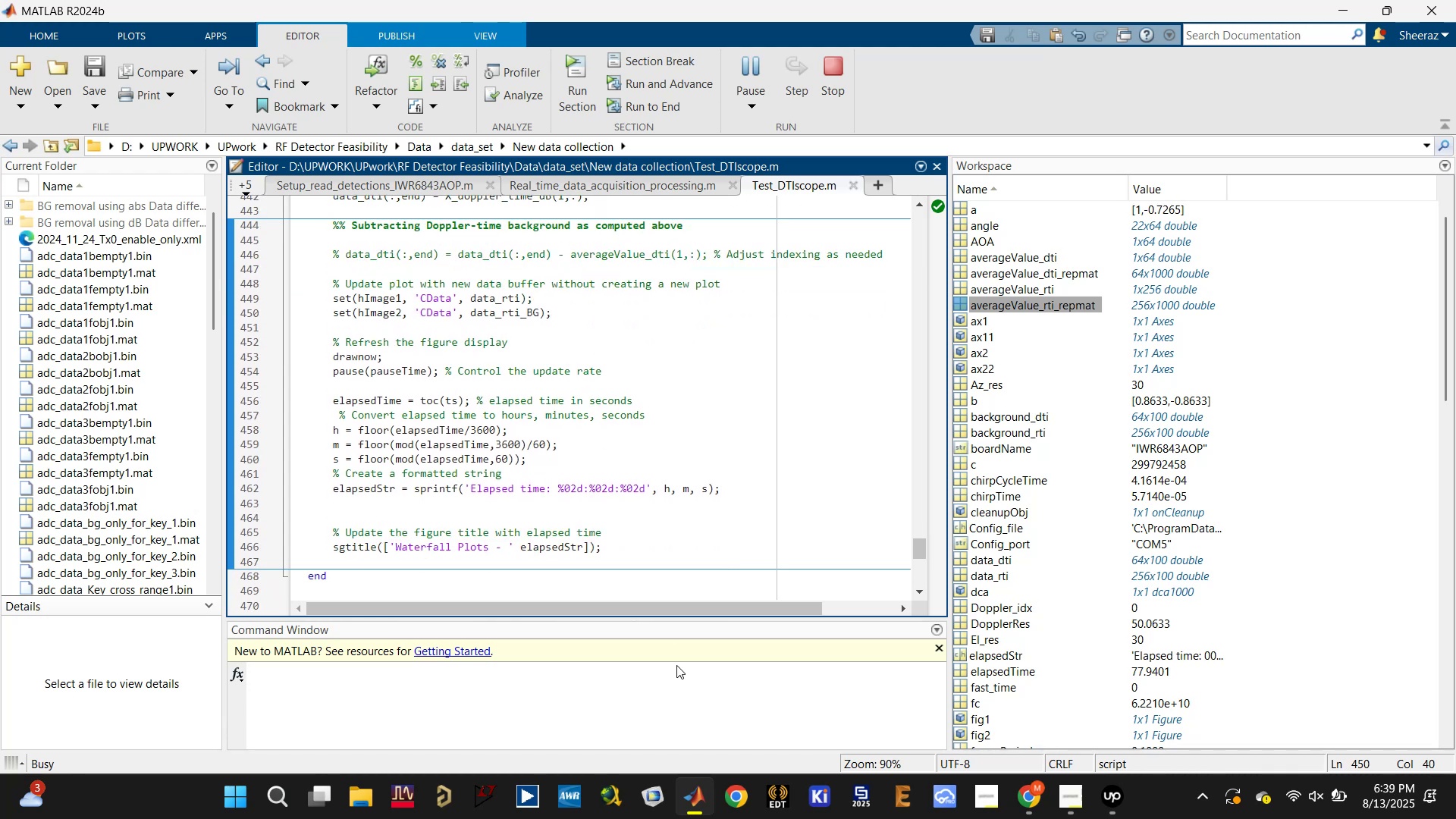 
left_click([693, 813])
 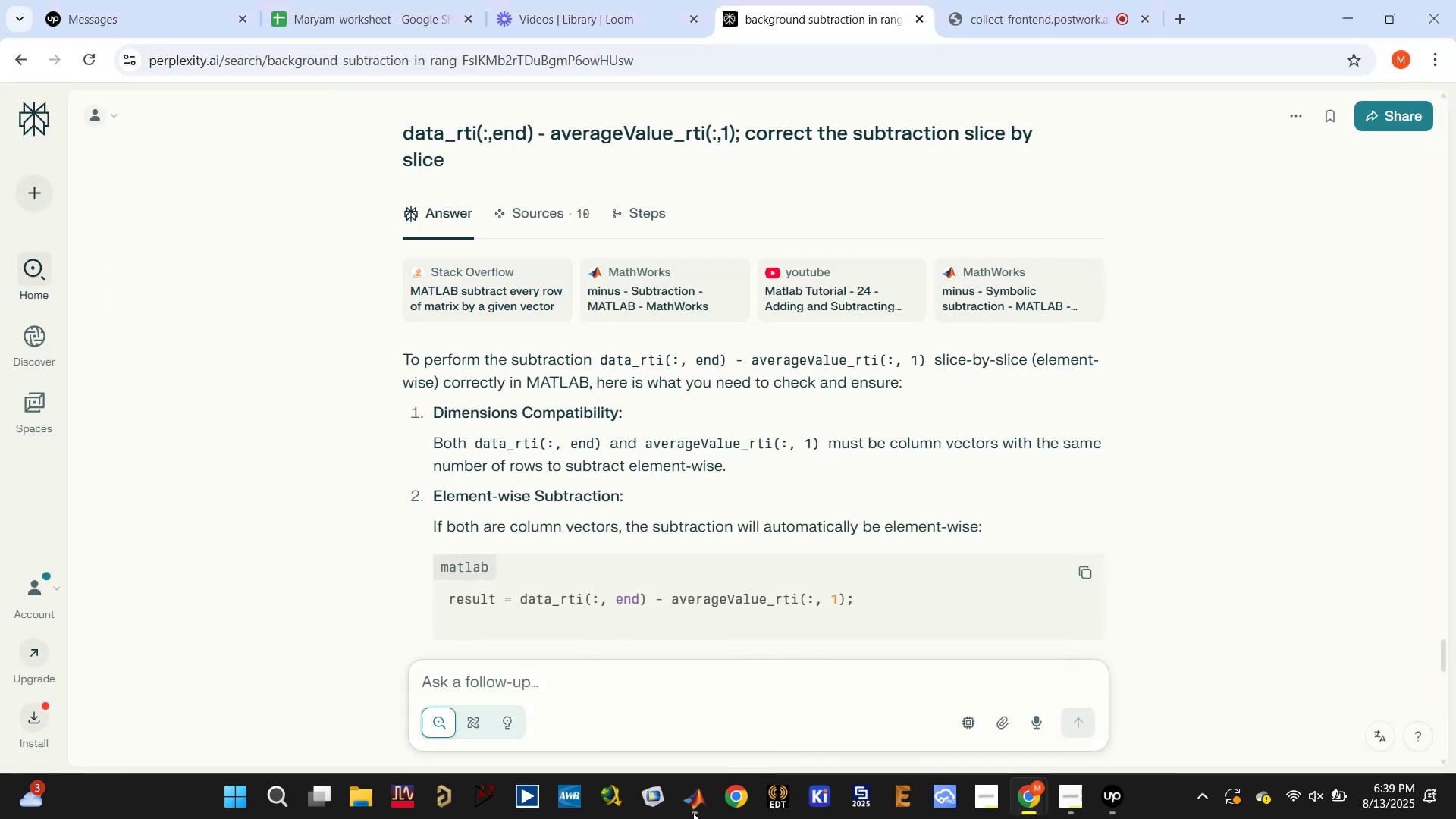 
left_click([693, 813])
 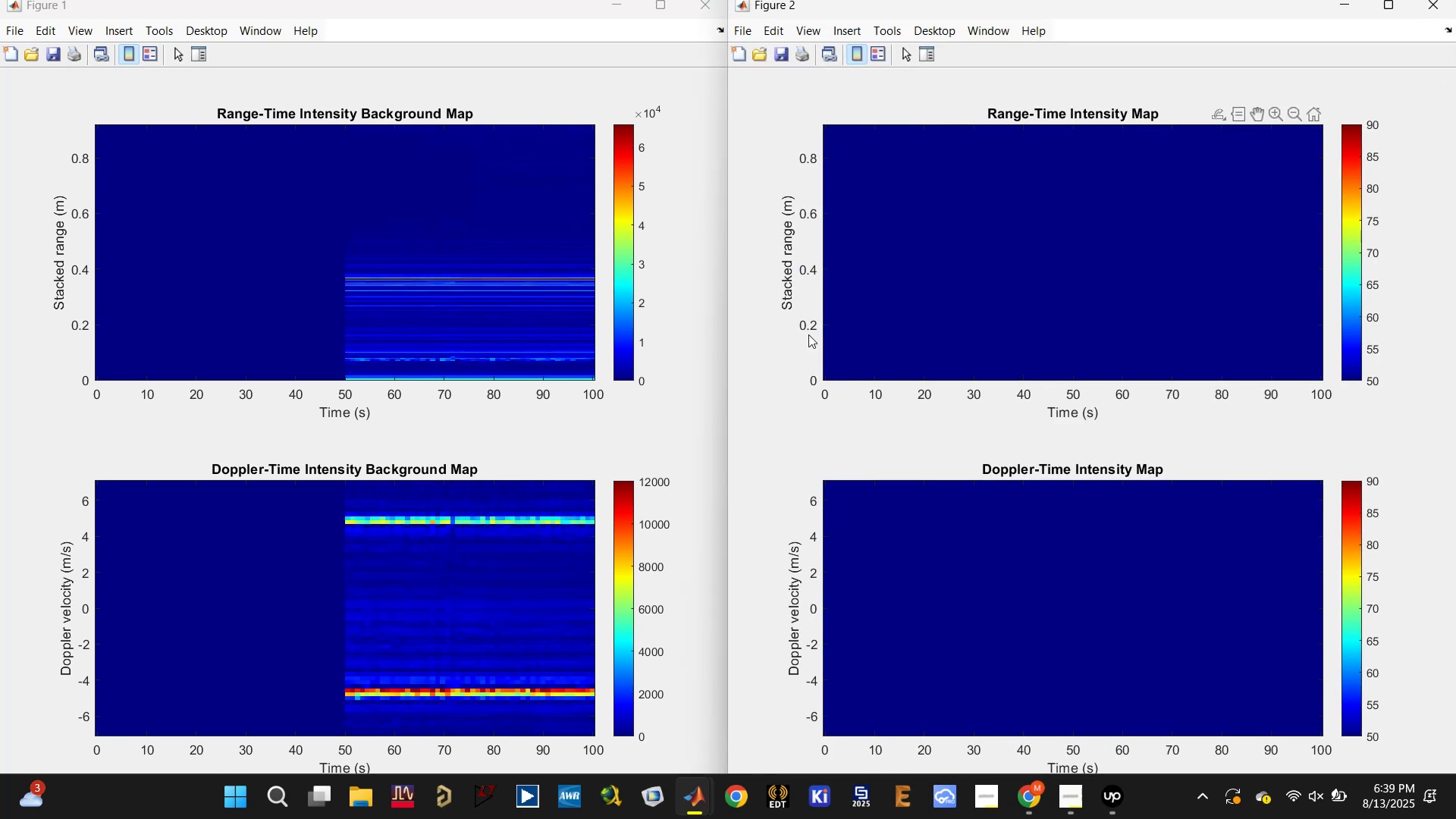 
wait(16.35)
 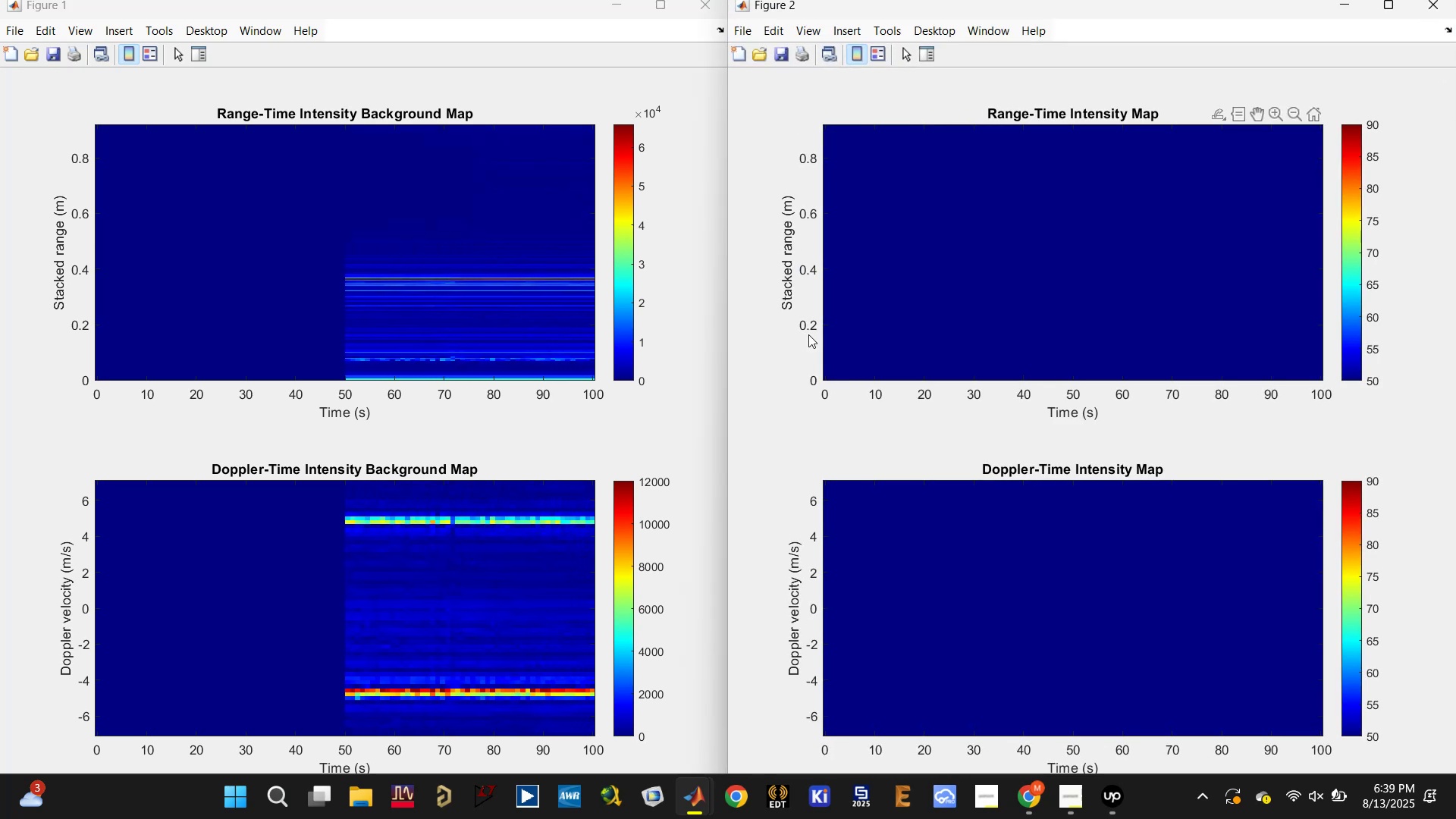 
left_click_drag(start_coordinate=[1203, 14], to_coordinate=[1221, 32])
 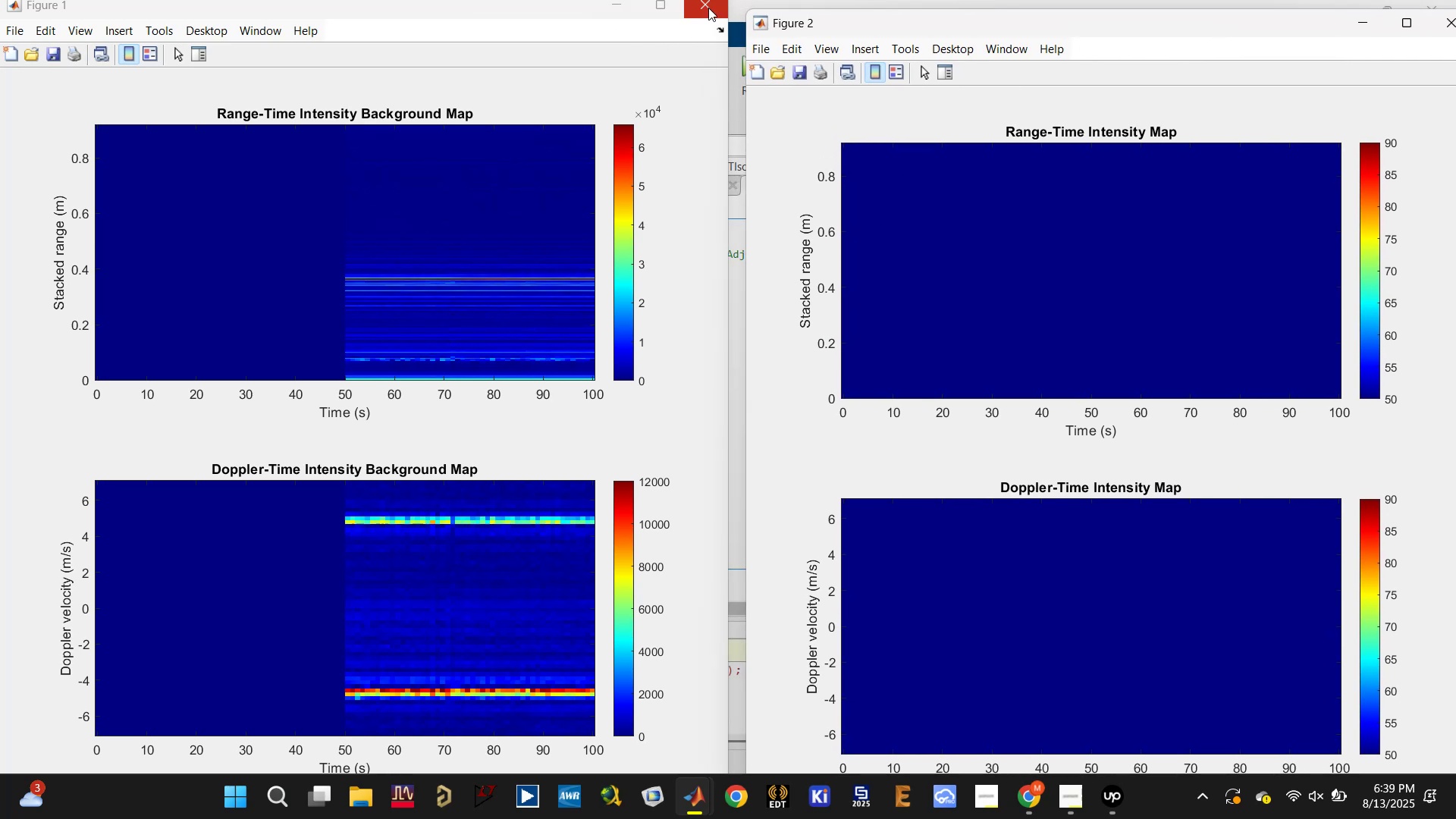 
left_click([1449, 20])
 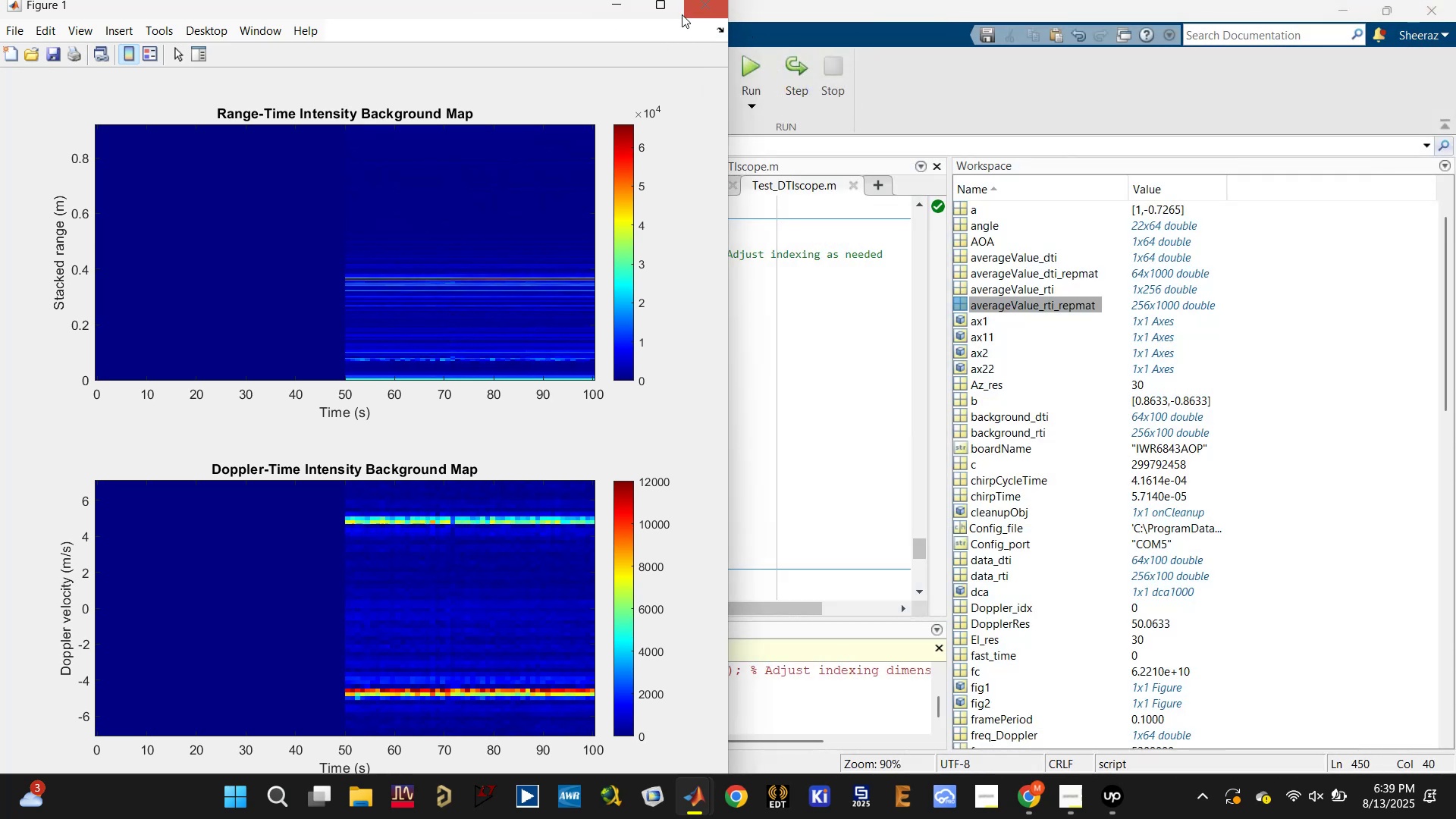 
left_click([698, 3])
 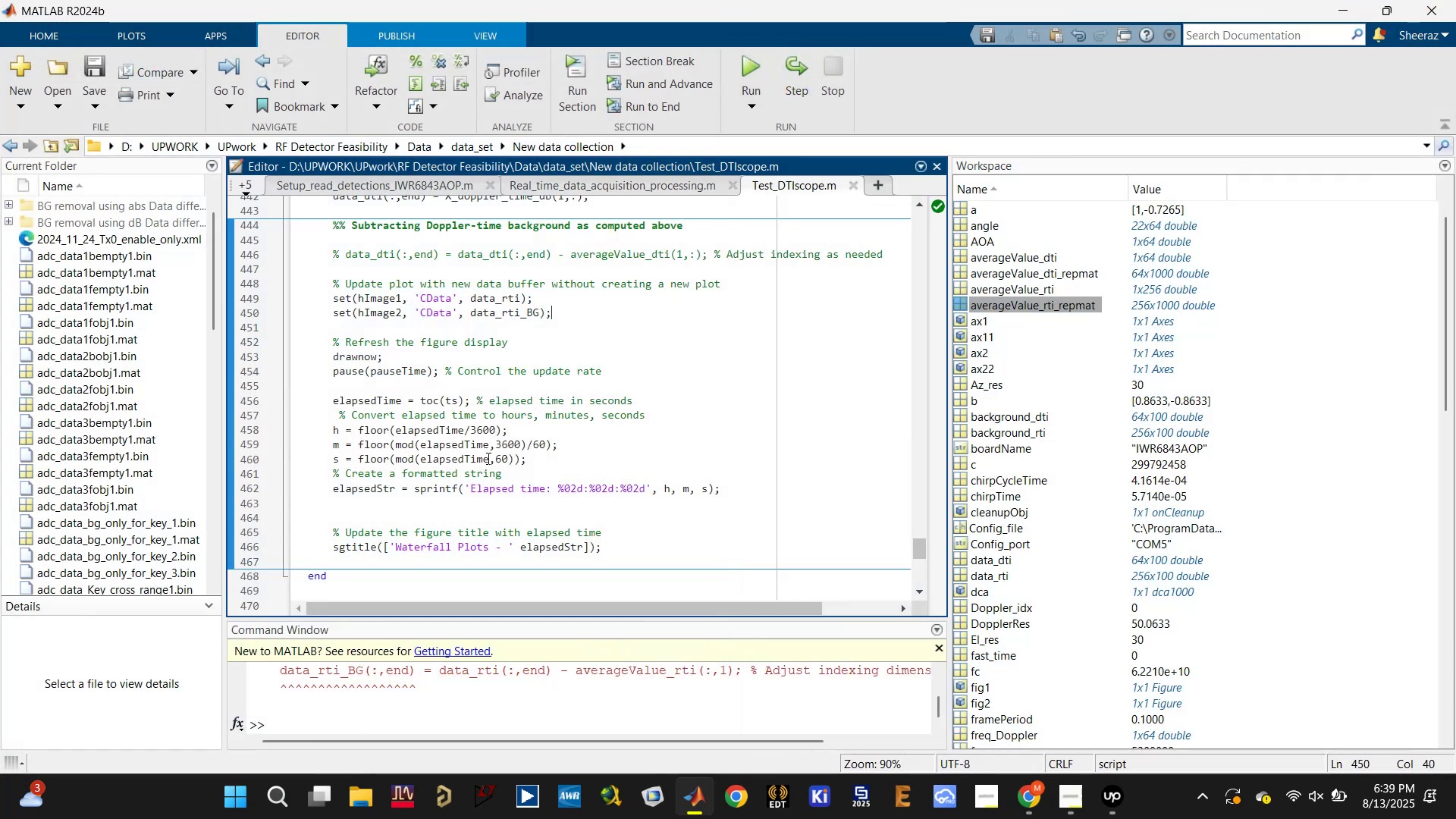 
left_click([498, 469])
 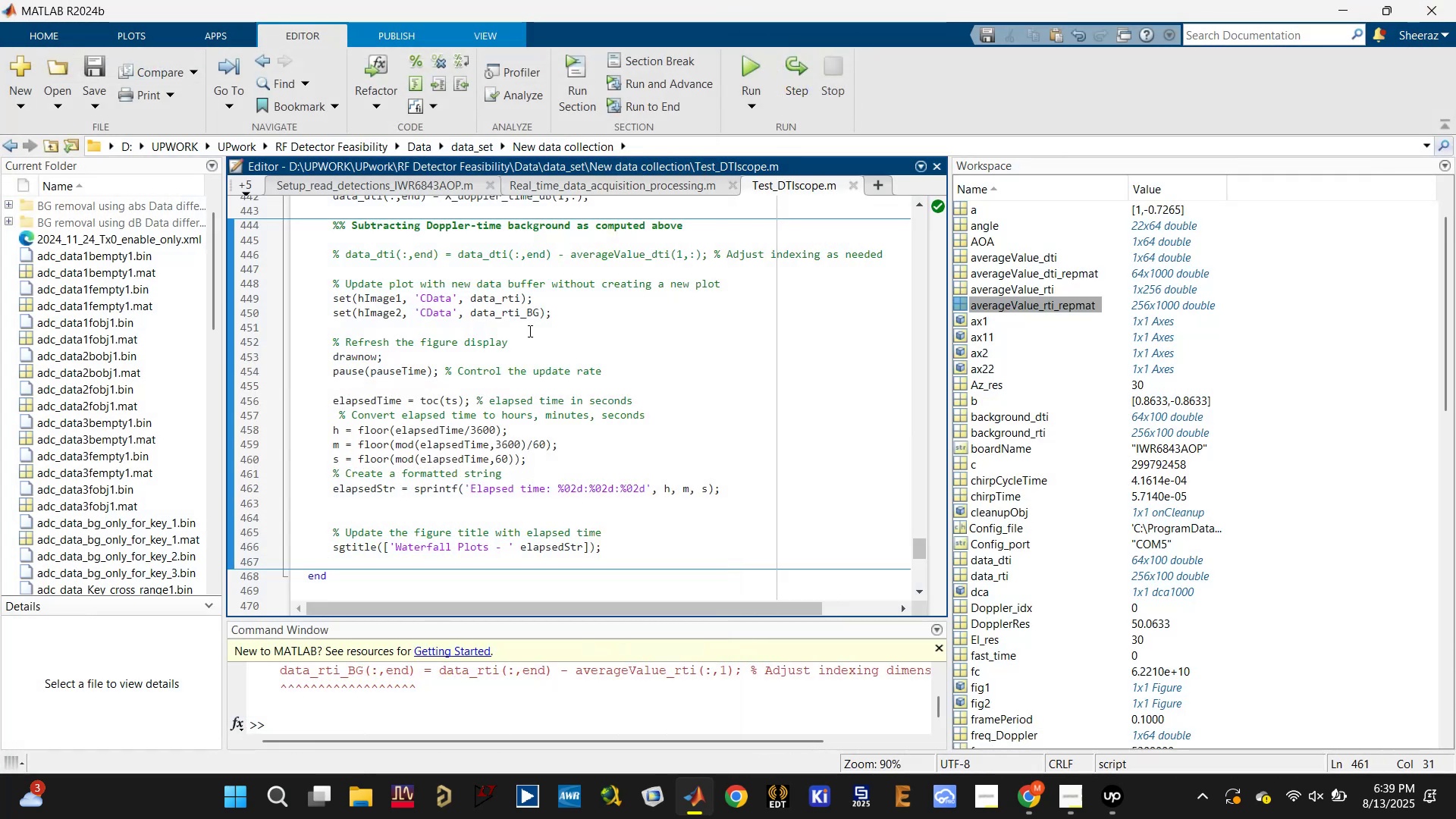 
left_click([510, 312])
 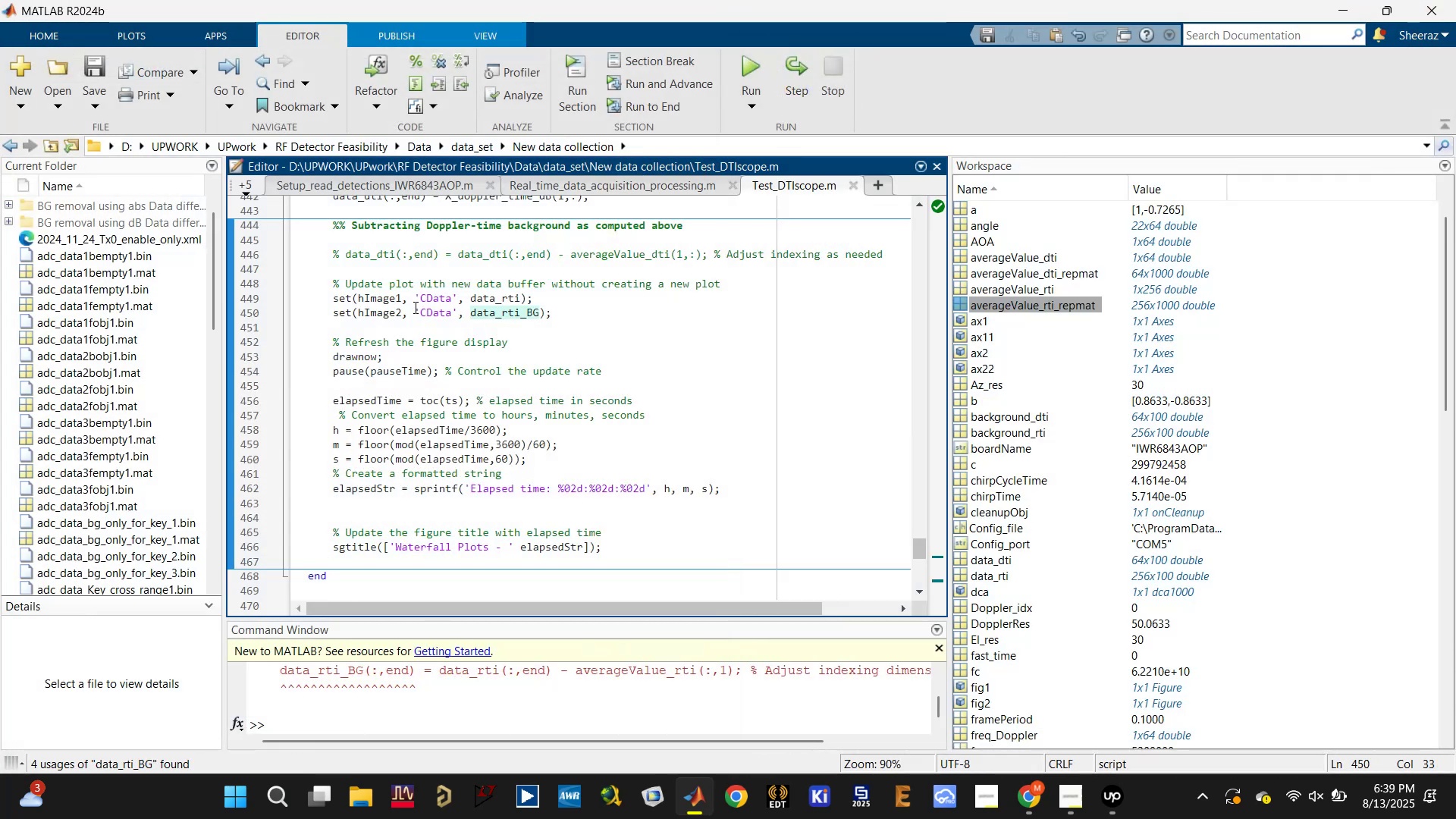 
left_click([375, 314])
 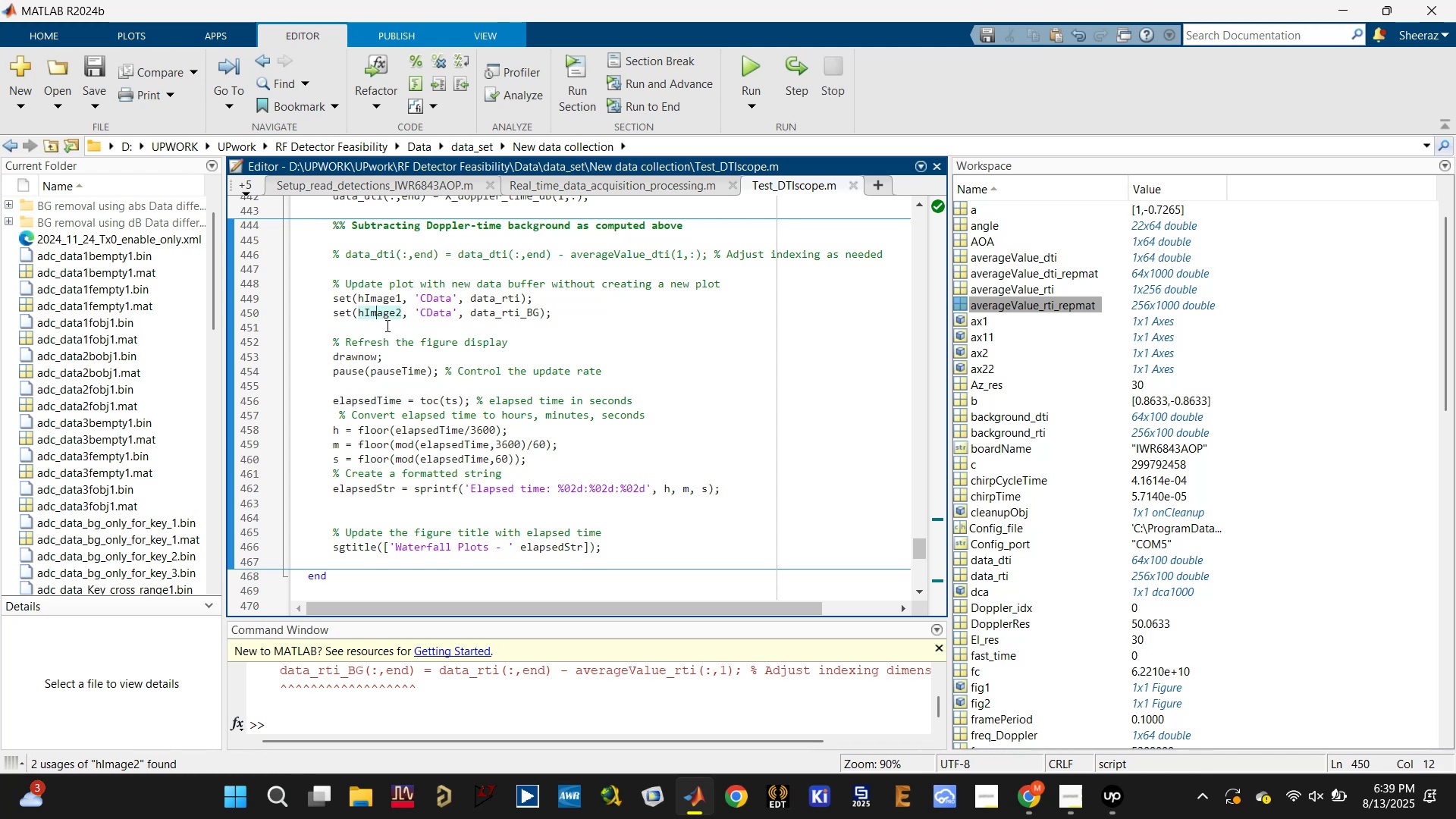 
left_click([400, 316])
 